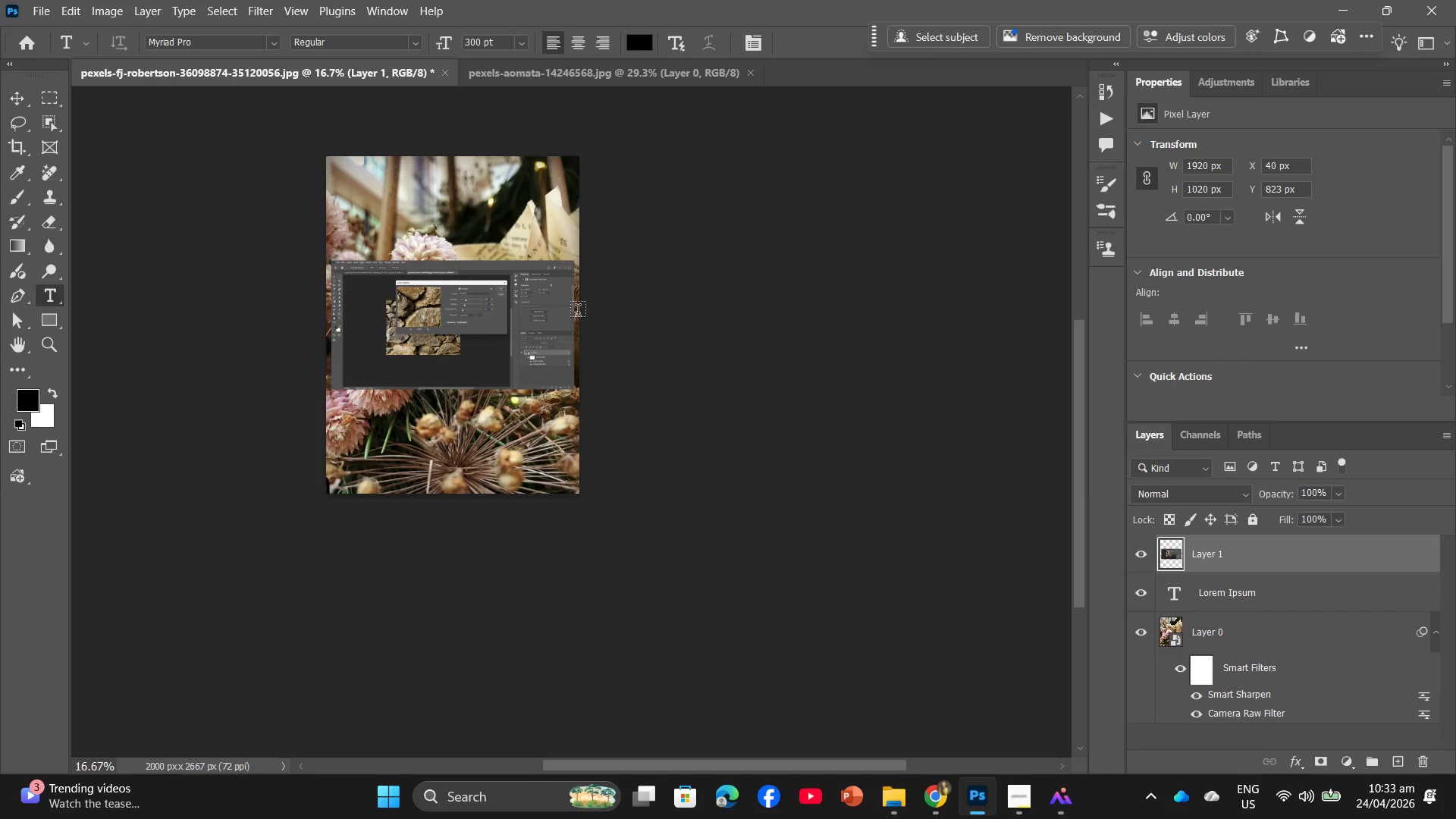 
hold_key(key=ControlLeft, duration=0.66)
 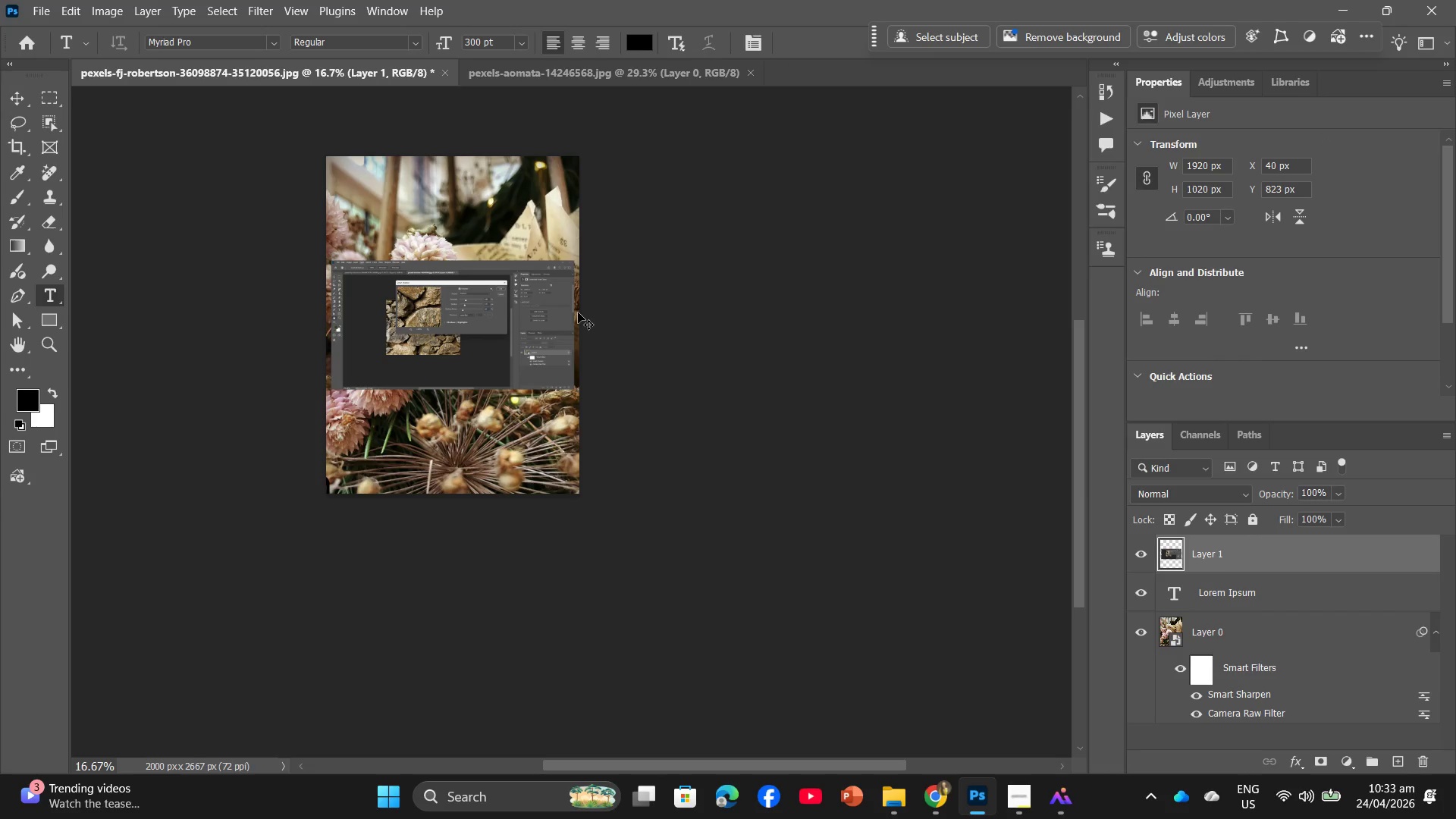 
key(Control+Shift+ShiftLeft)
 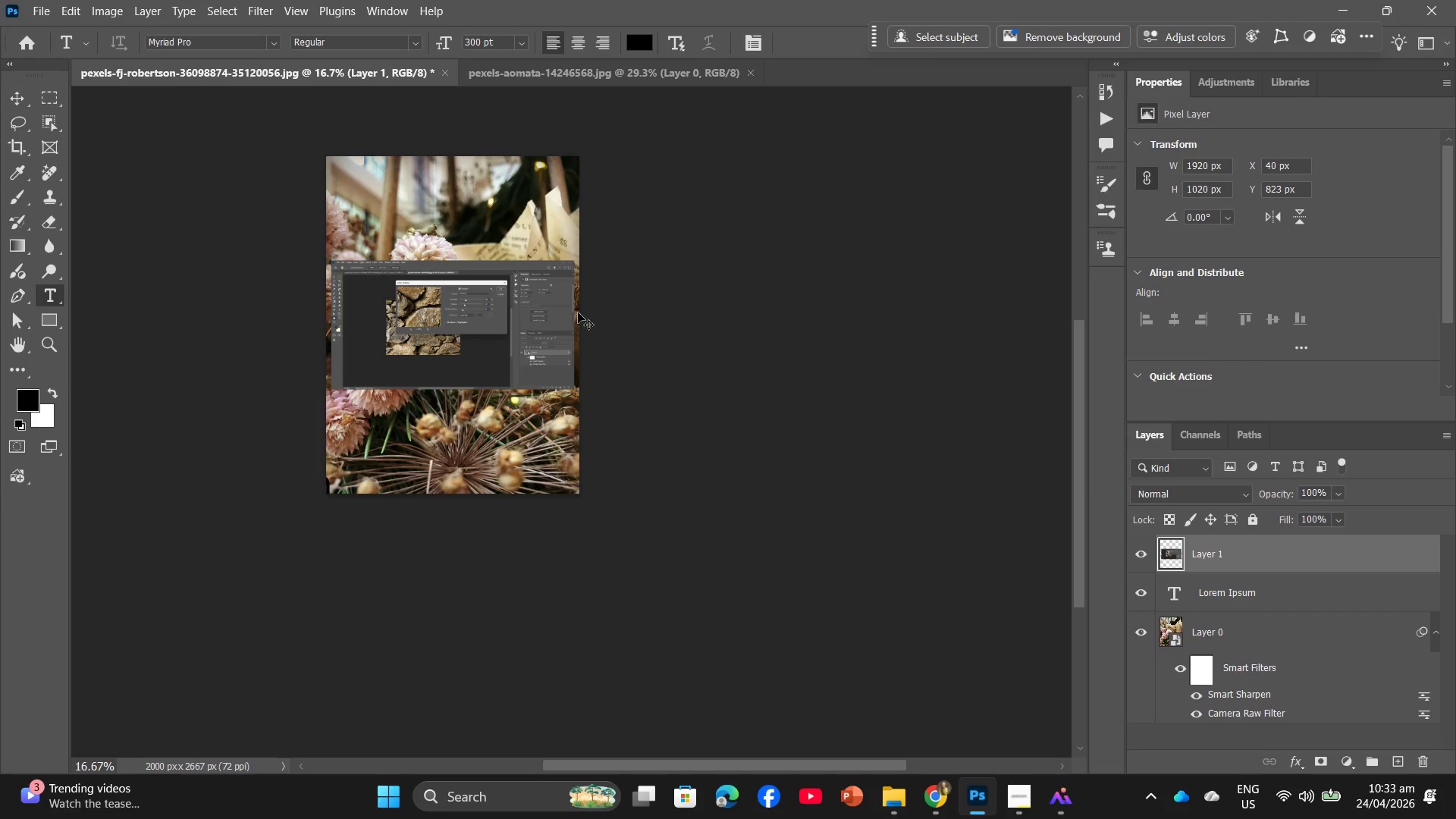 
key(Control+Z)
 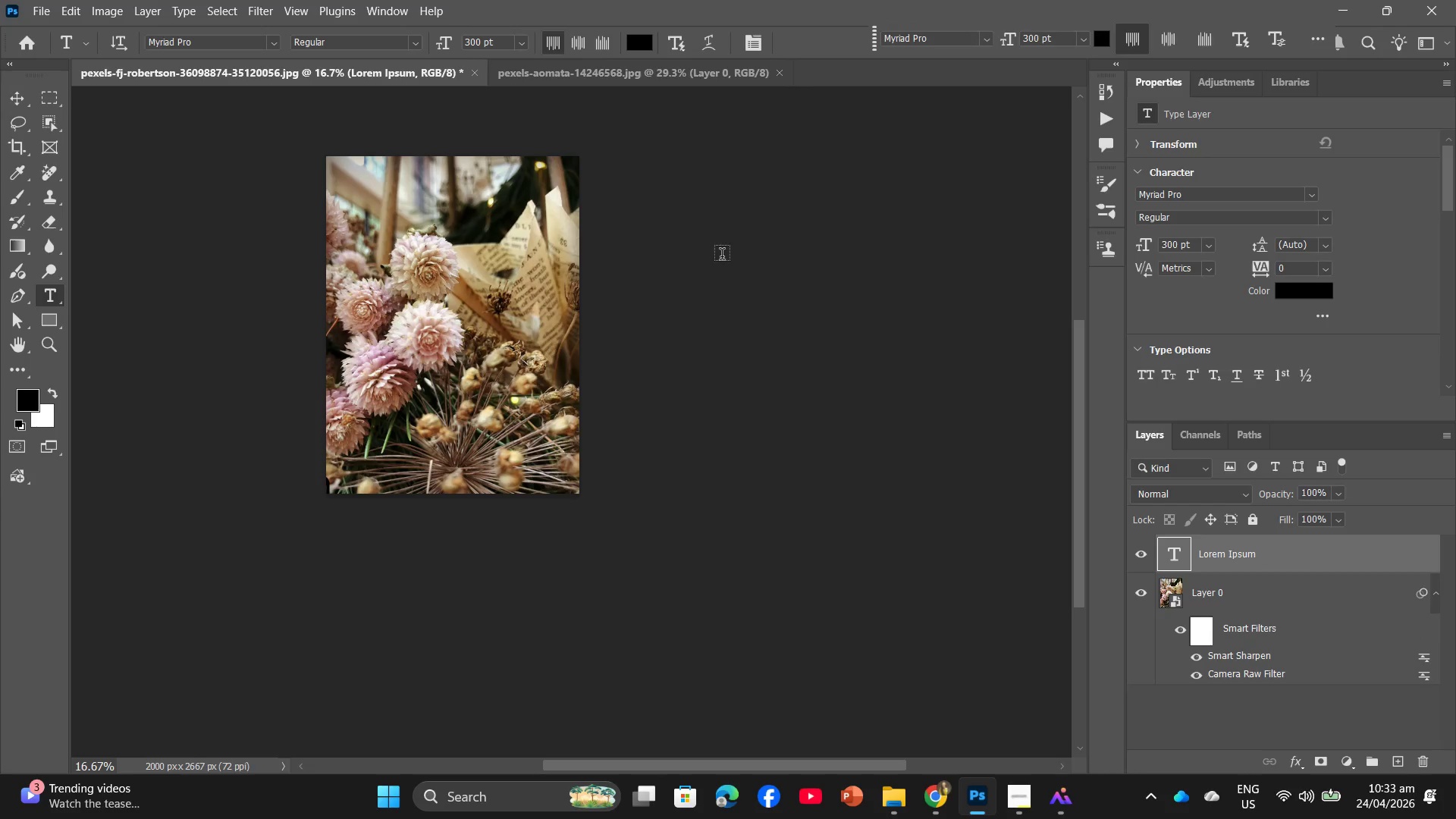 
key(Control+N)
 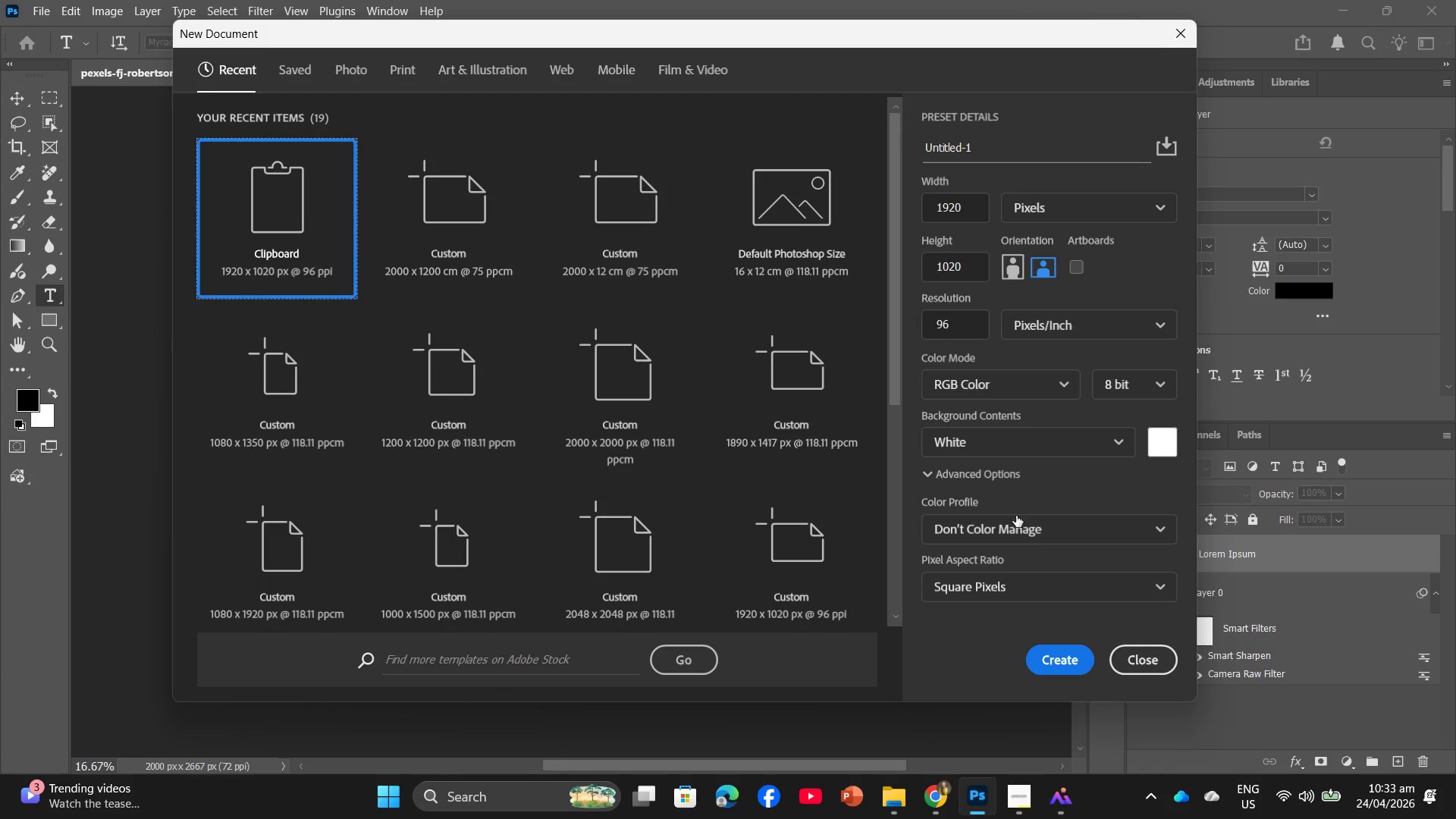 
left_click([1065, 658])
 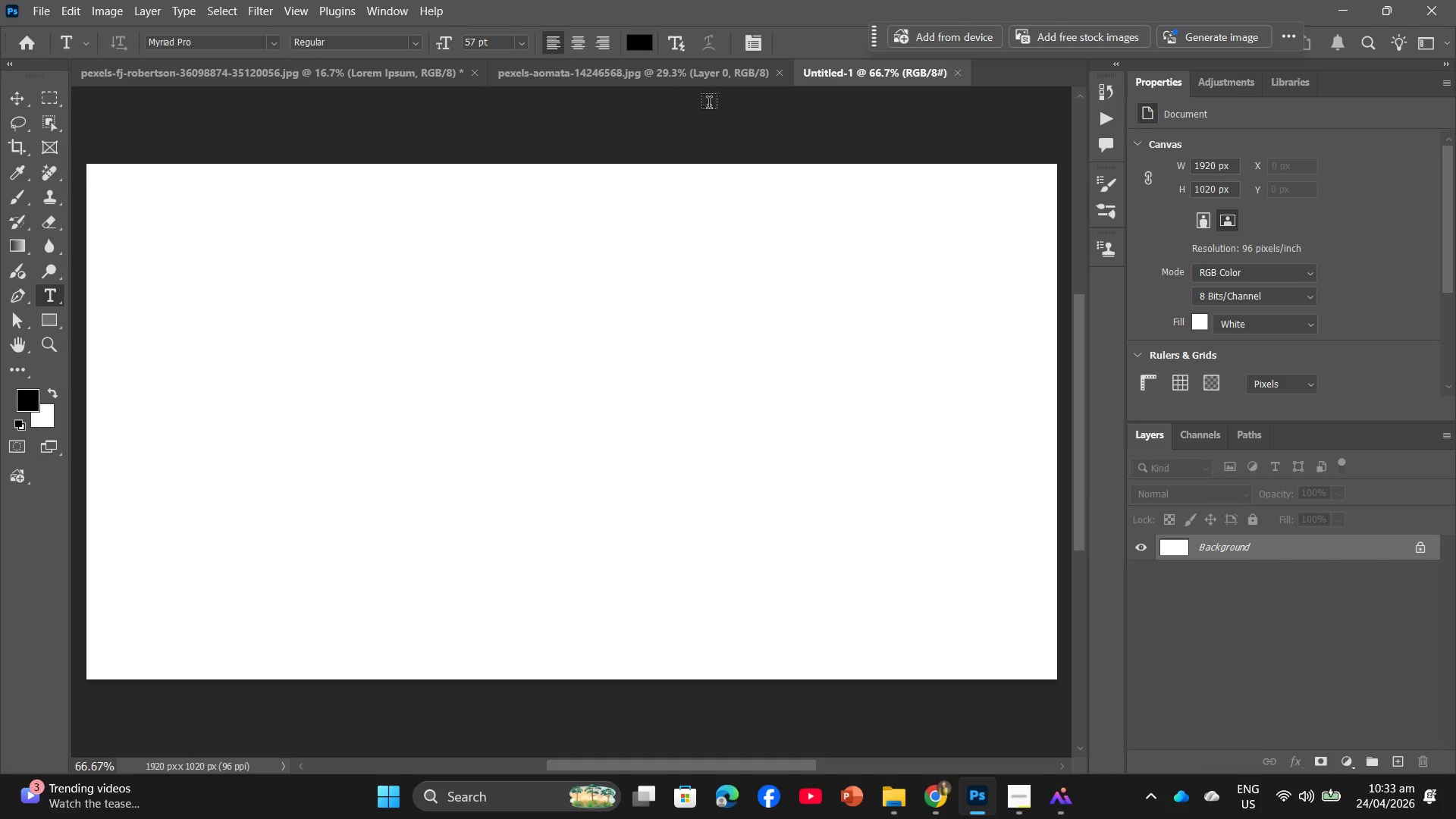 
left_click([573, 39])
 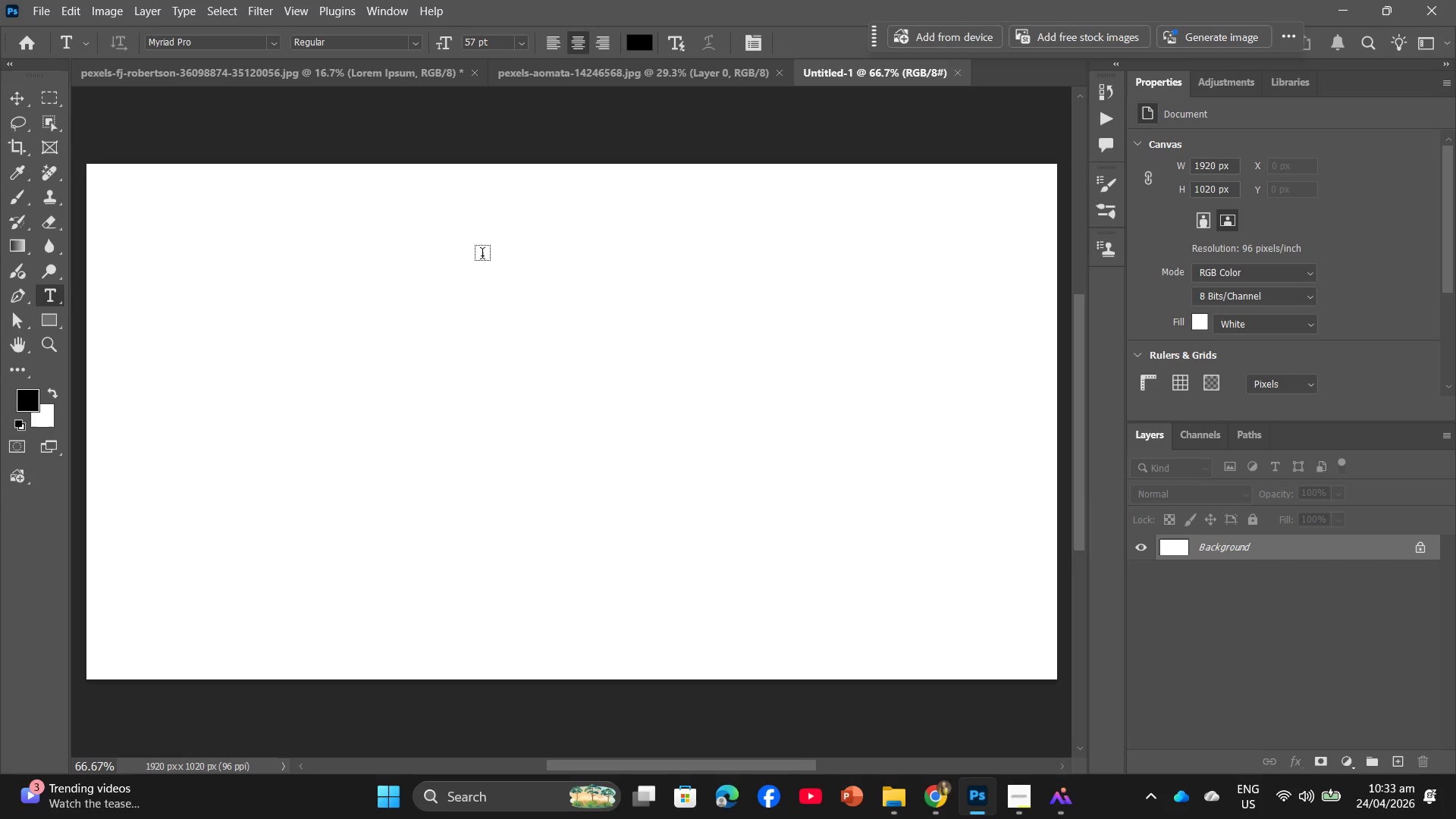 
key(Space)
 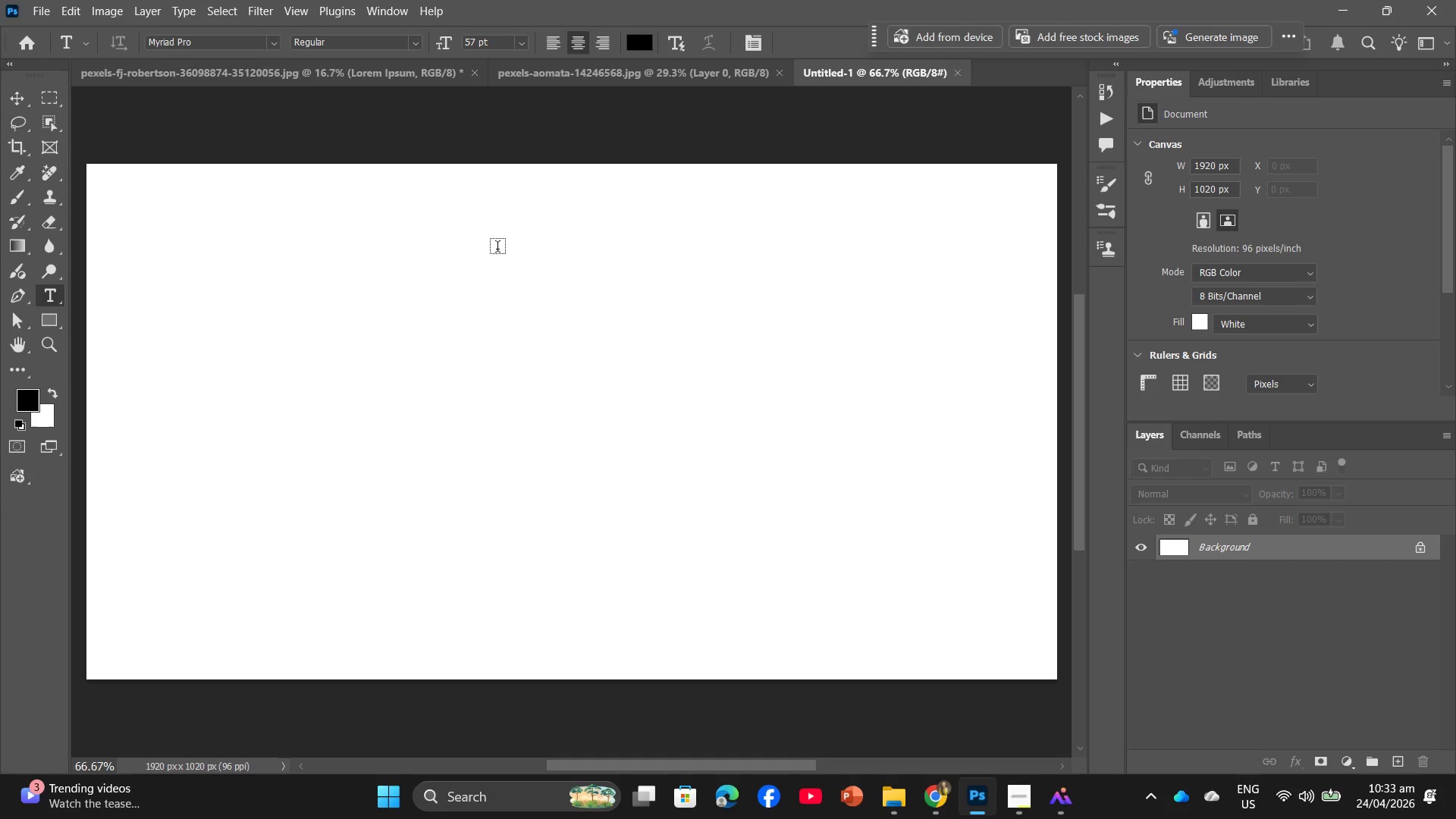 
key(Space)
 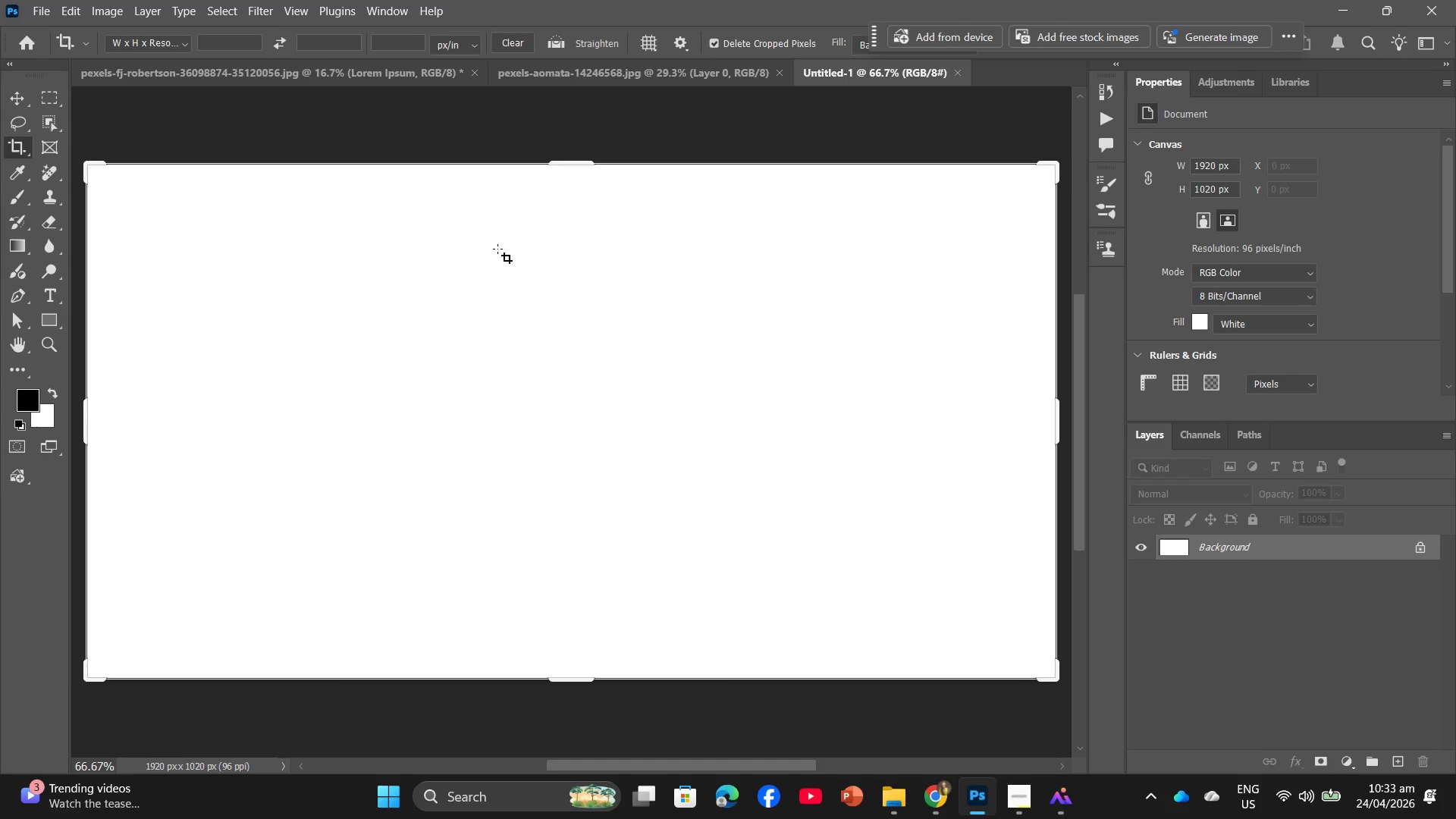 
hold_key(key=C, duration=0.34)
 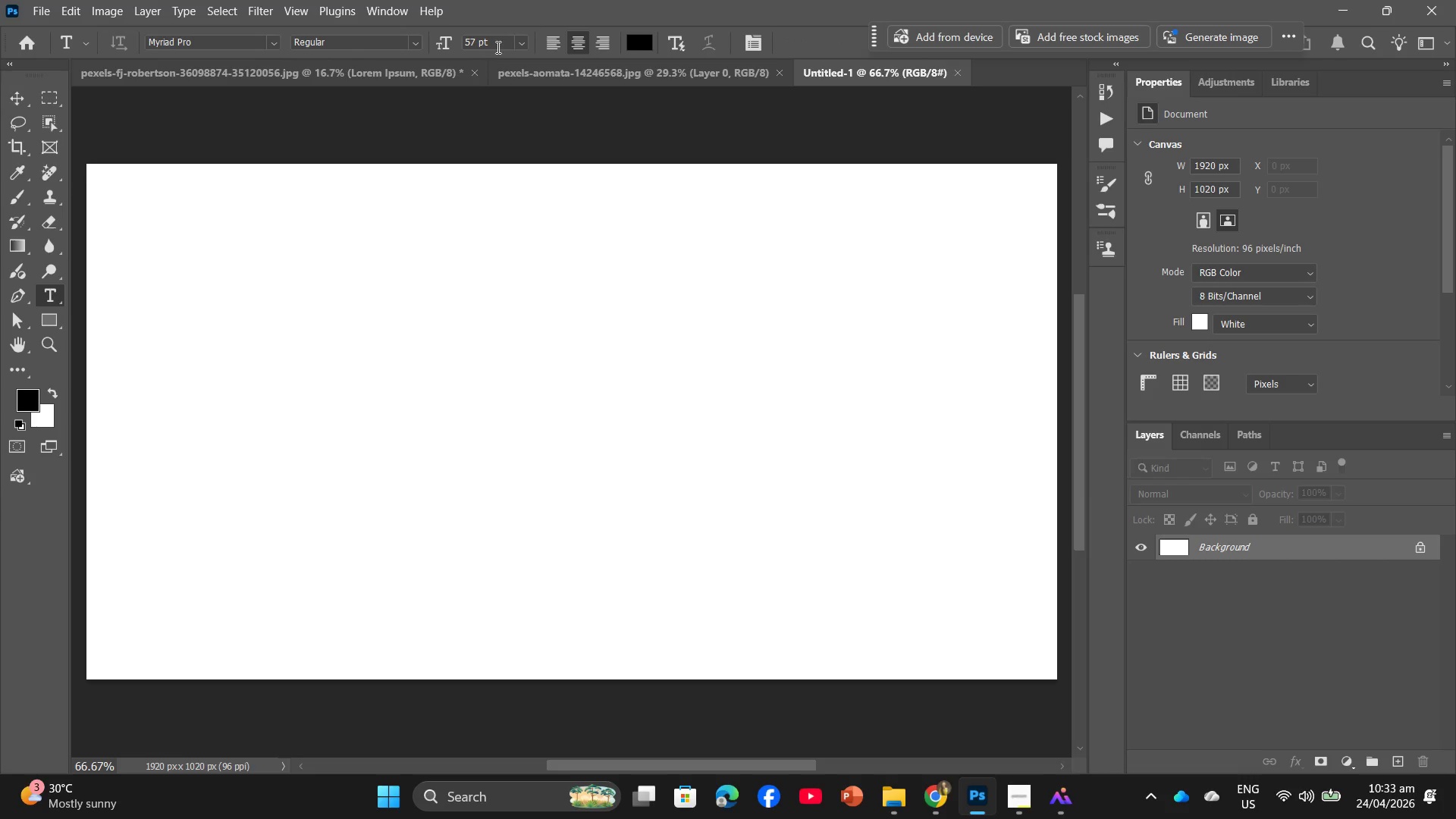 
mouse_move([516, 54])
 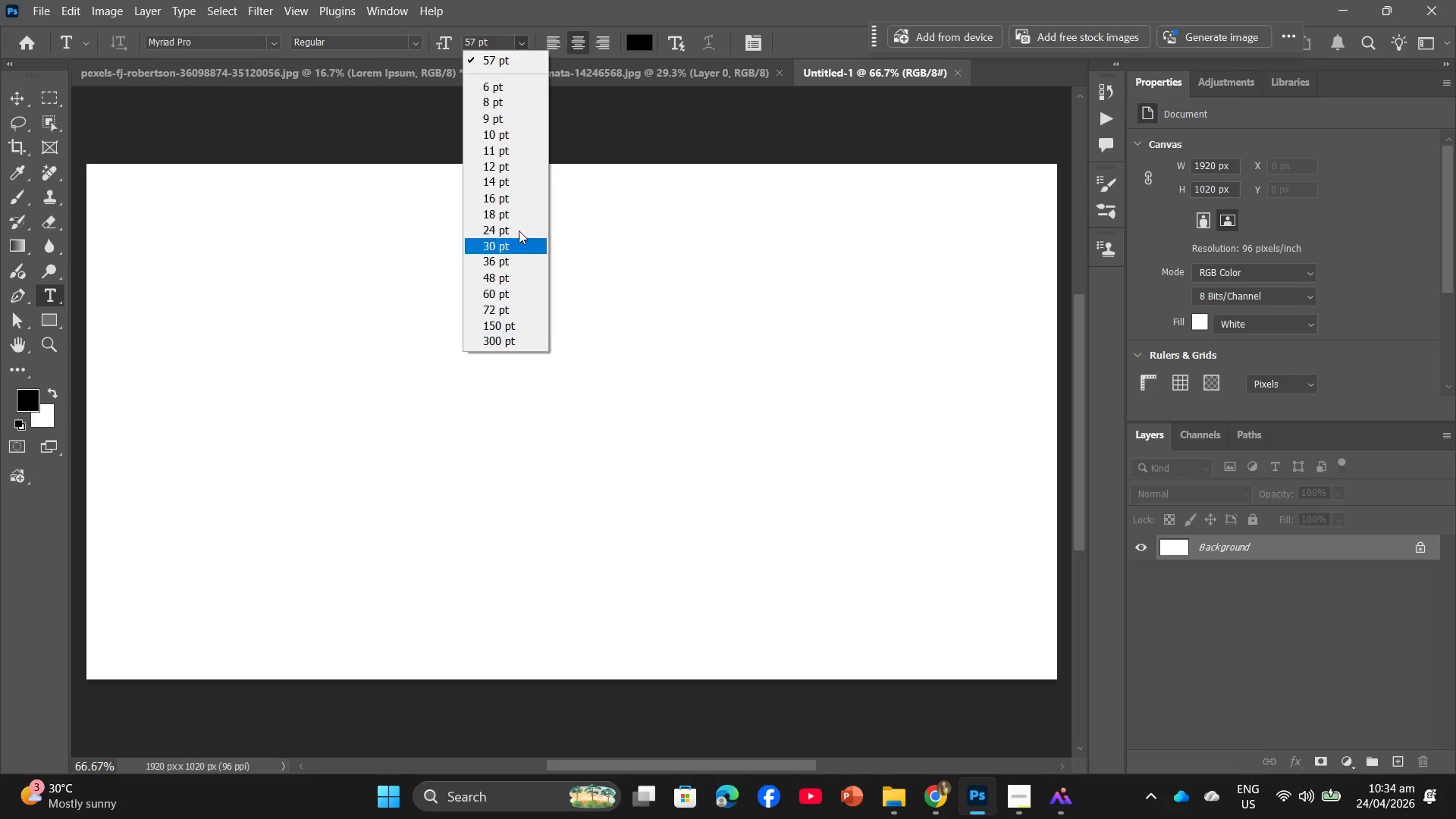 
left_click([500, 59])
 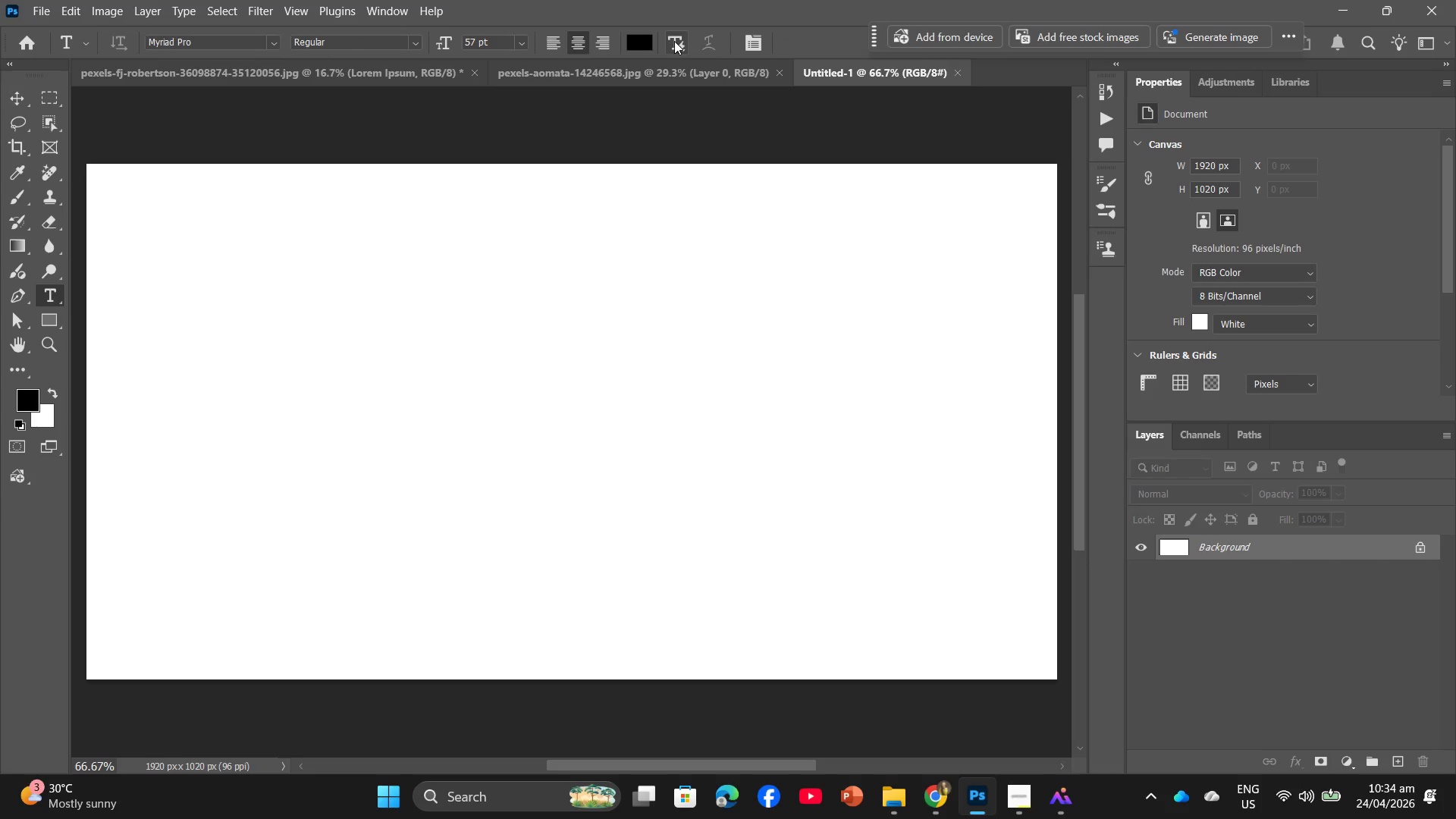 
right_click([674, 41])
 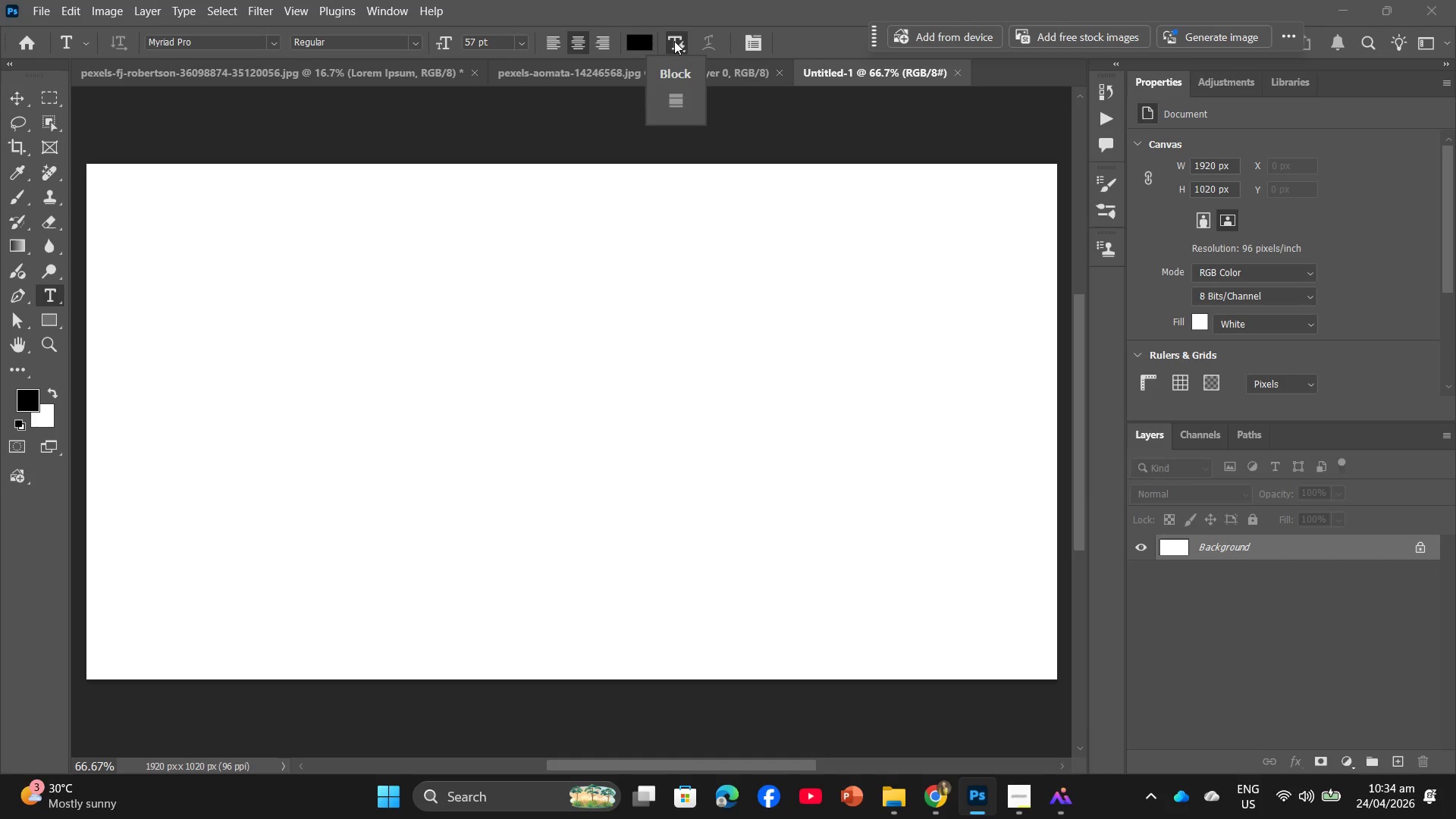 
left_click([674, 41])
 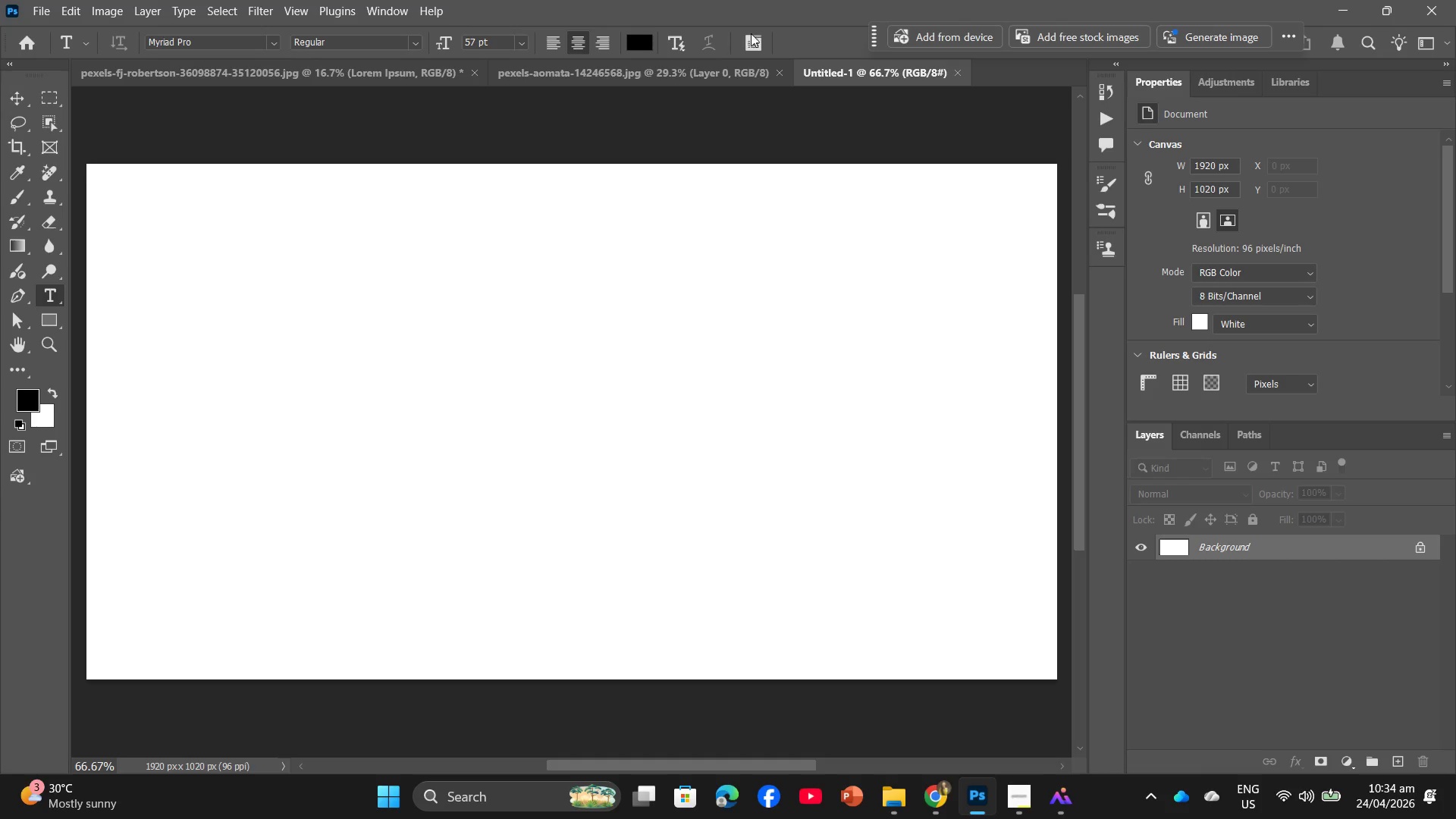 
right_click([758, 31])
 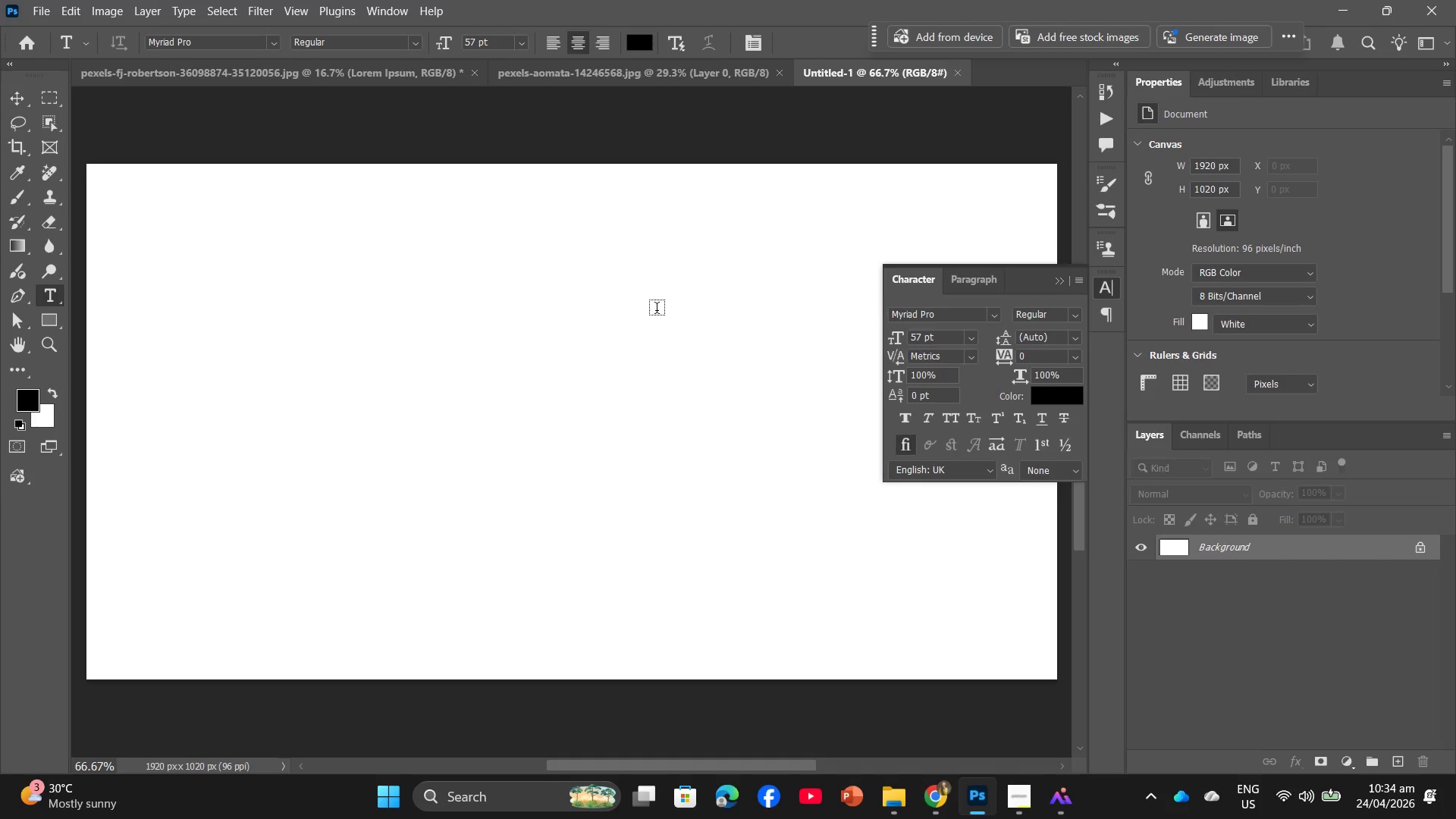 
left_click([657, 310])
 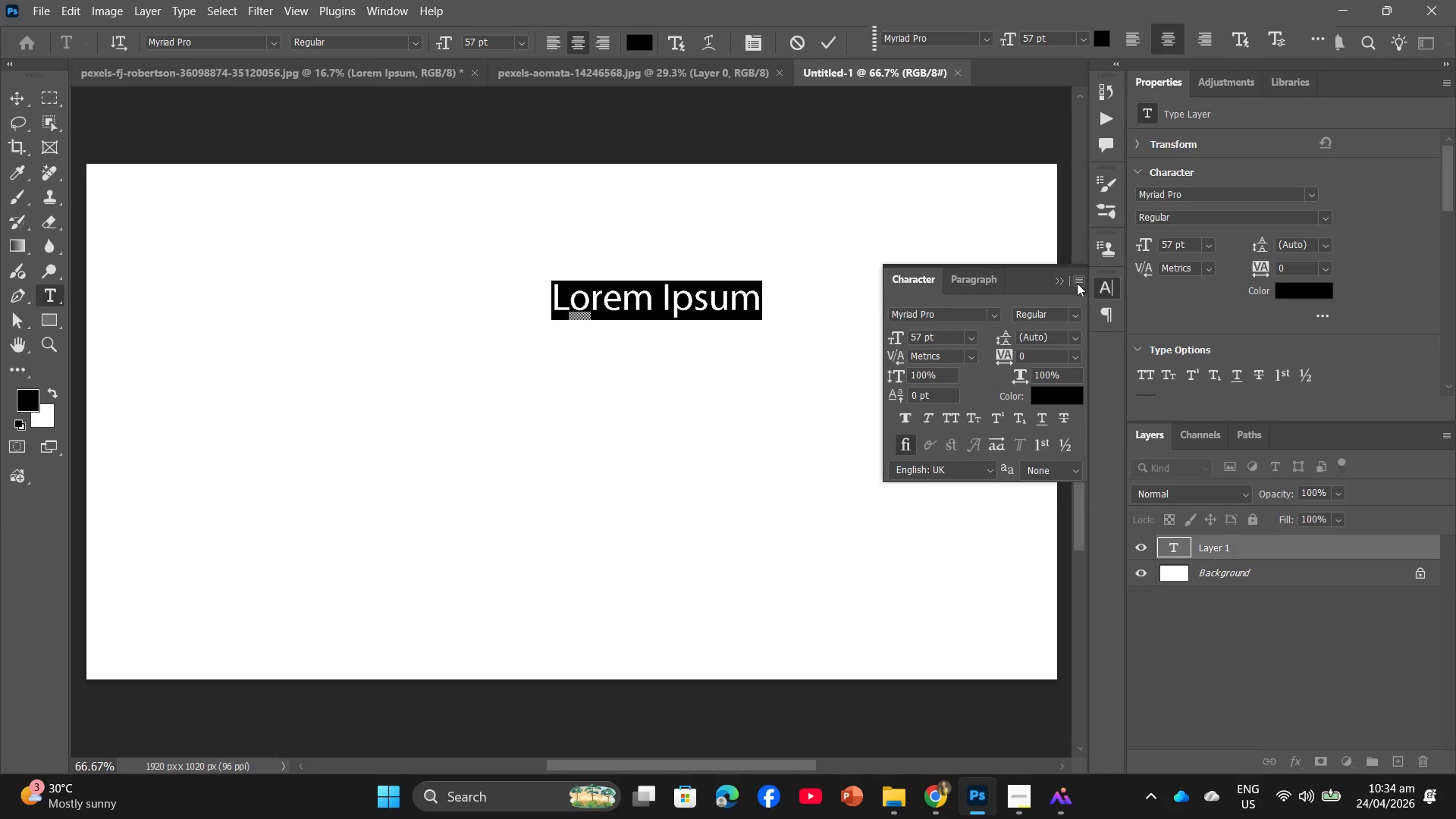 
left_click([651, 36])
 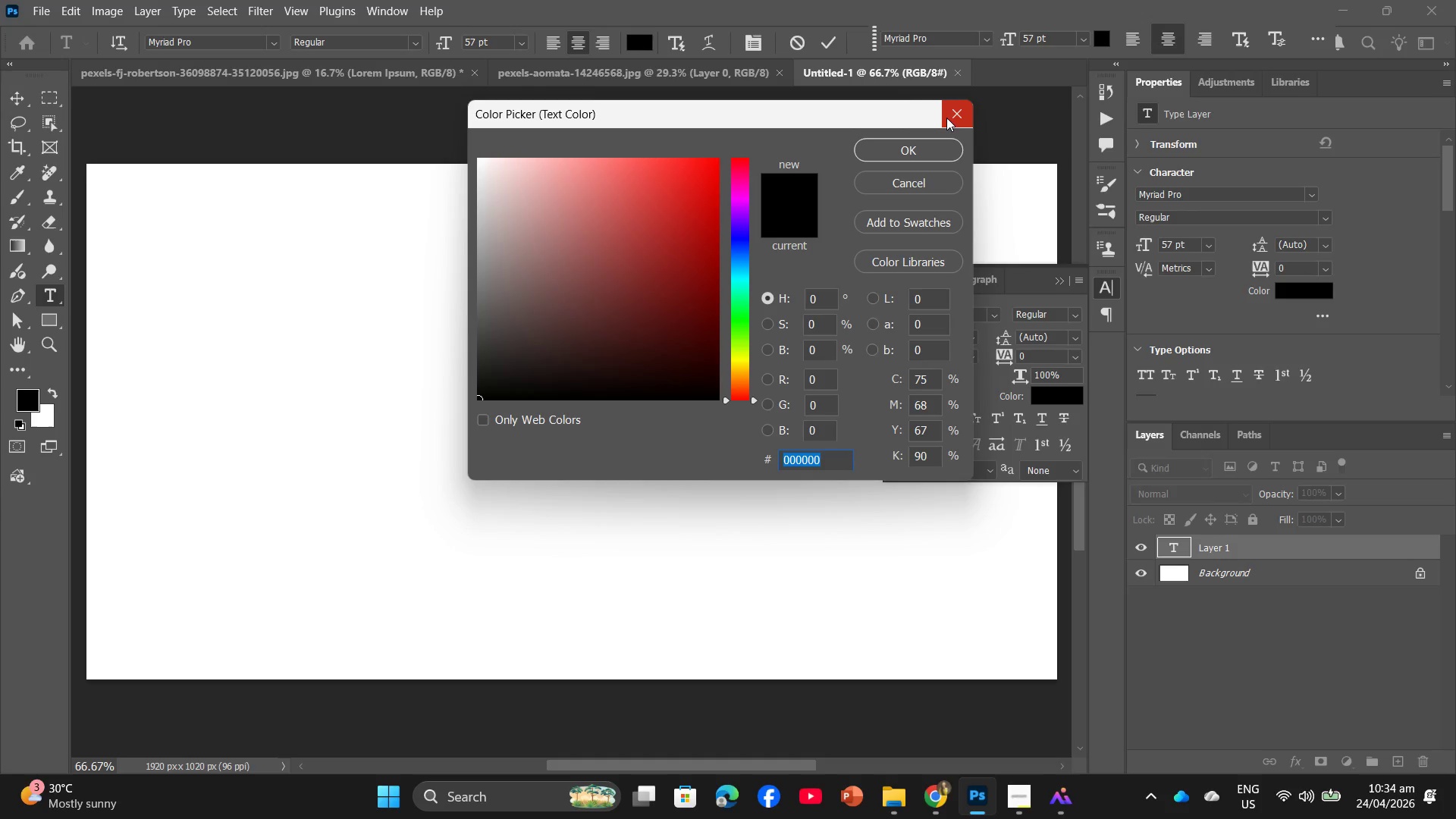 
left_click([946, 120])
 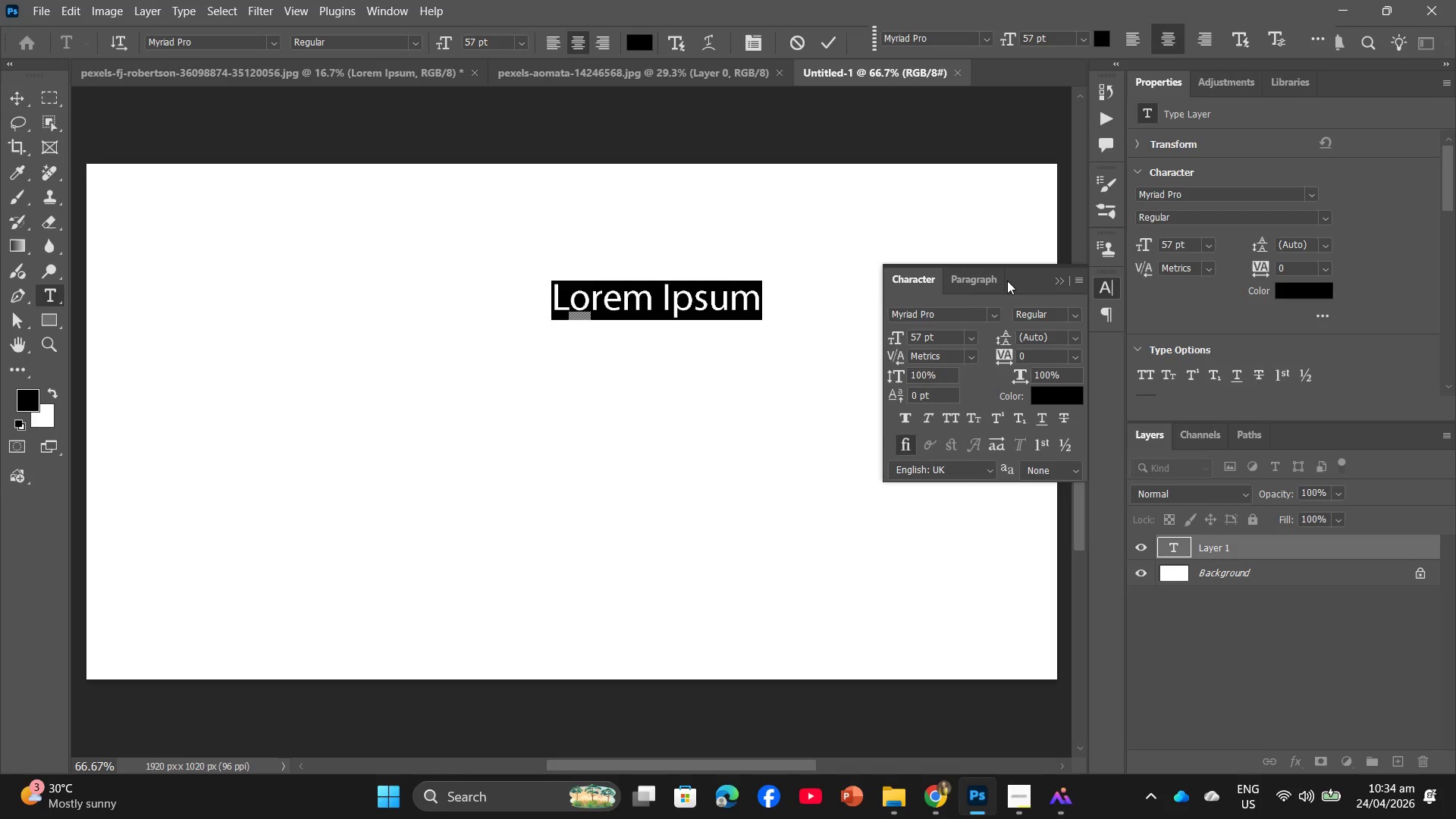 
left_click([1075, 281])
 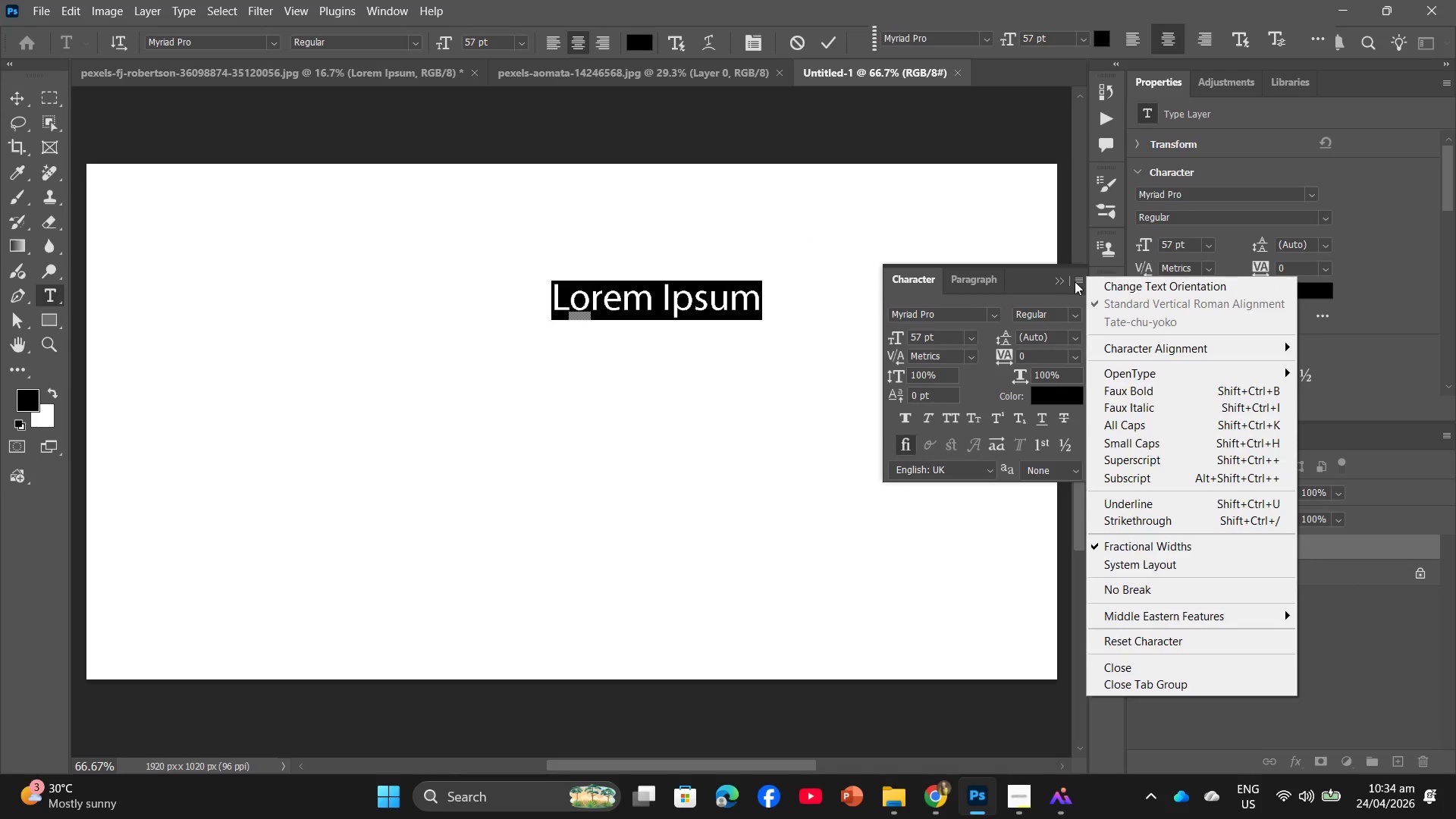 
left_click([1075, 281])
 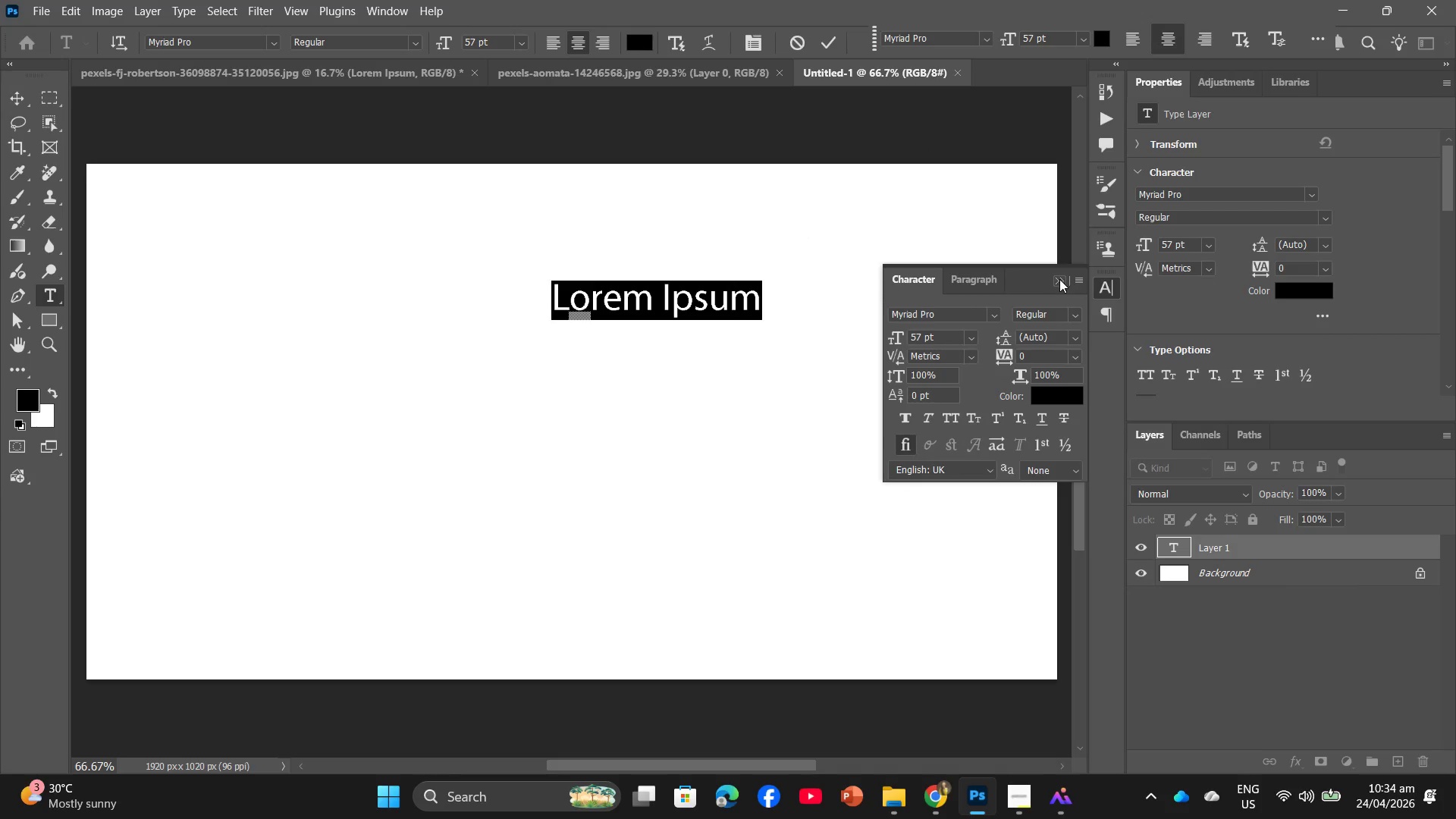 
left_click([1059, 279])
 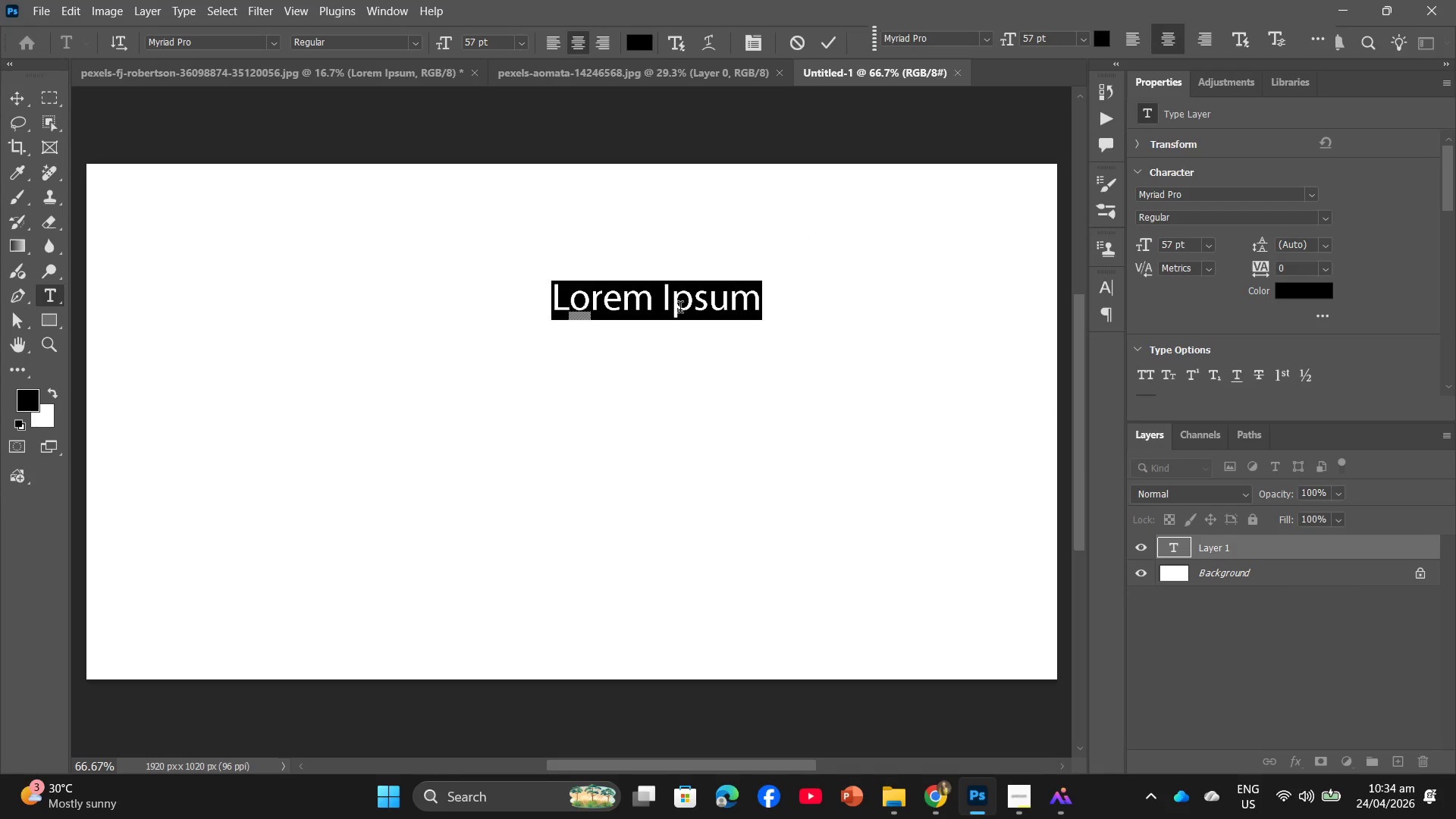 
left_click([681, 309])
 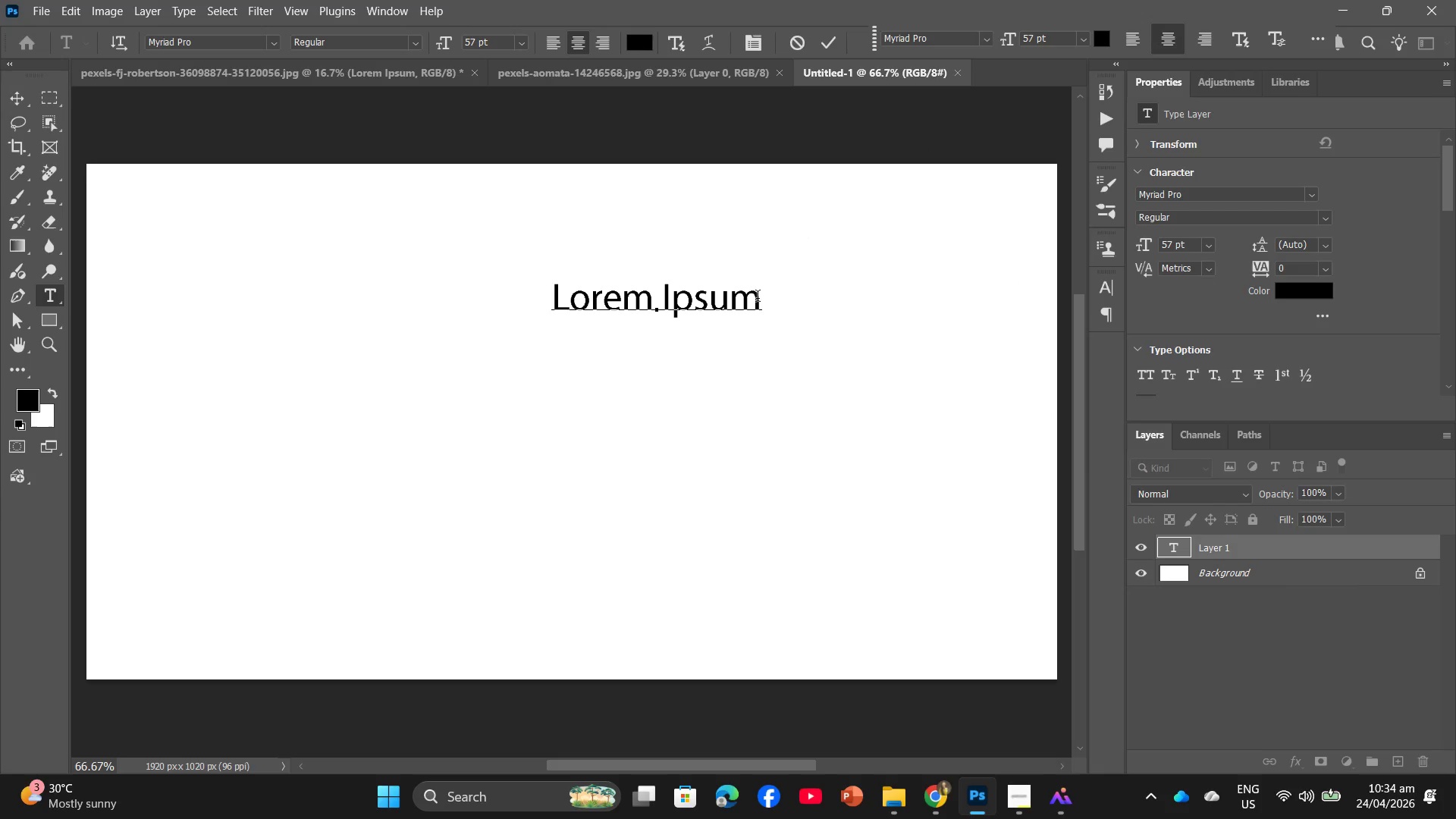 
left_click_drag(start_coordinate=[758, 298], to_coordinate=[551, 286])
 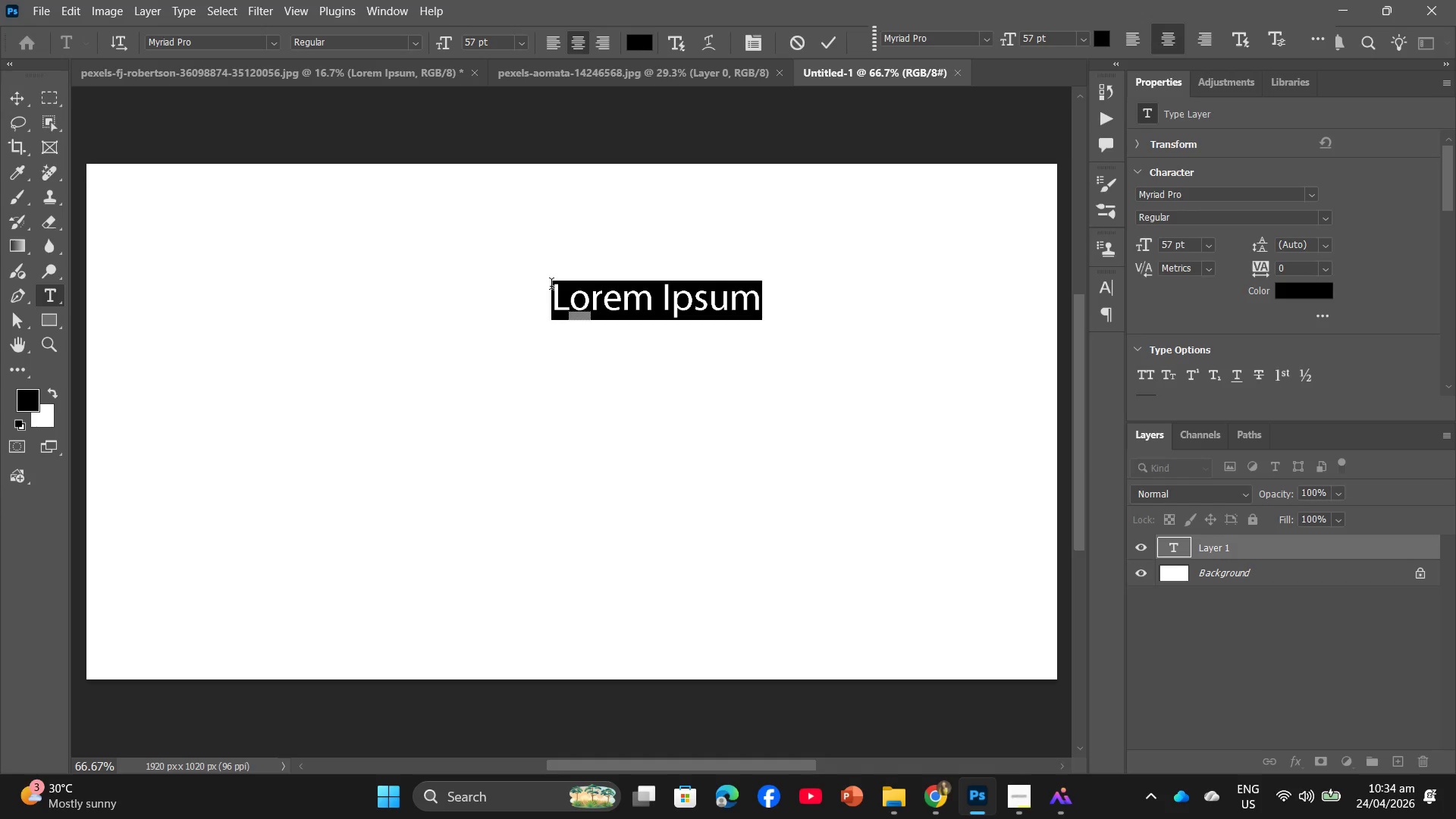 
type(b)
key(Backspace)
type(BE)
key(Backspace)
type(efore)
 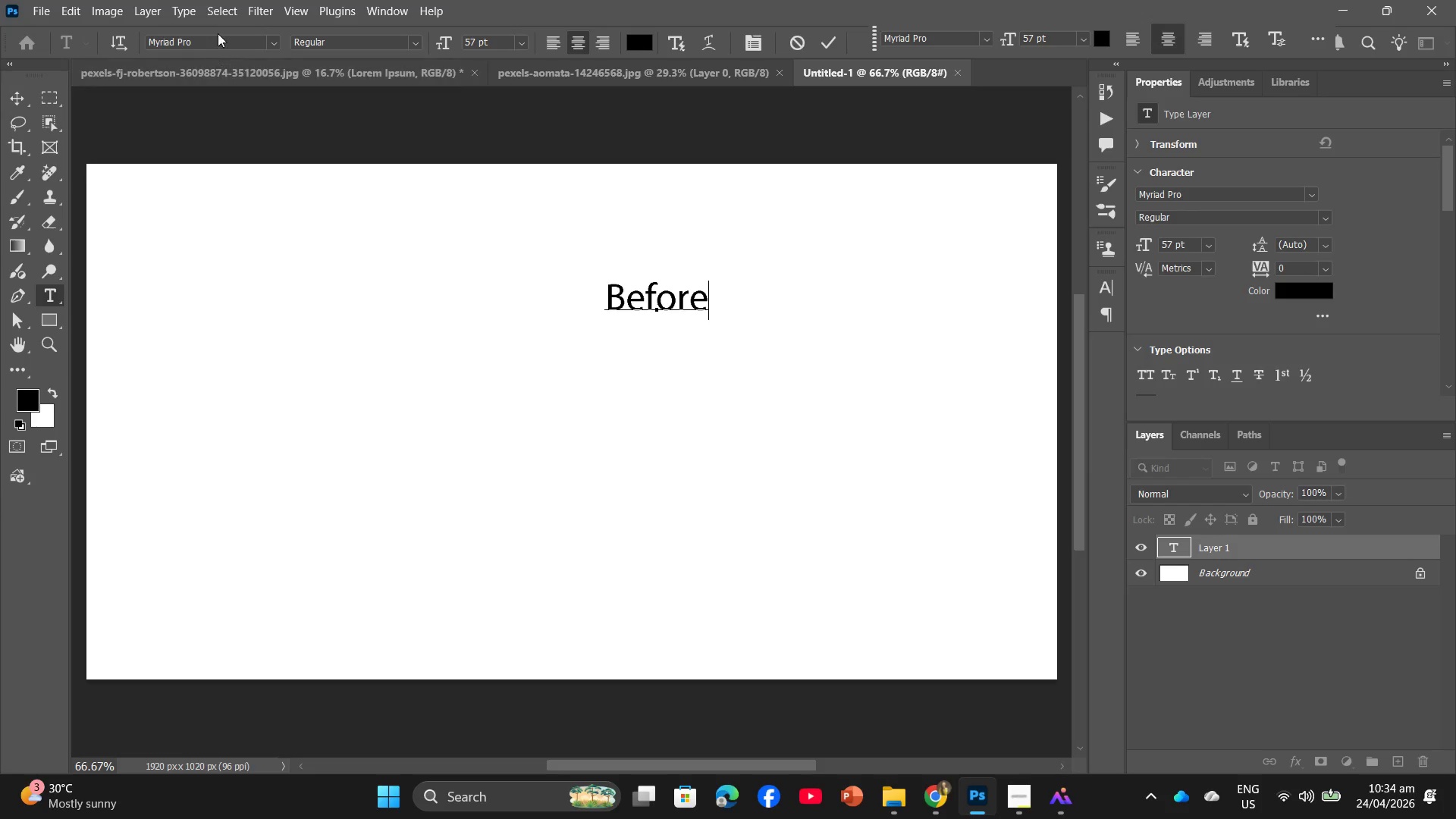 
left_click([245, 42])
 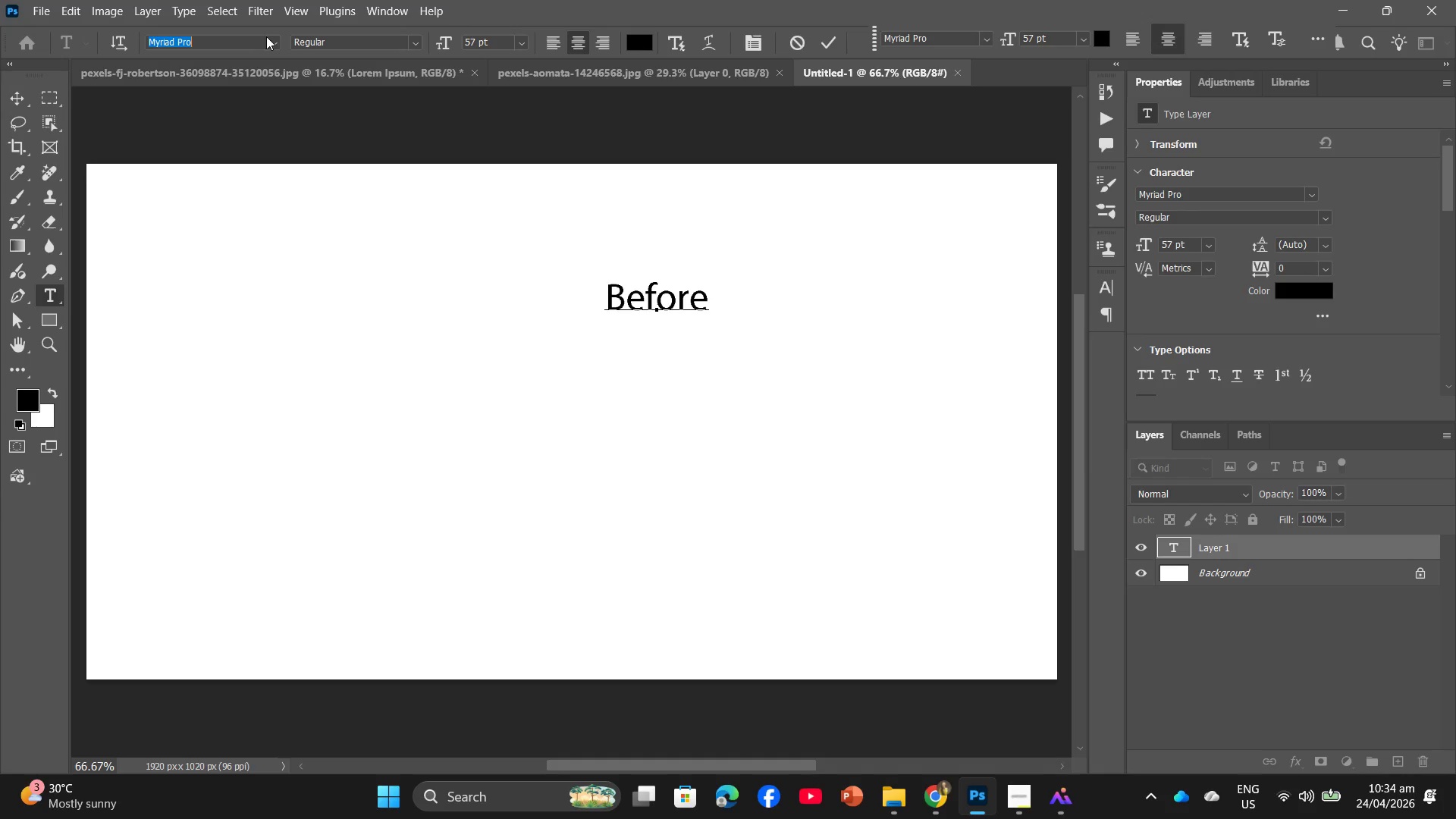 
left_click([273, 39])
 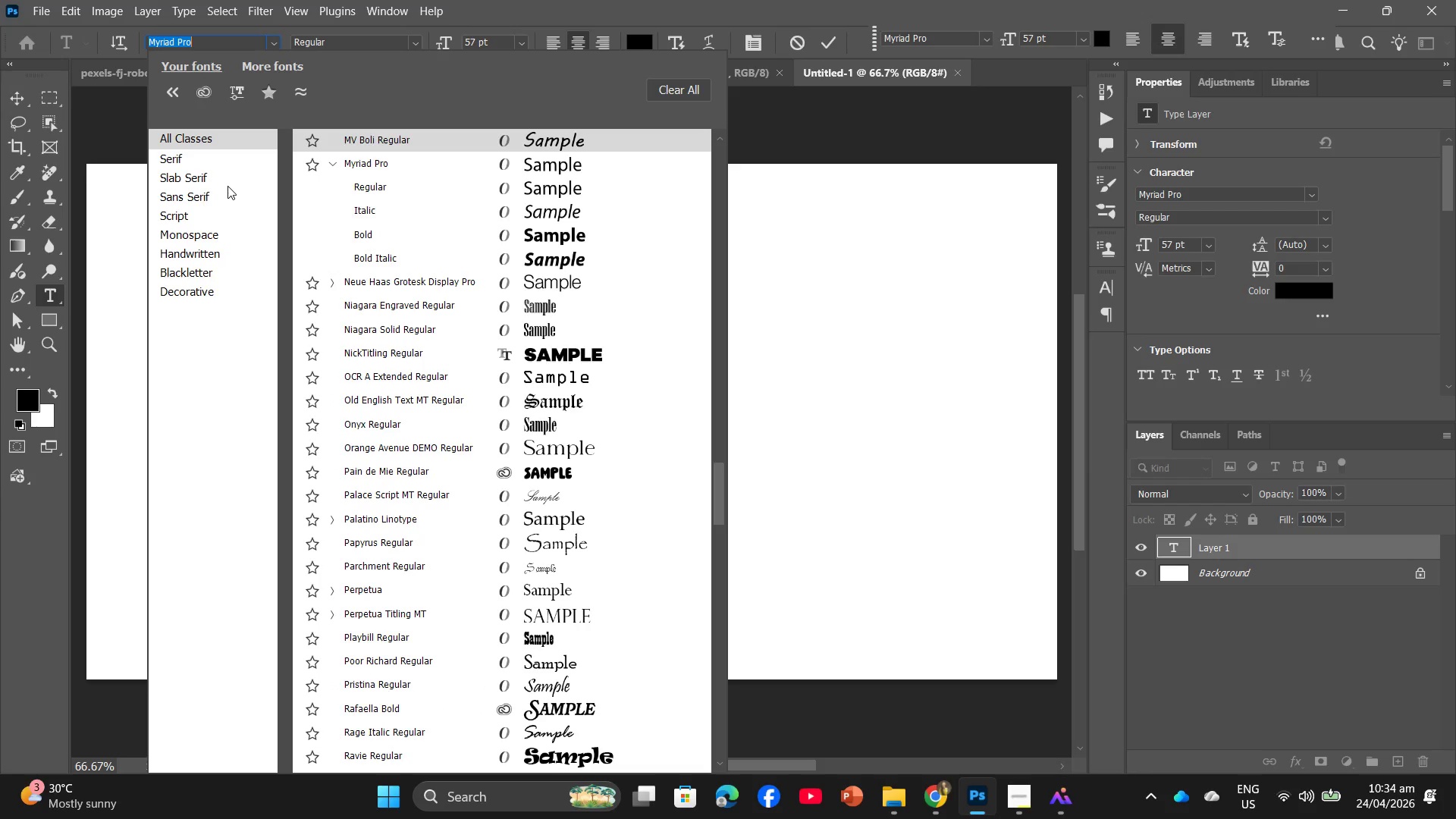 
left_click([226, 177])
 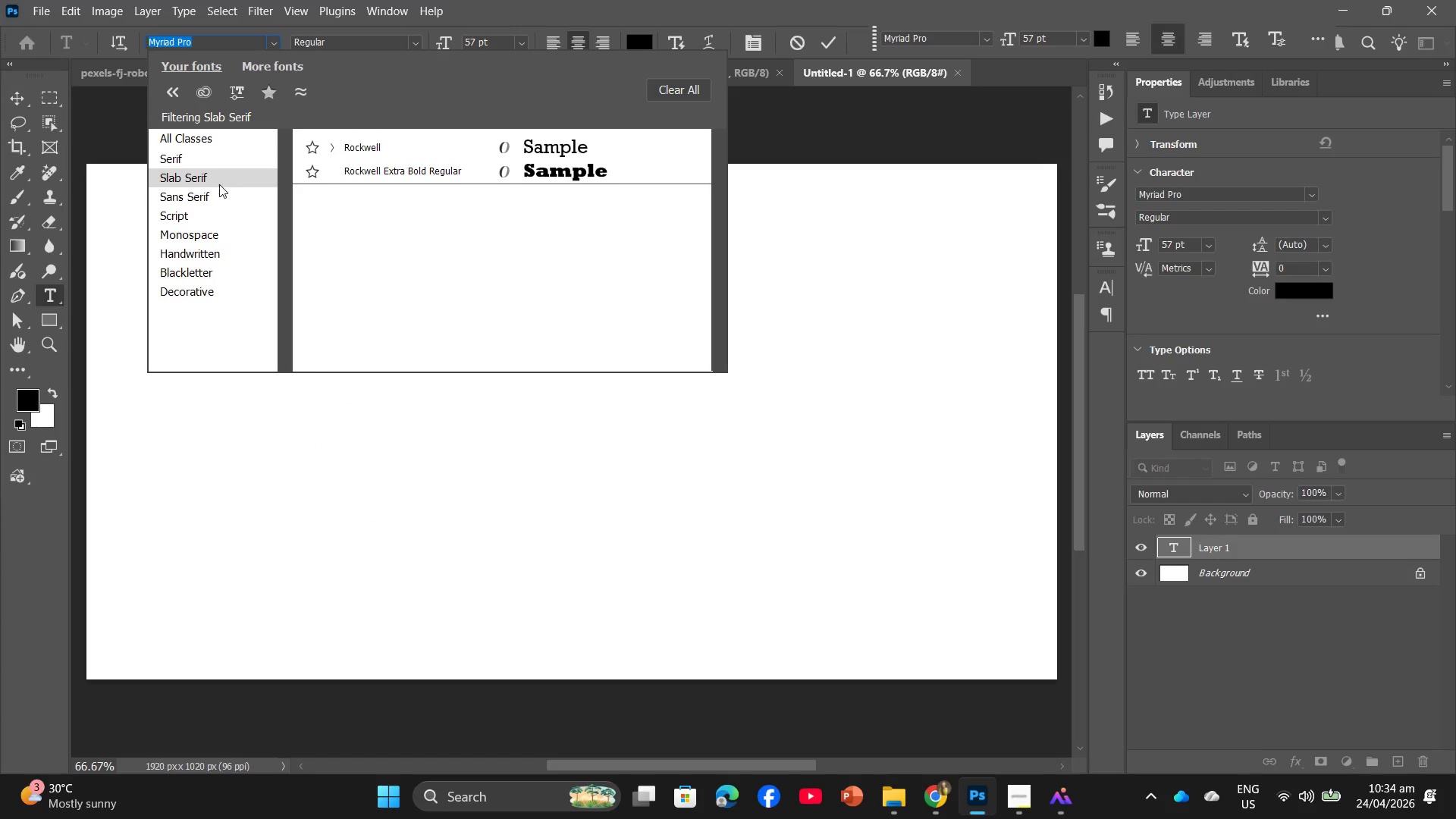 
left_click([199, 176])
 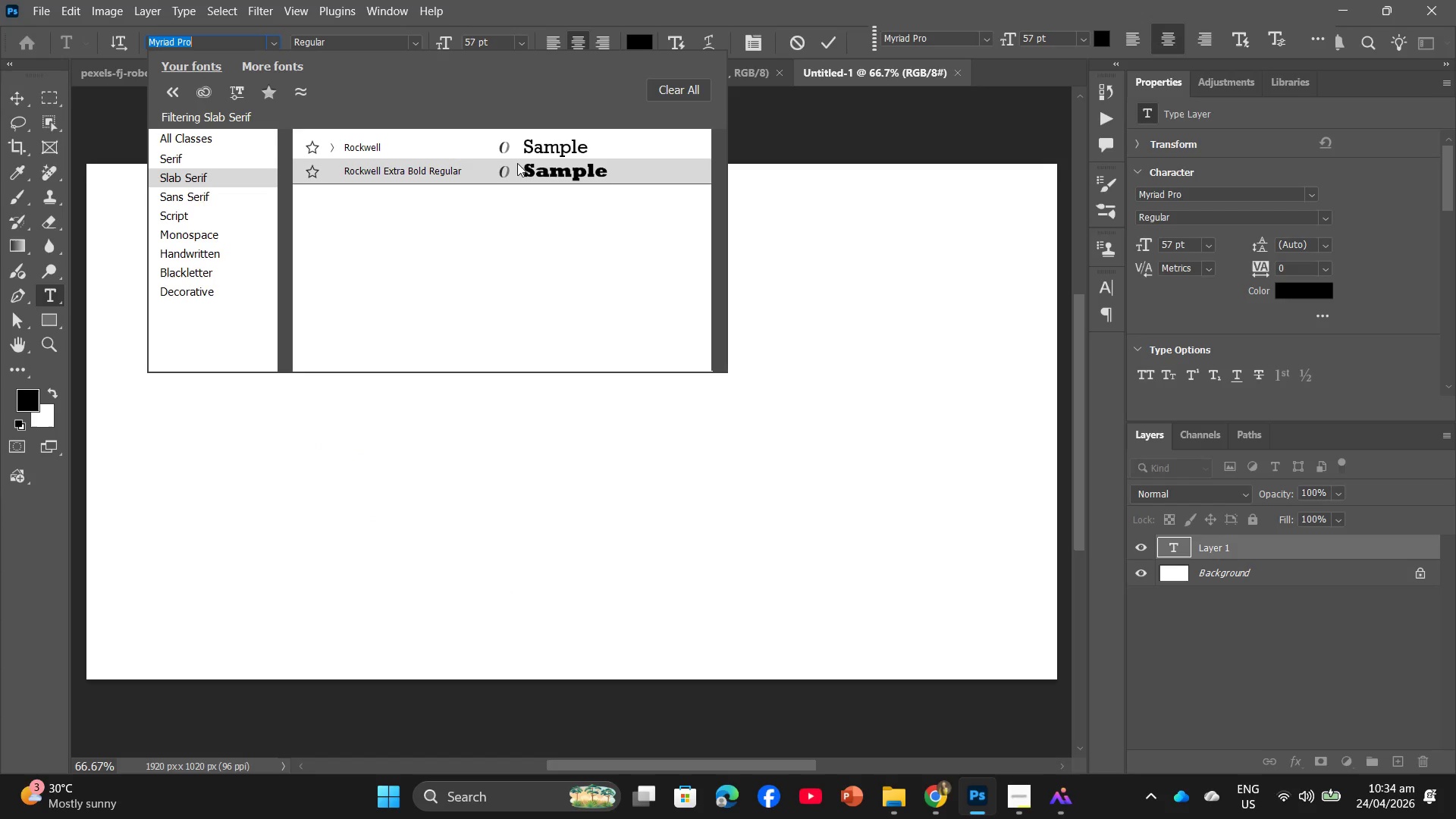 
left_click([564, 153])
 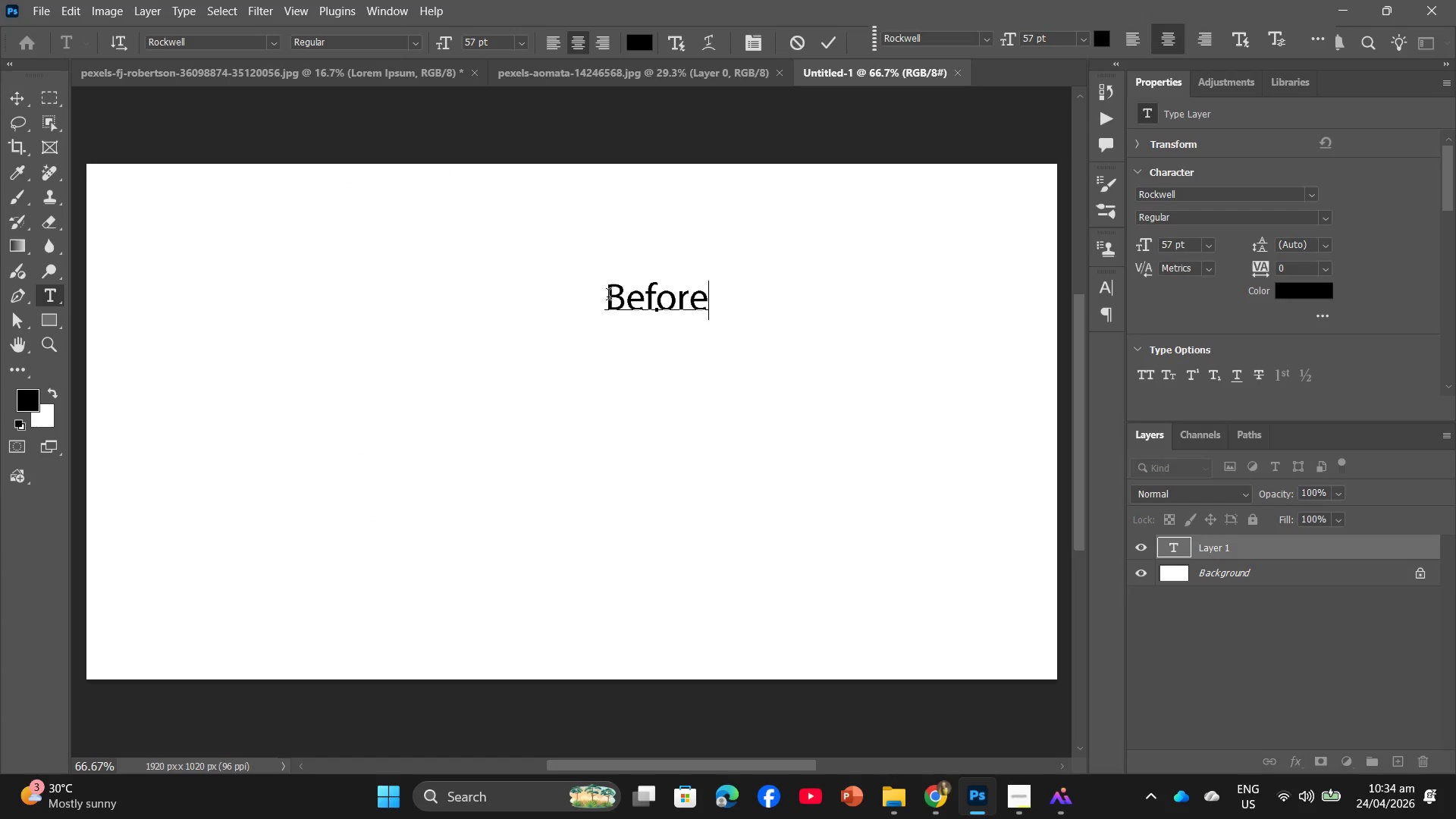 
left_click_drag(start_coordinate=[606, 299], to_coordinate=[723, 306])
 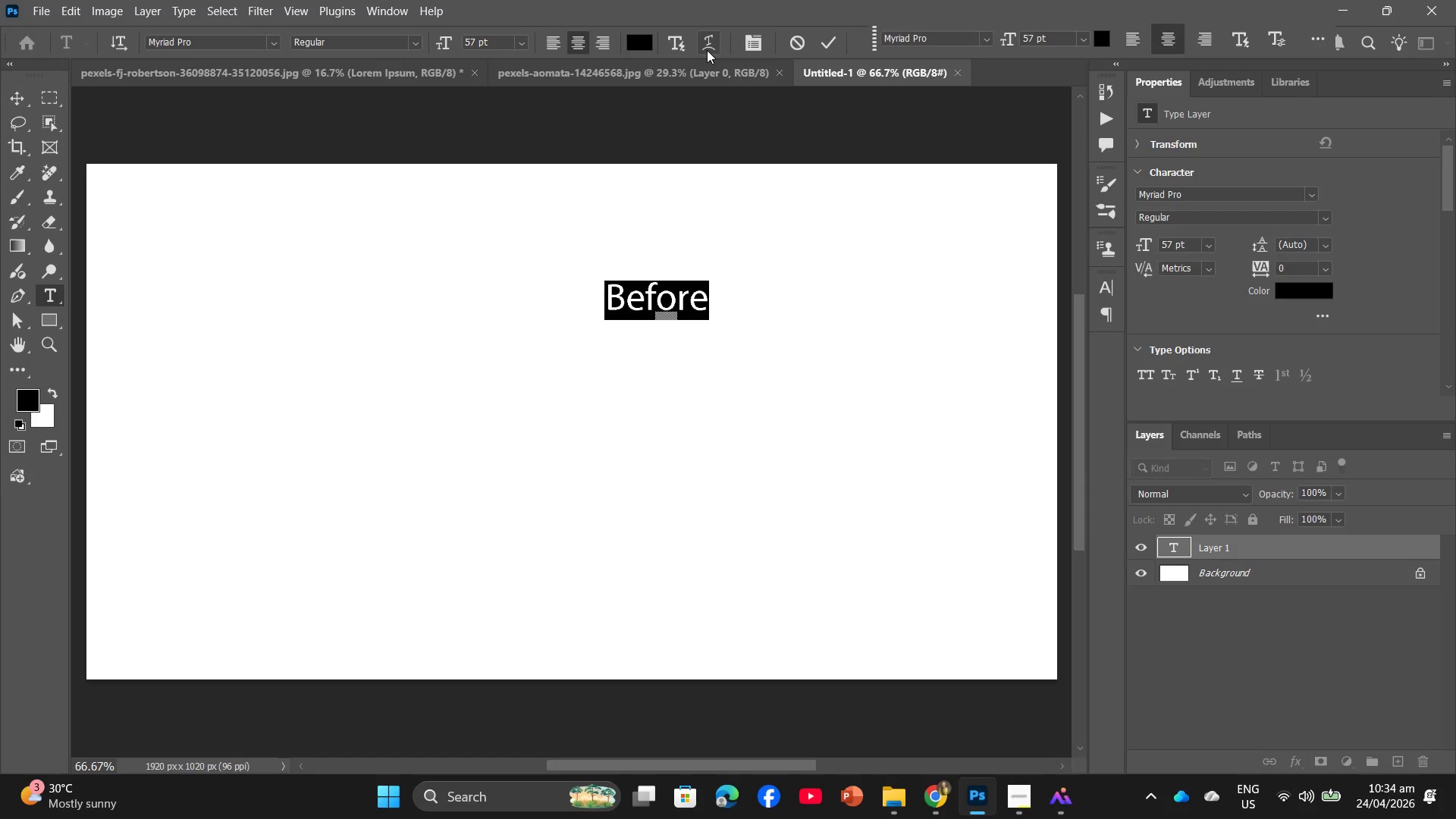 
left_click([707, 50])
 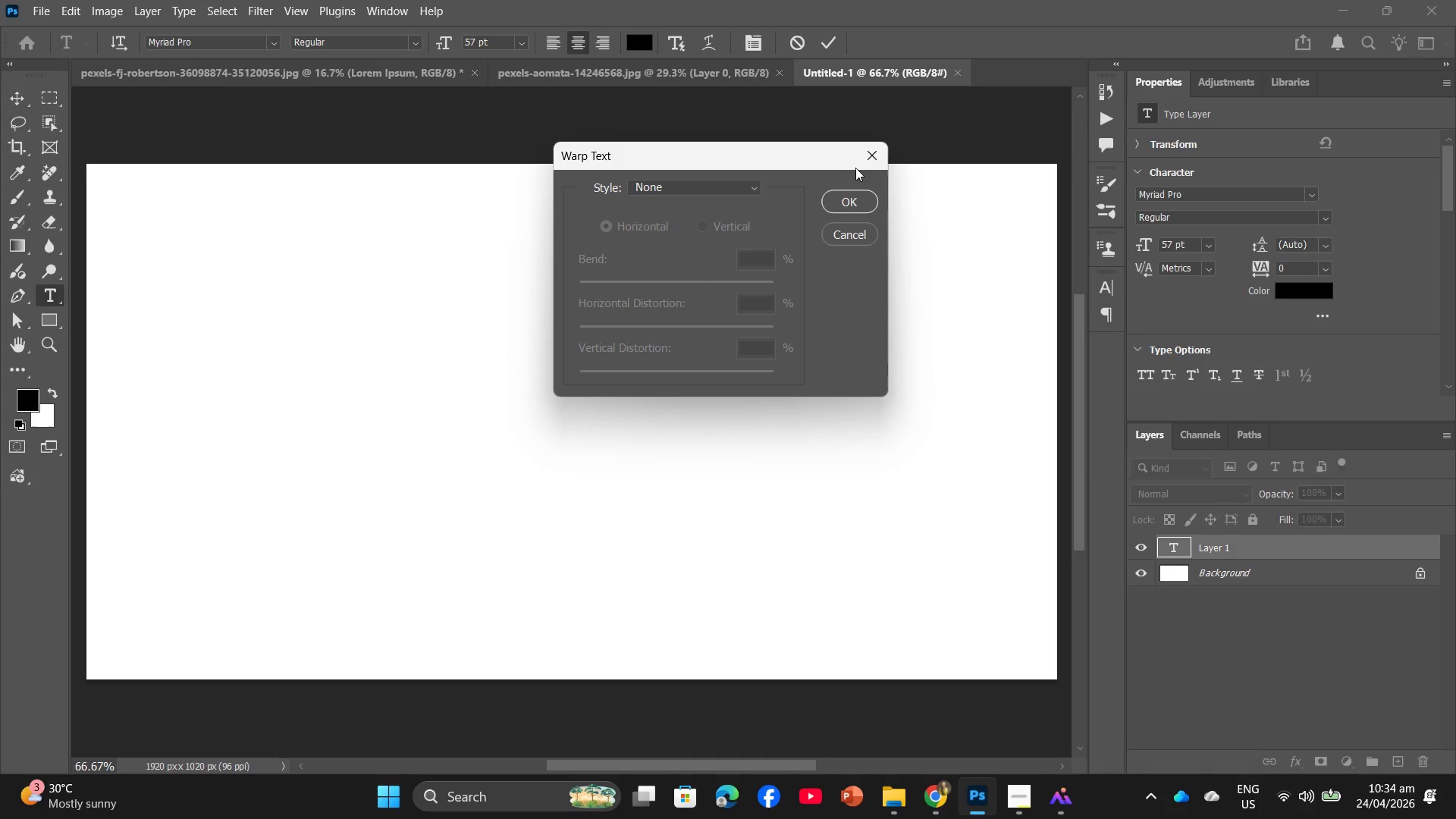 
left_click([871, 155])
 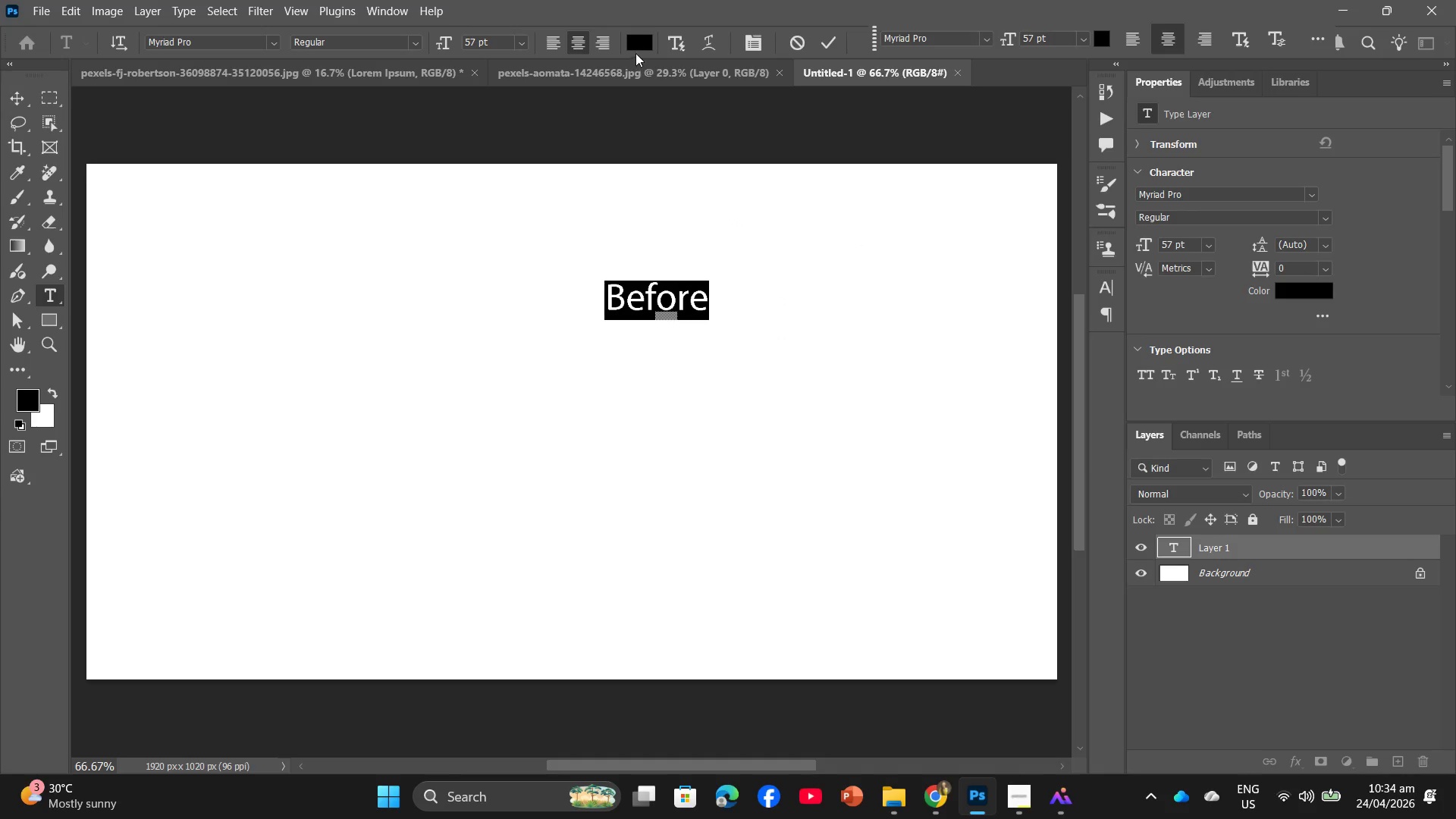 
double_click([639, 48])
 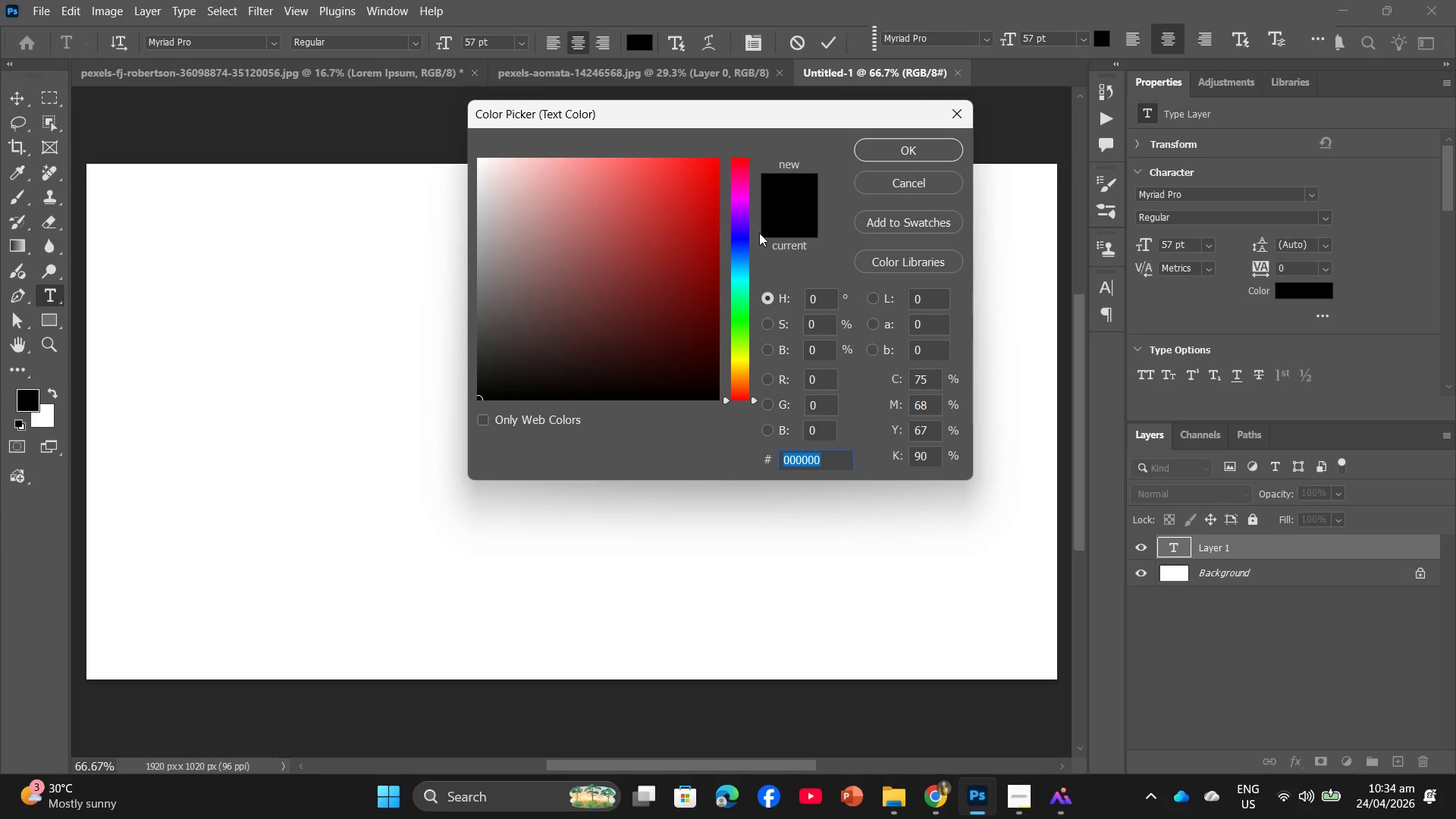 
left_click_drag(start_coordinate=[508, 177], to_coordinate=[471, 158])
 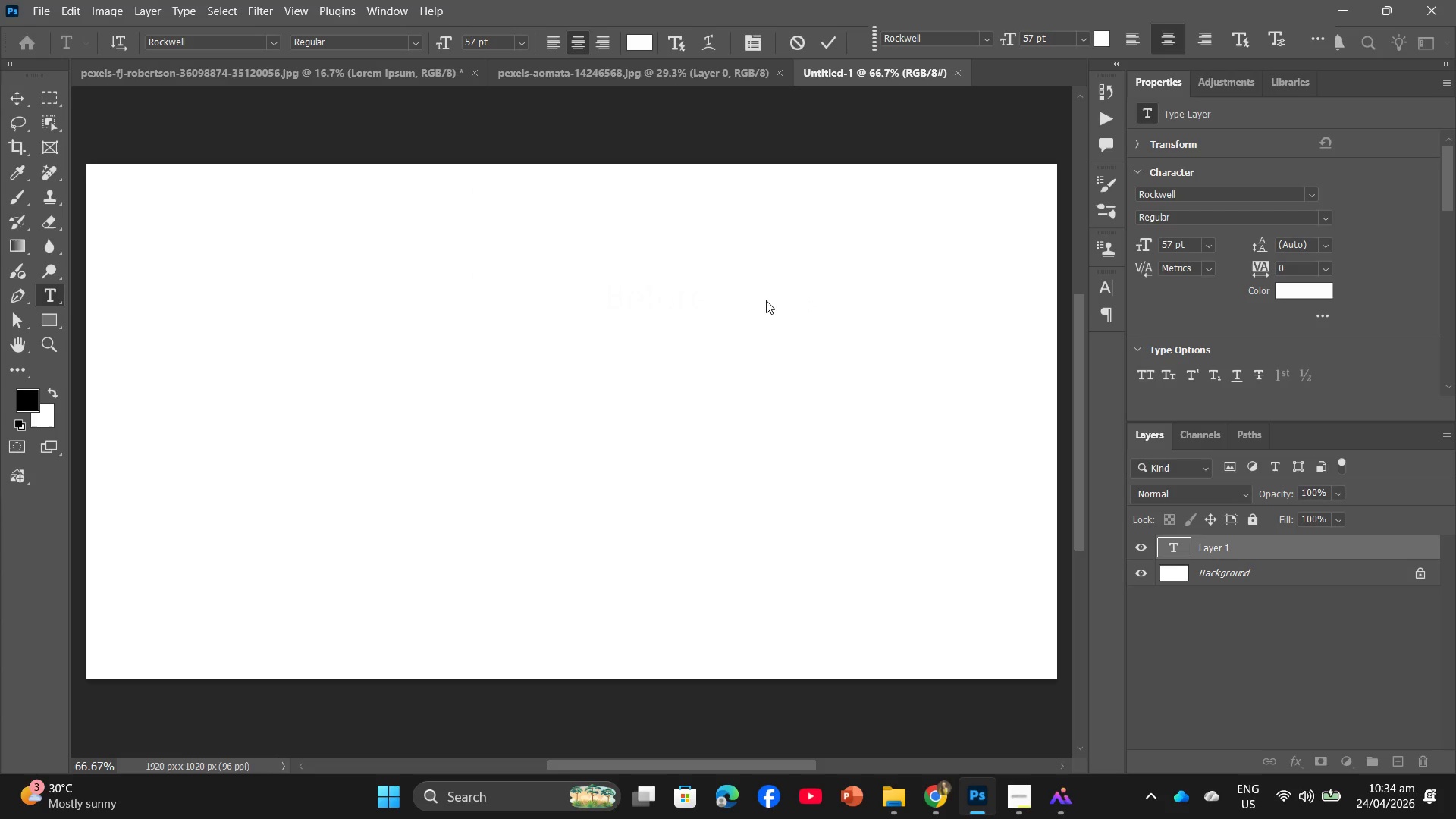 
left_click_drag(start_coordinate=[768, 281], to_coordinate=[742, 282])
 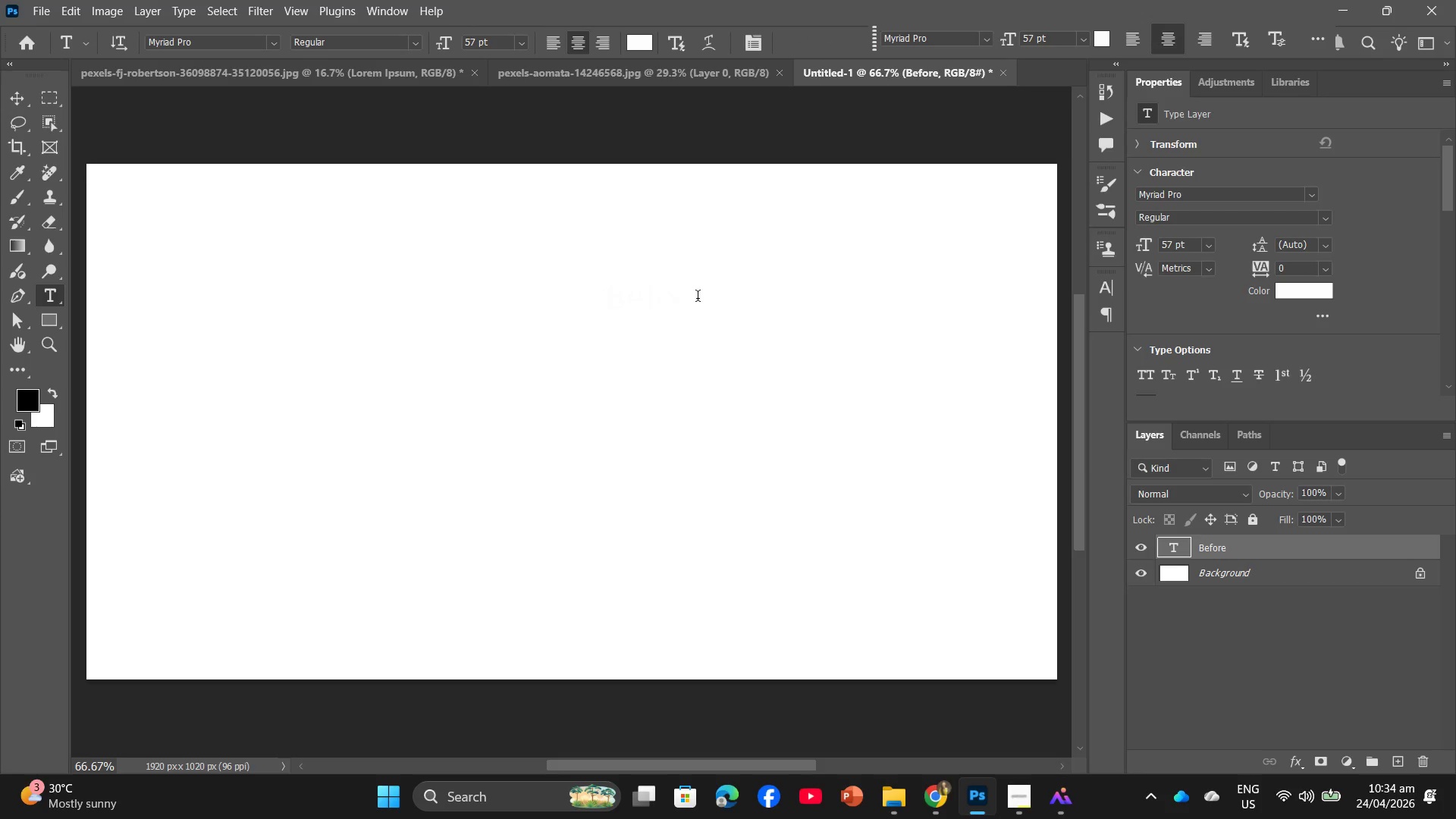 
left_click([698, 298])
 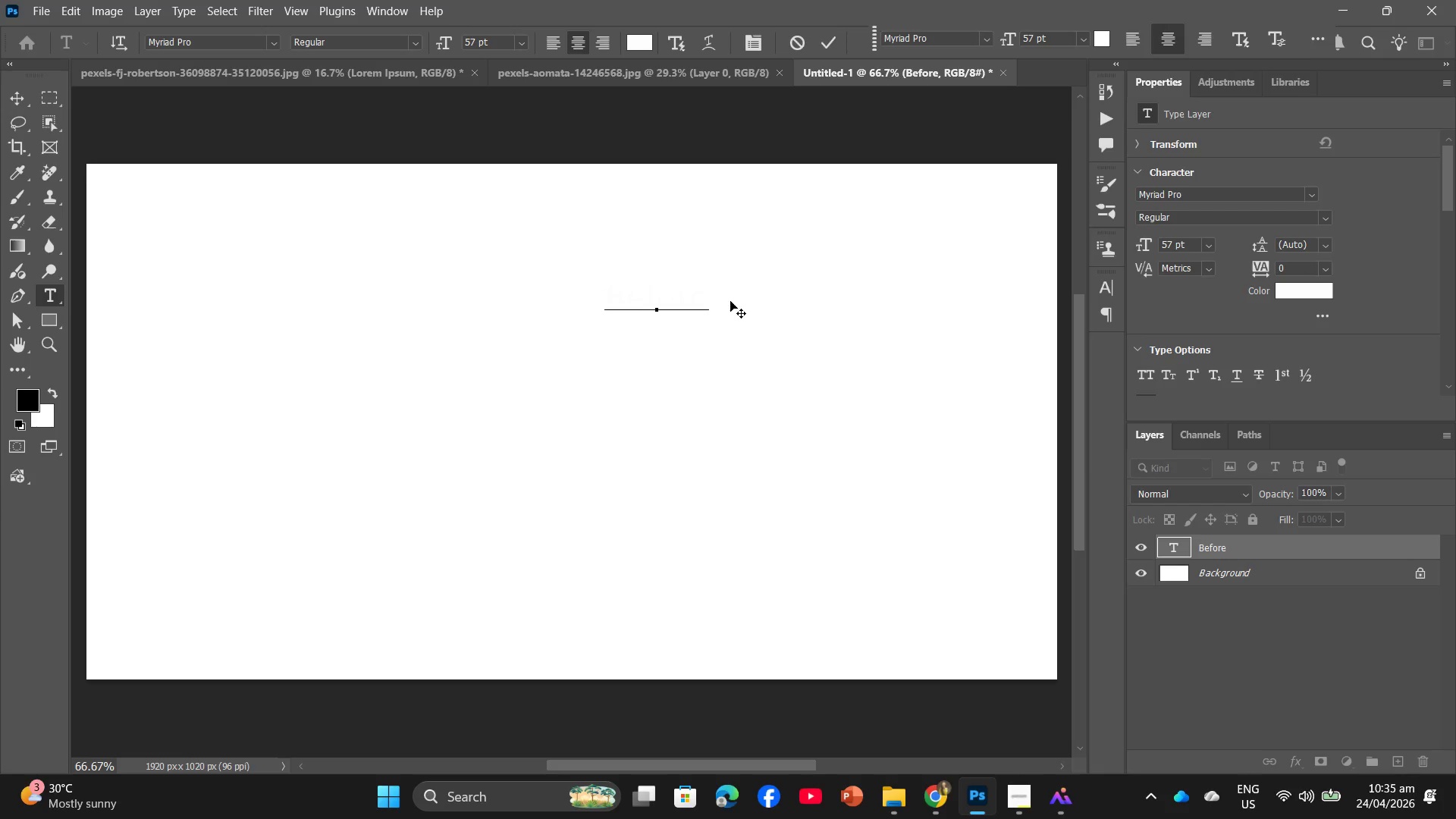 
left_click_drag(start_coordinate=[730, 301], to_coordinate=[594, 296])
 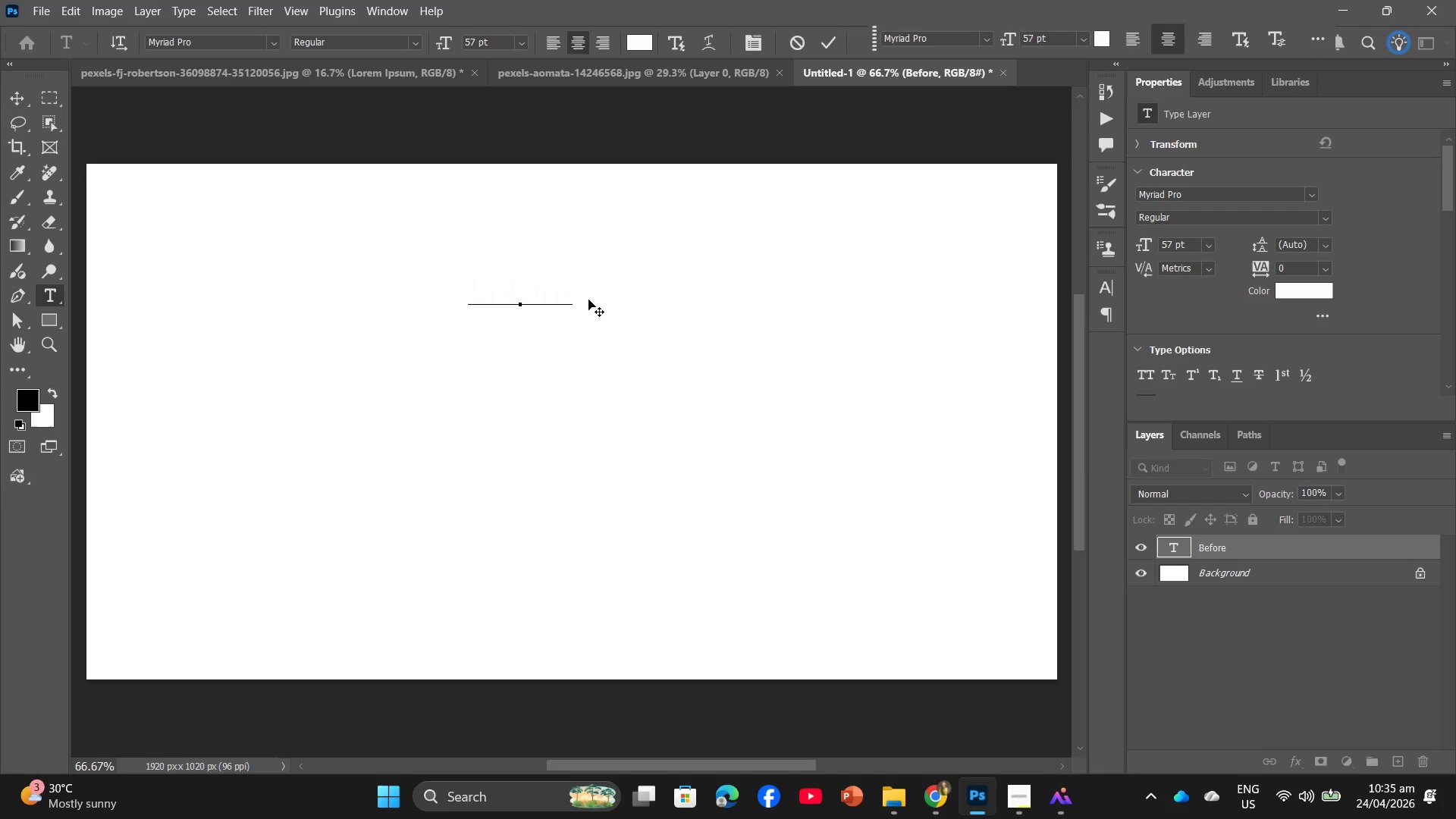 
left_click_drag(start_coordinate=[588, 300], to_coordinate=[573, 293])
 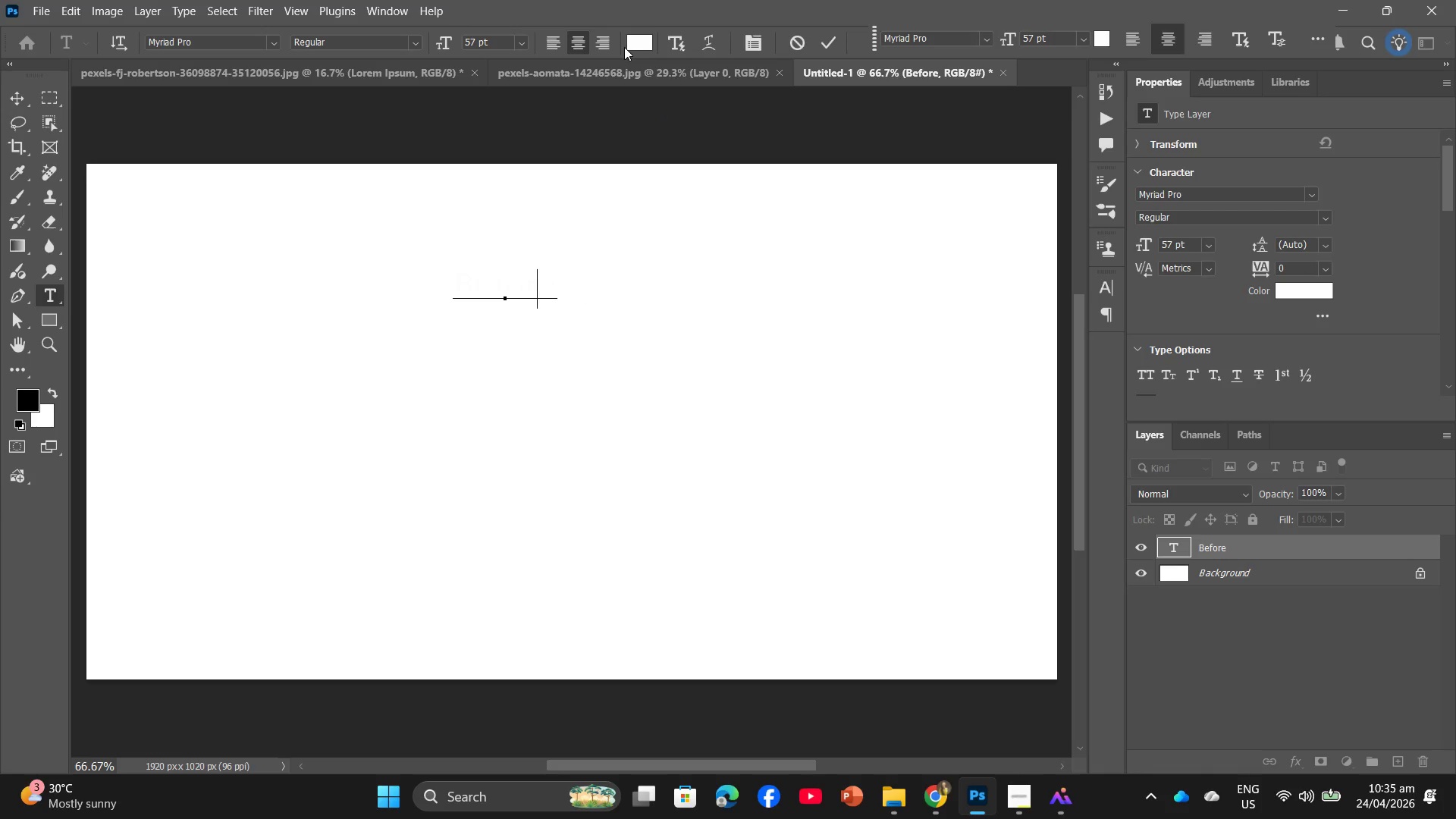 
left_click_drag(start_coordinate=[632, 44], to_coordinate=[466, 410])
 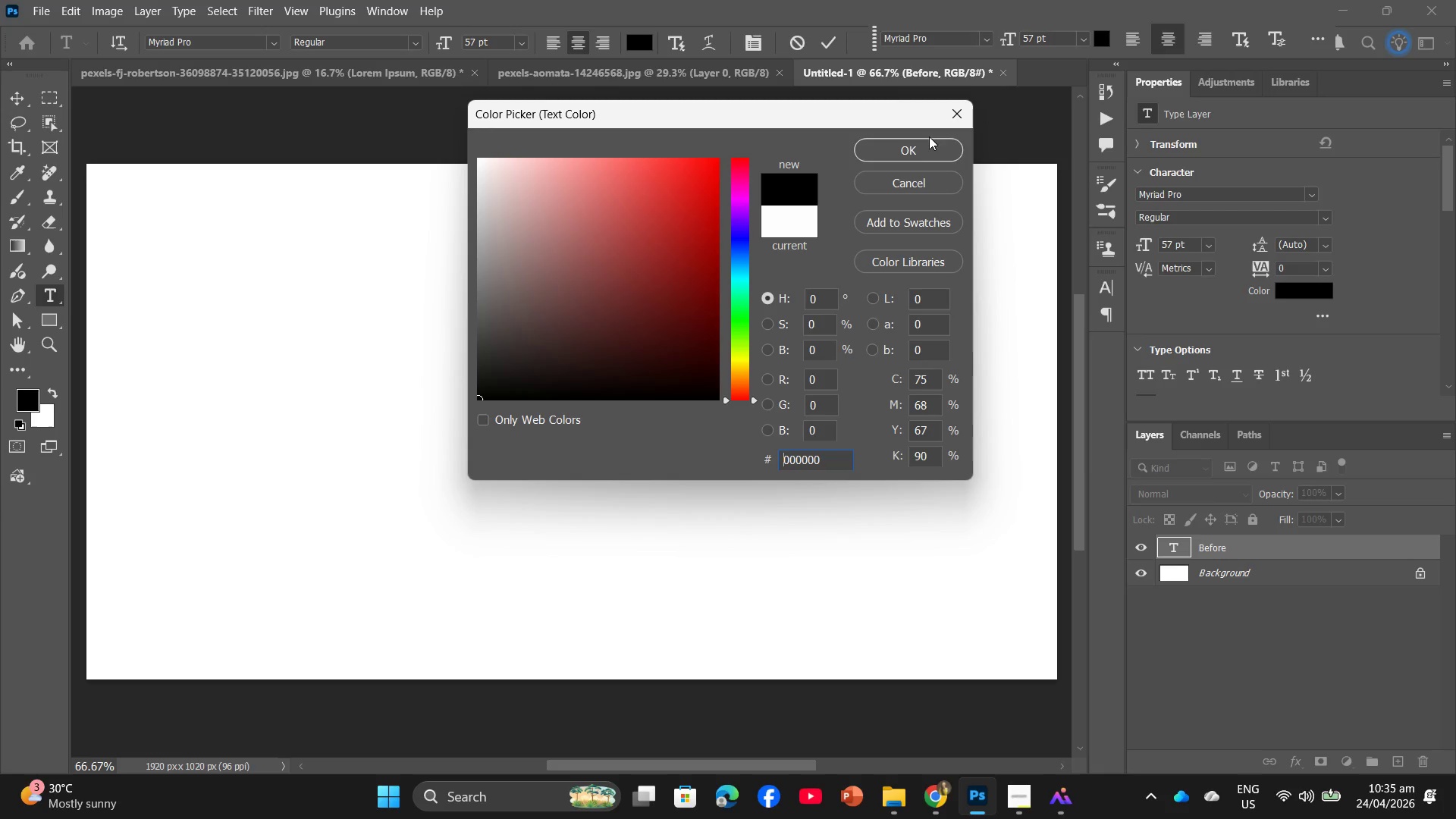 
left_click([925, 149])
 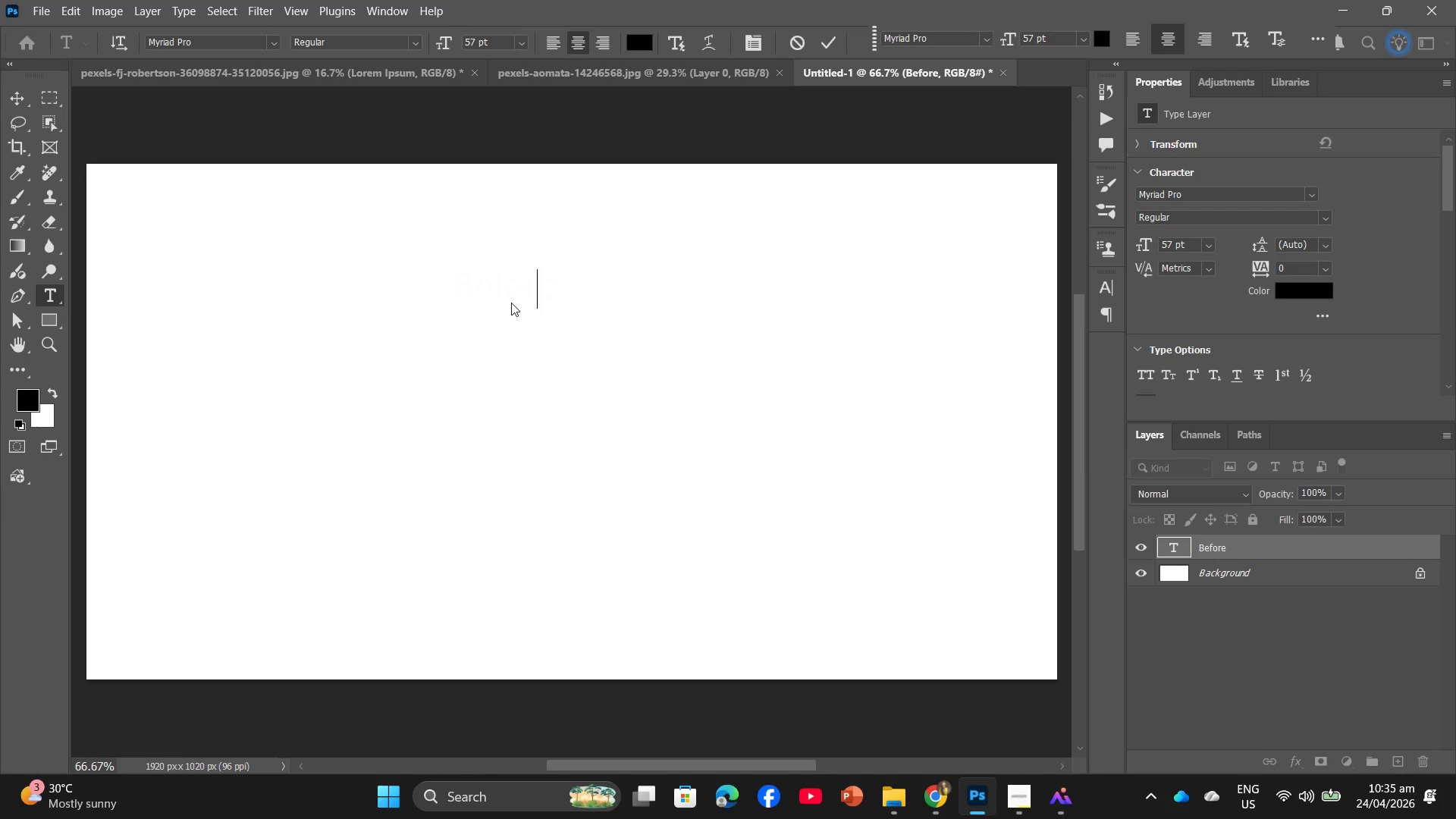 
left_click_drag(start_coordinate=[510, 300], to_coordinate=[641, 300])
 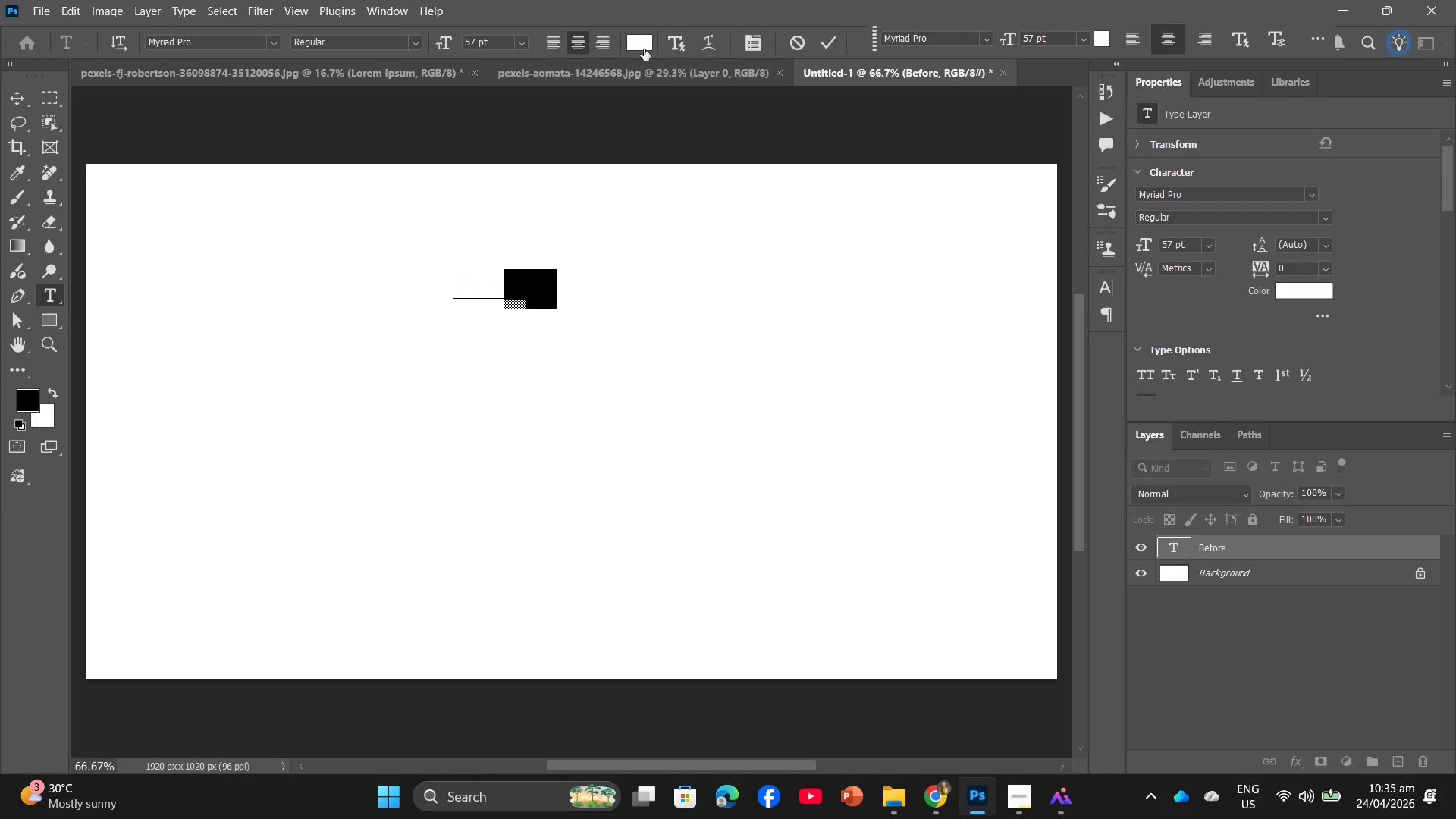 
left_click([648, 40])
 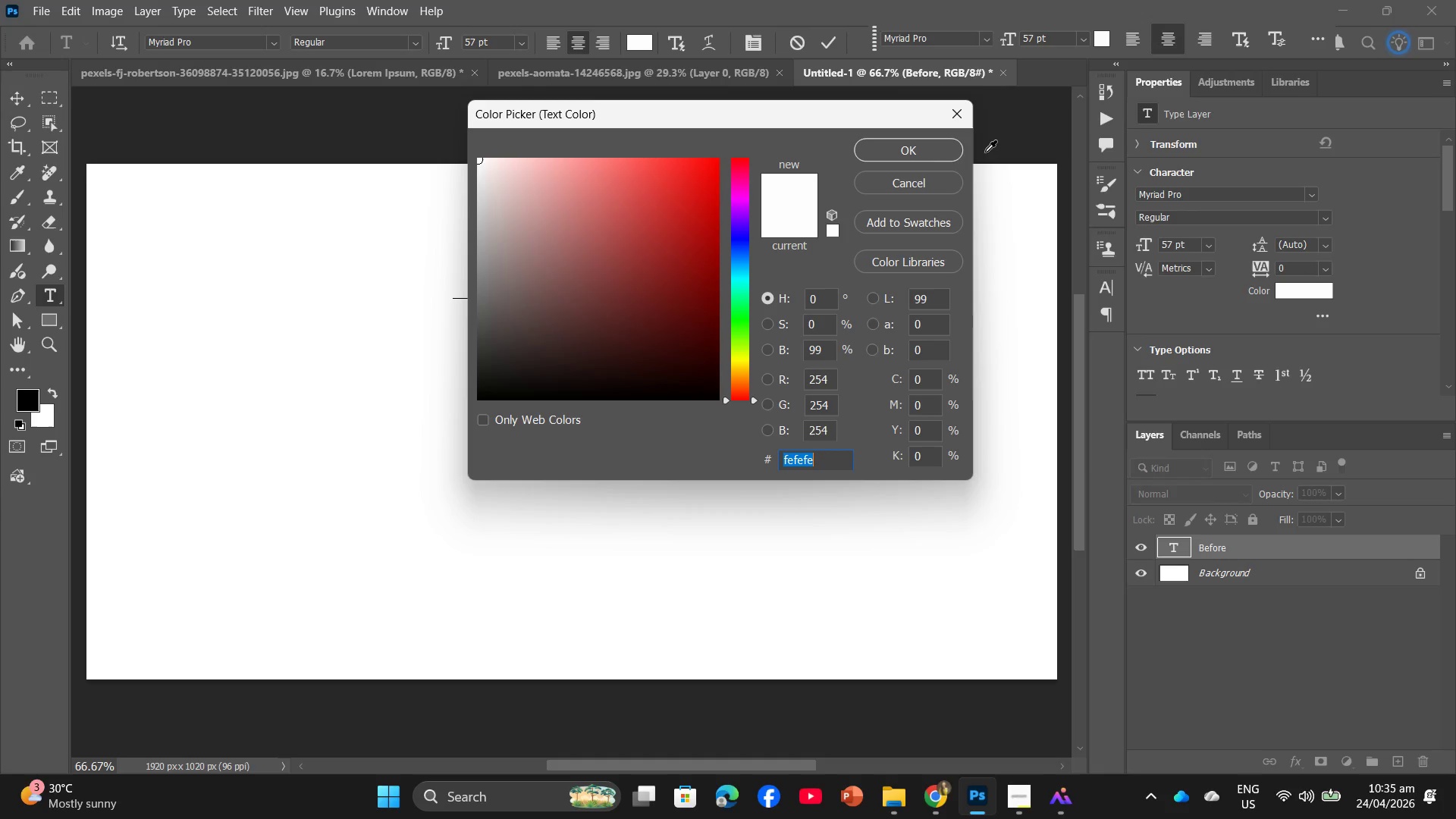 
left_click([923, 156])
 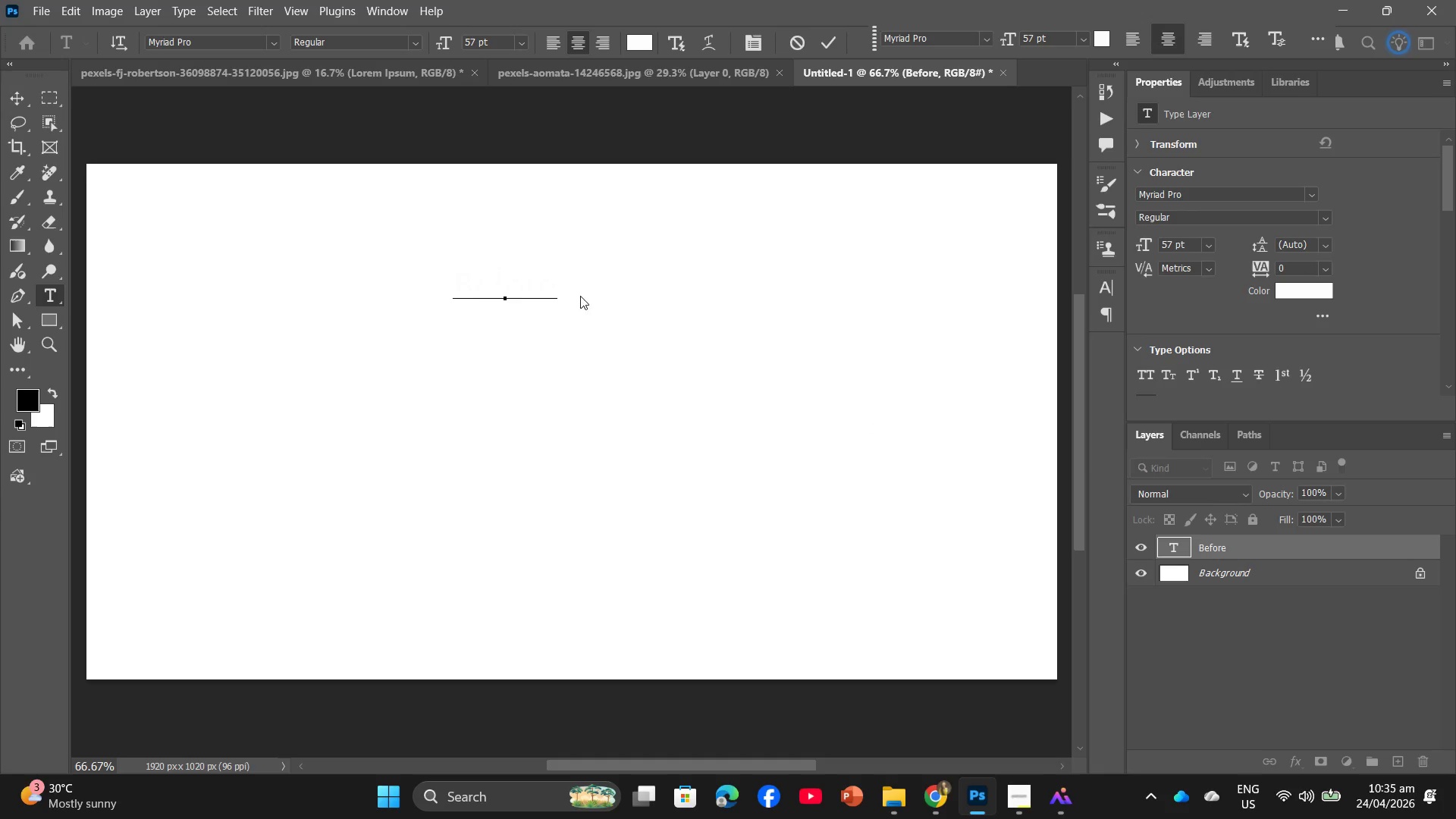 
left_click([480, 287])
 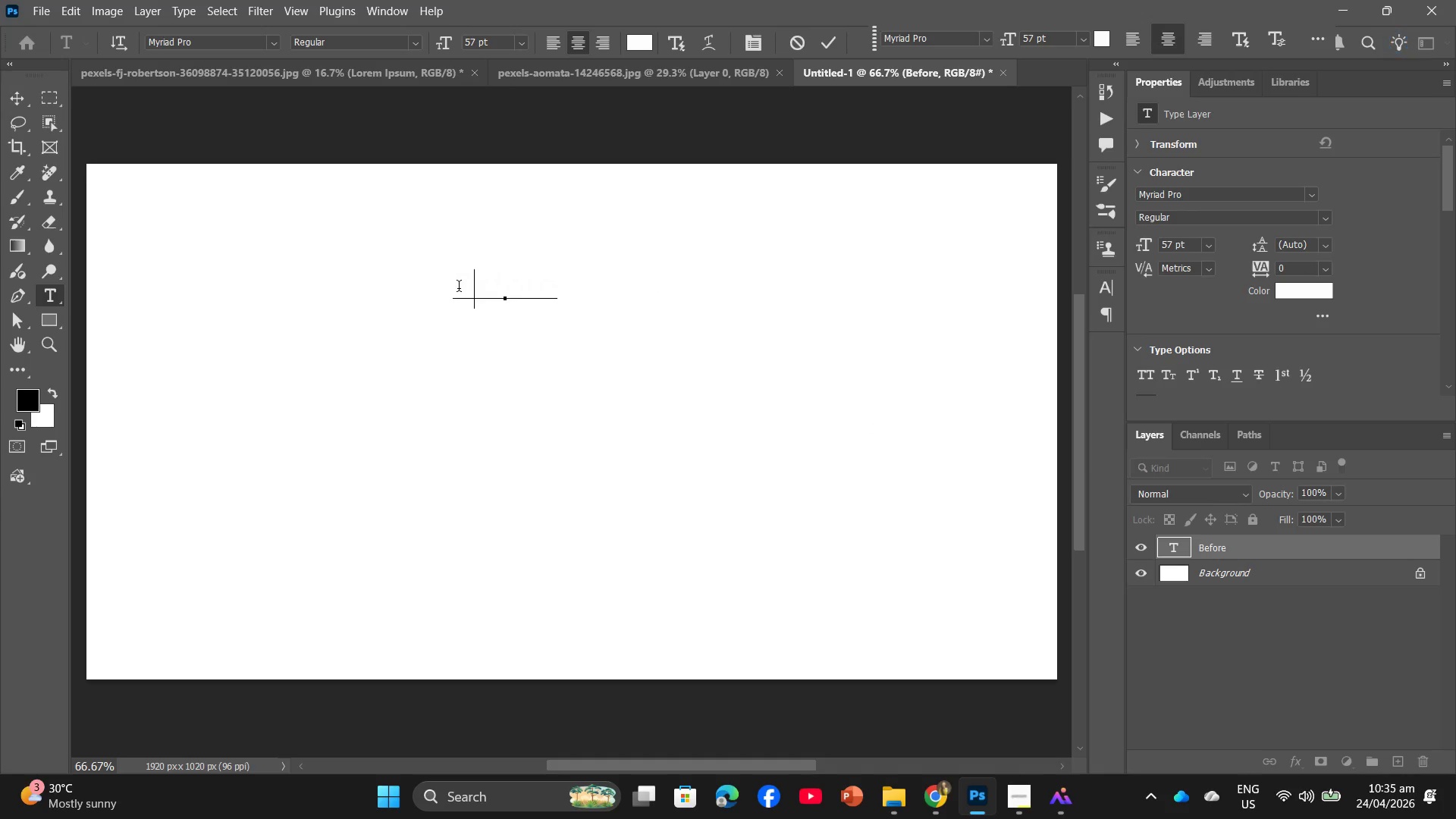 
left_click_drag(start_coordinate=[459, 288], to_coordinate=[570, 278])
 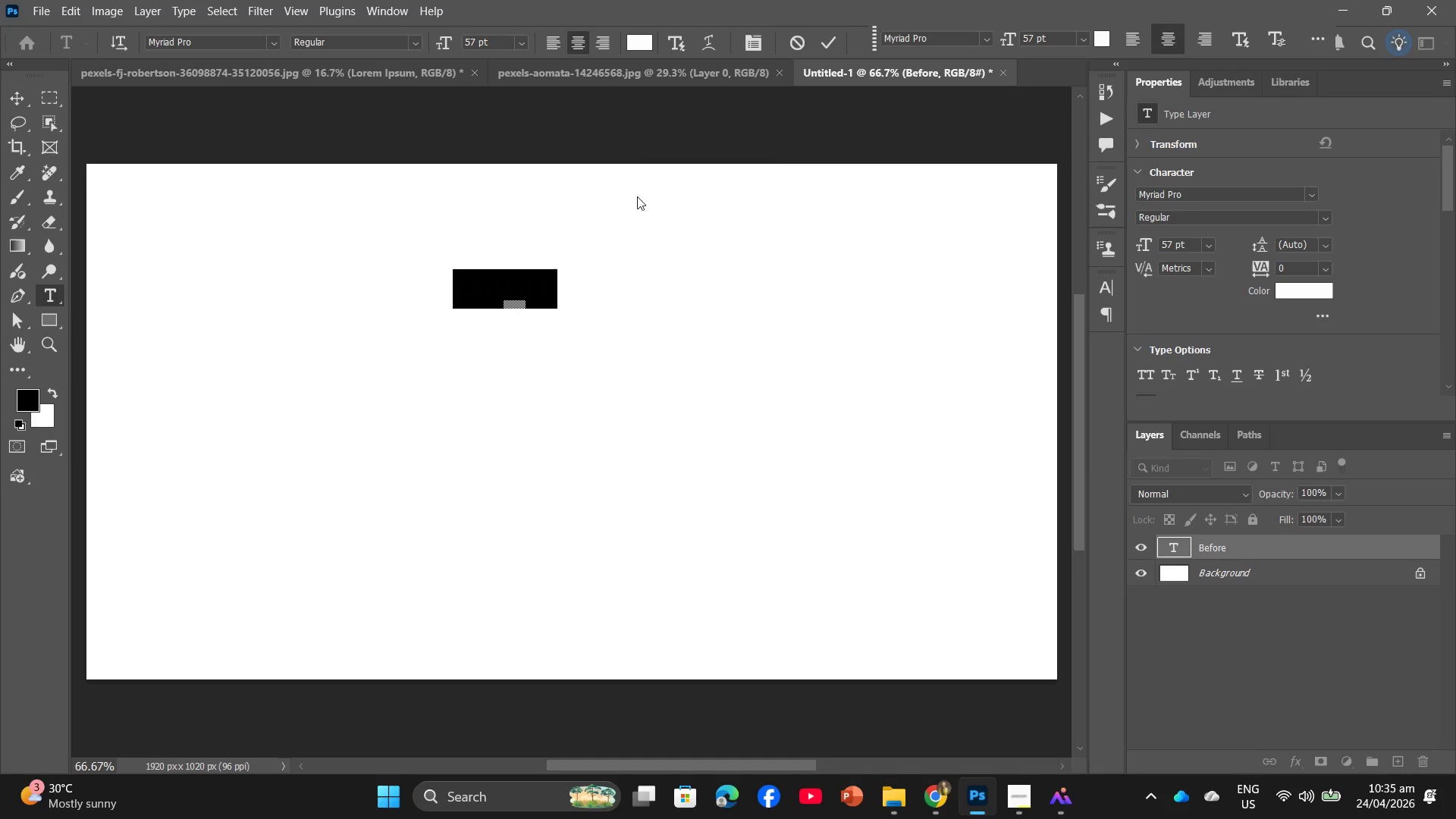 
hold_key(key=F, duration=0.36)
 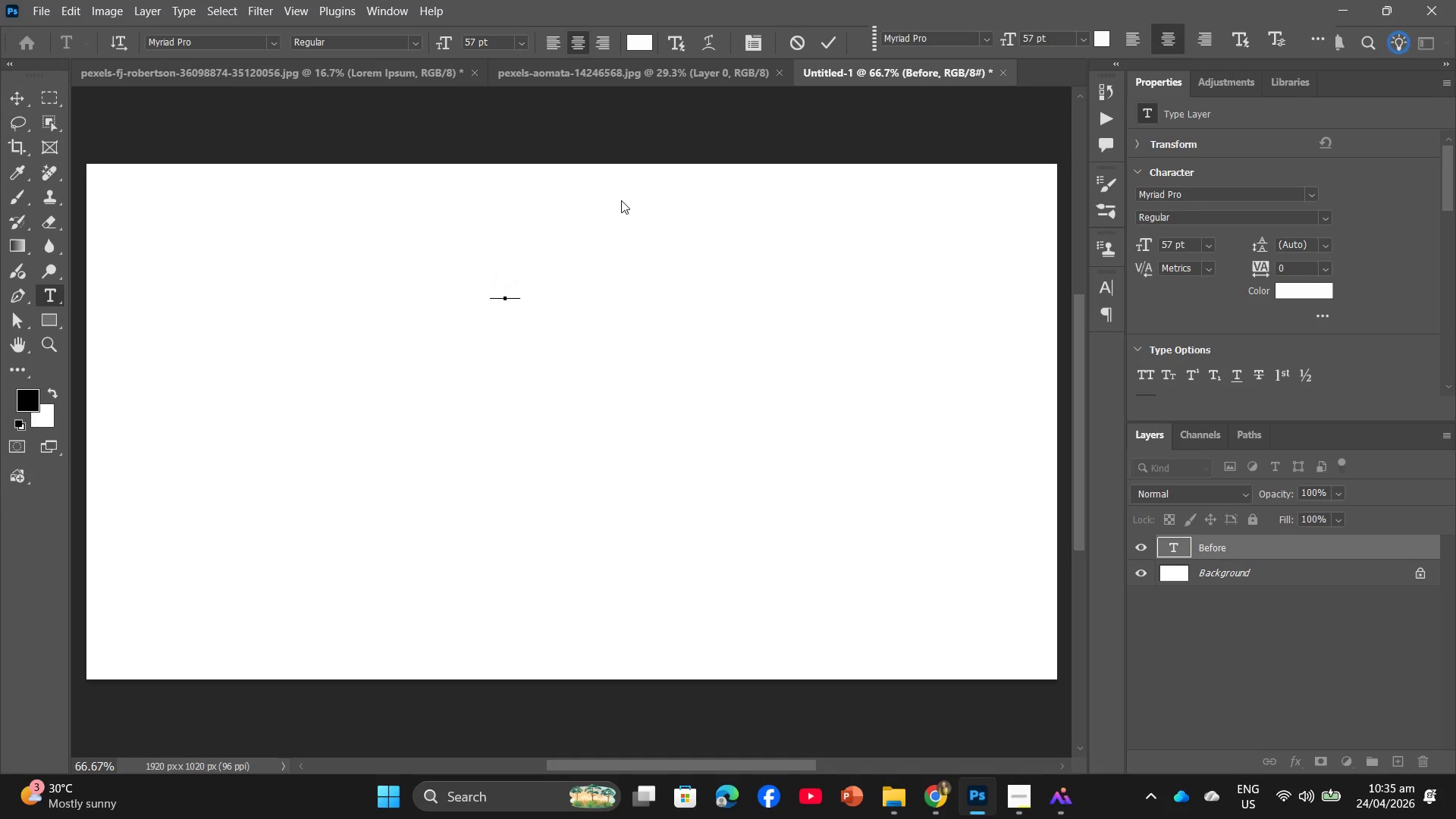 
key(E)
 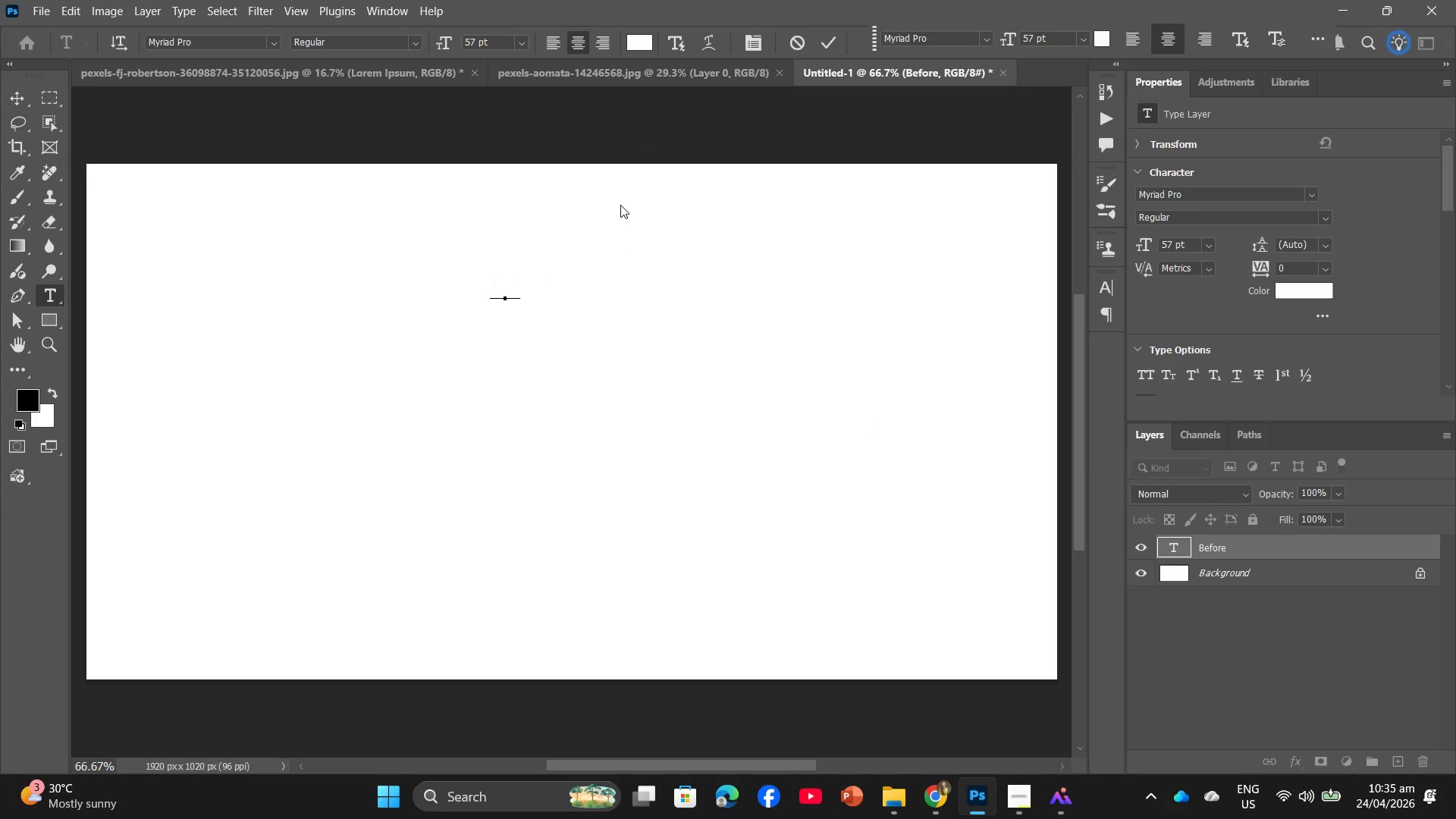 
key(Backspace)
 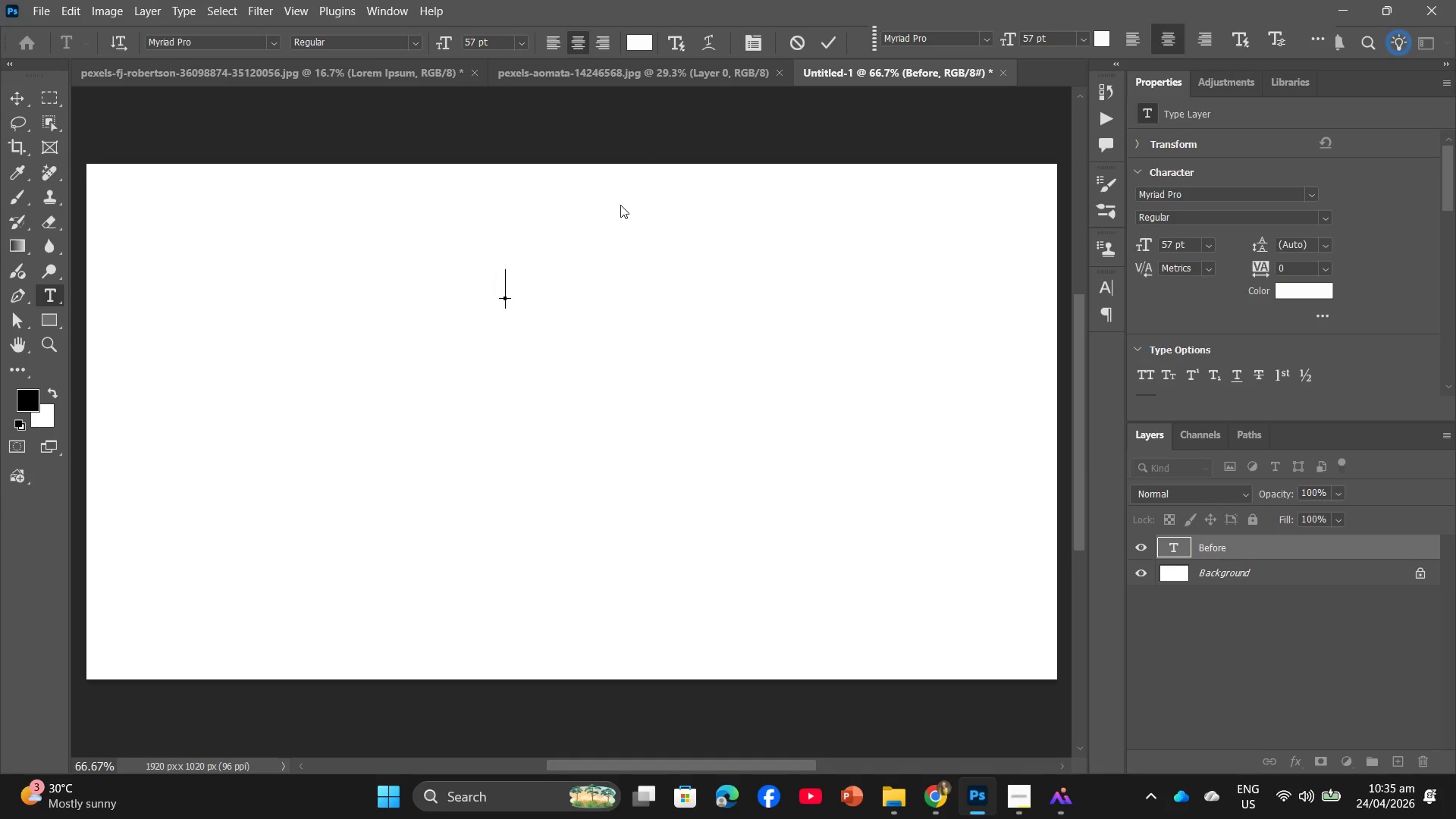 
key(Backspace)
 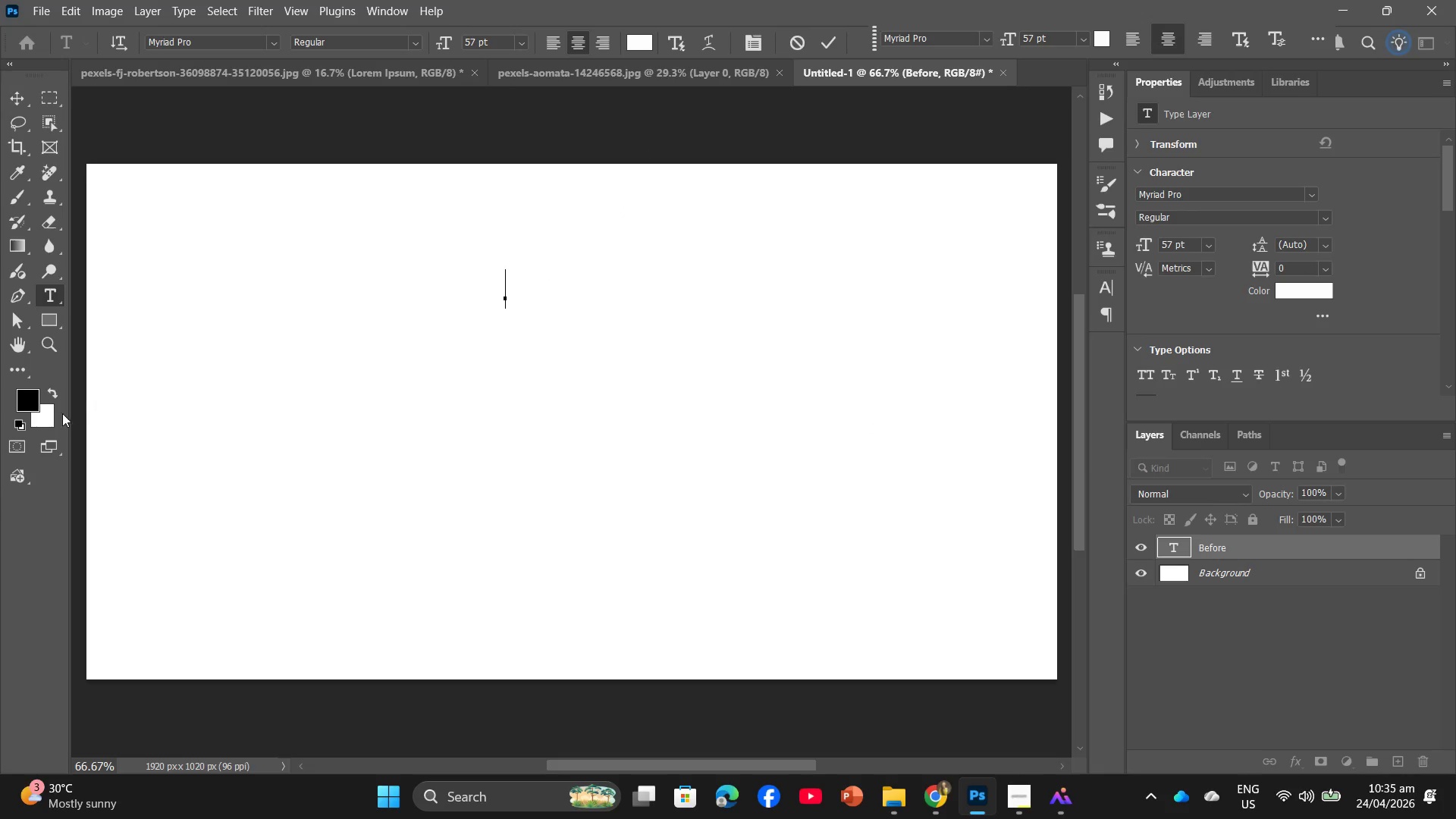 
left_click_drag(start_coordinate=[51, 416], to_coordinate=[423, 435])
 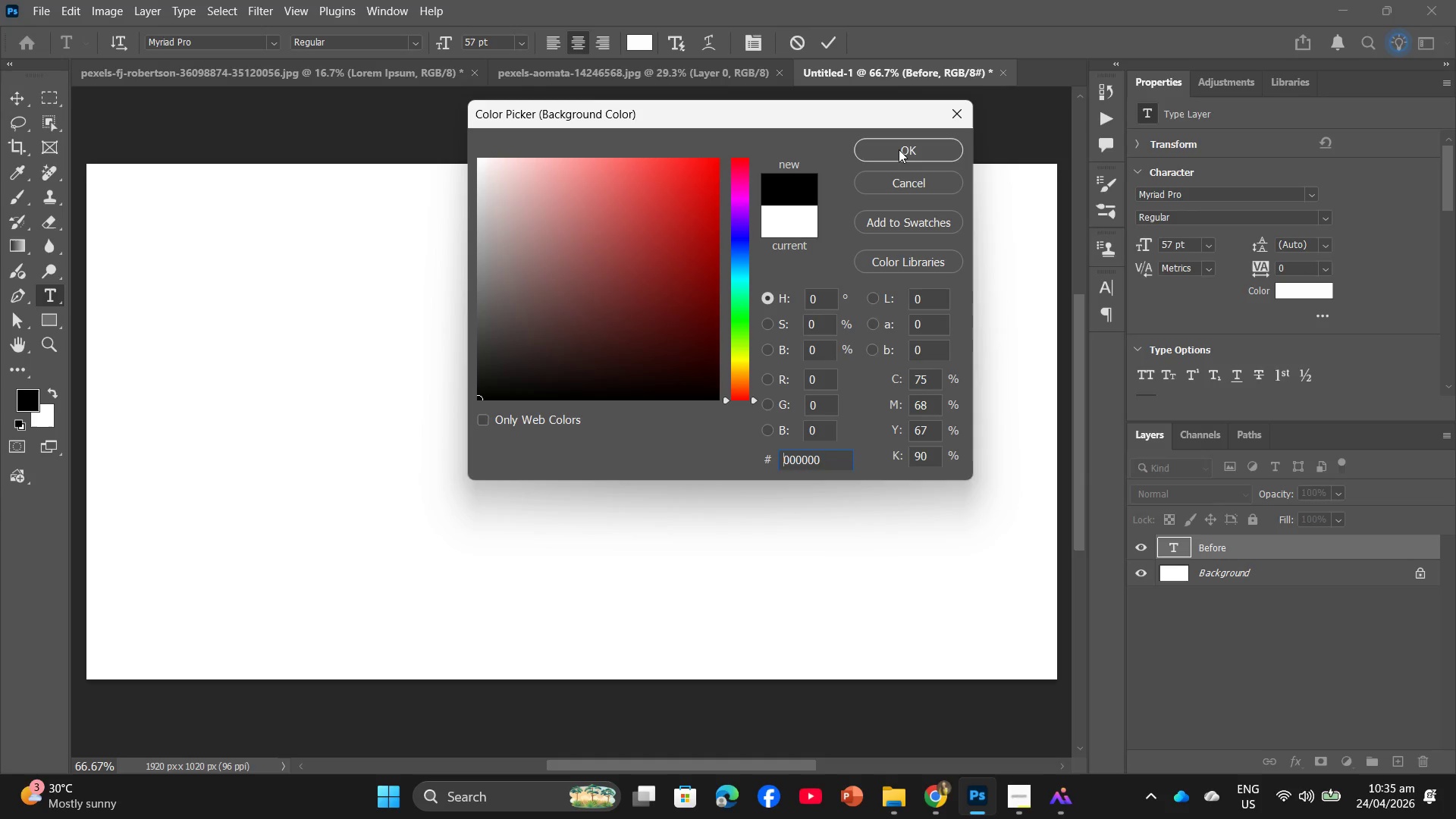 
left_click([899, 149])
 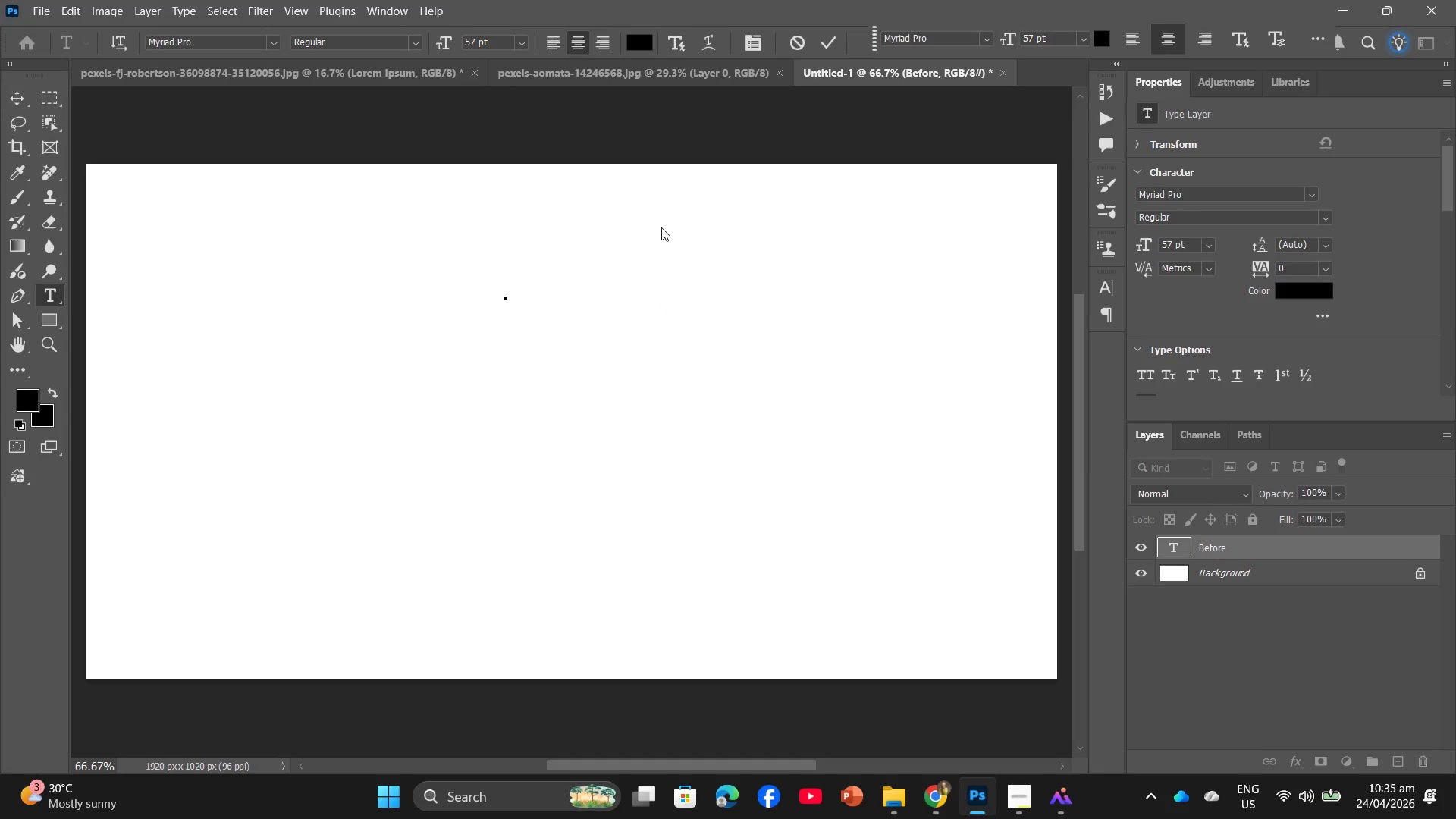 
hold_key(key=F, duration=0.31)
 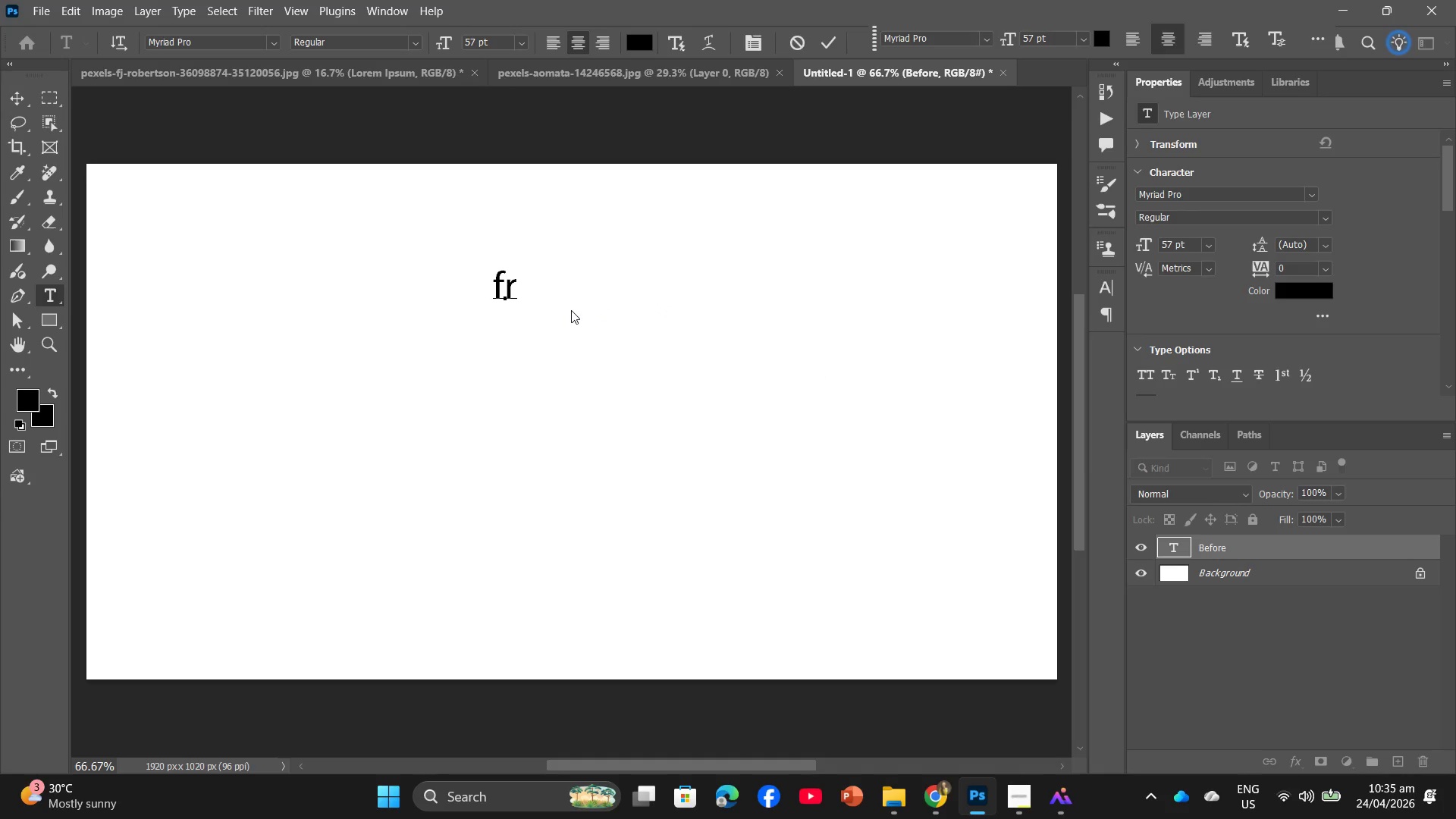 
type(r)
key(Backspace)
key(Backspace)
type(Beo)
key(Backspace)
type(fore)
 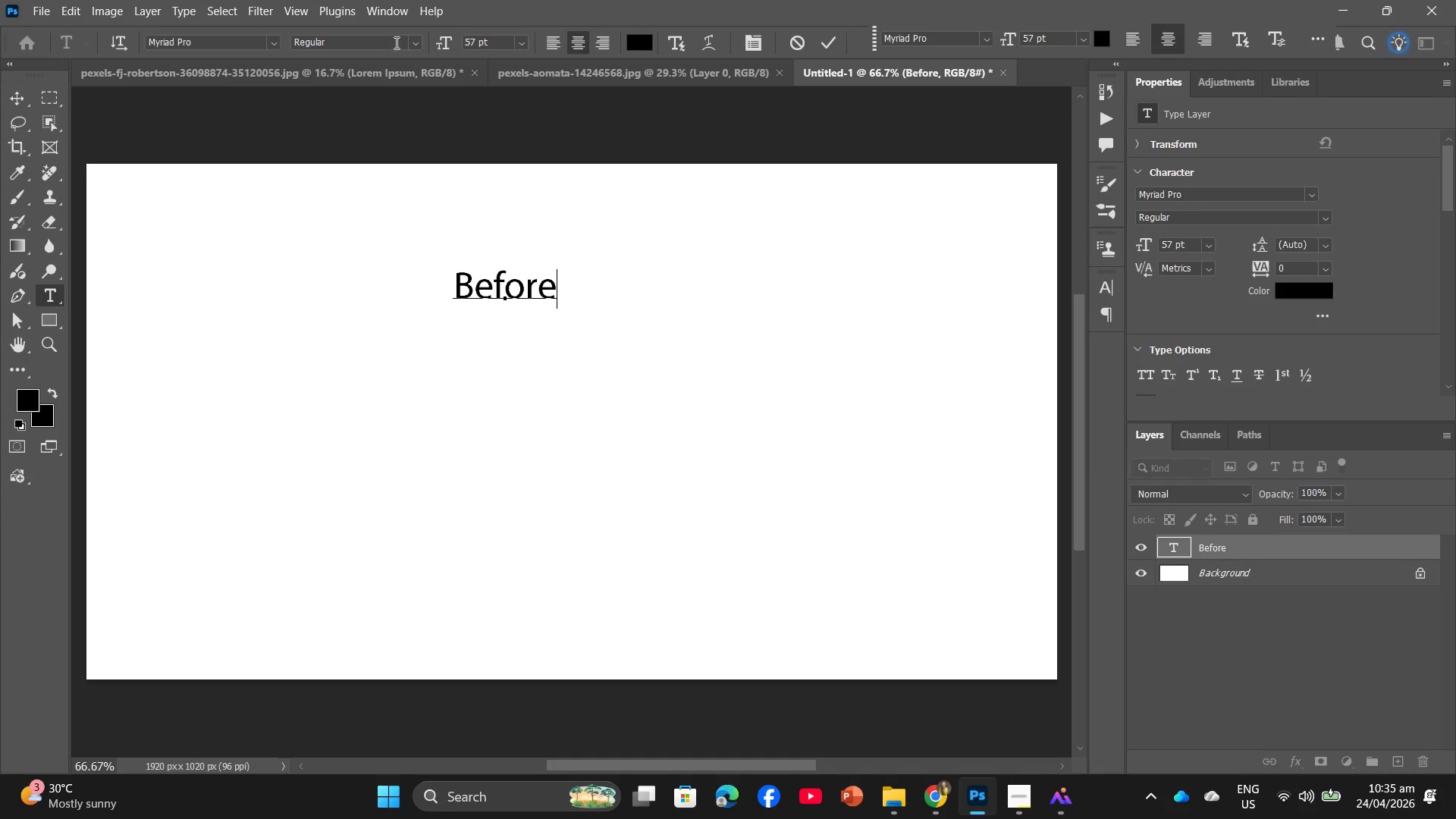 
left_click([410, 41])
 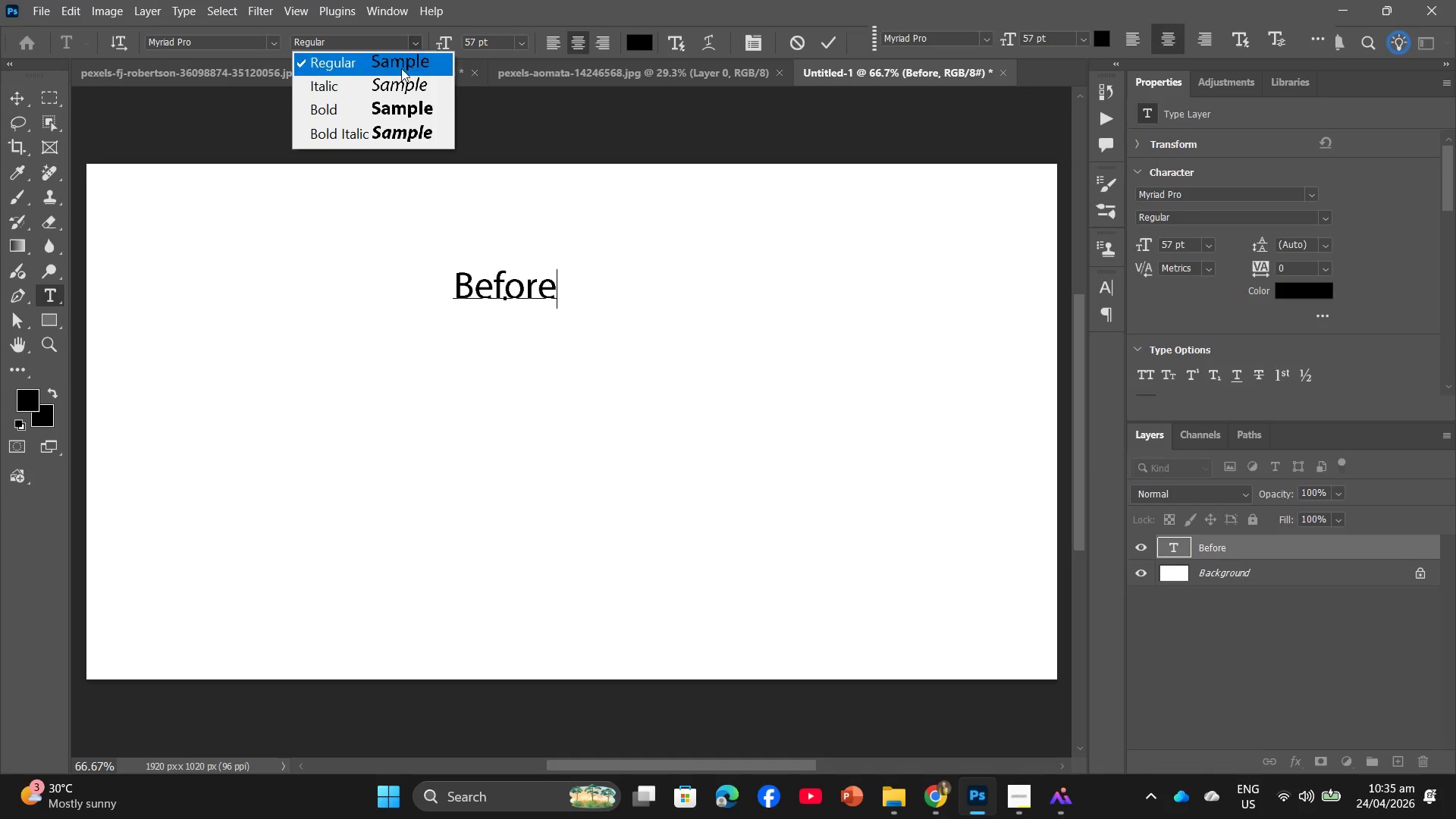 
left_click([403, 112])
 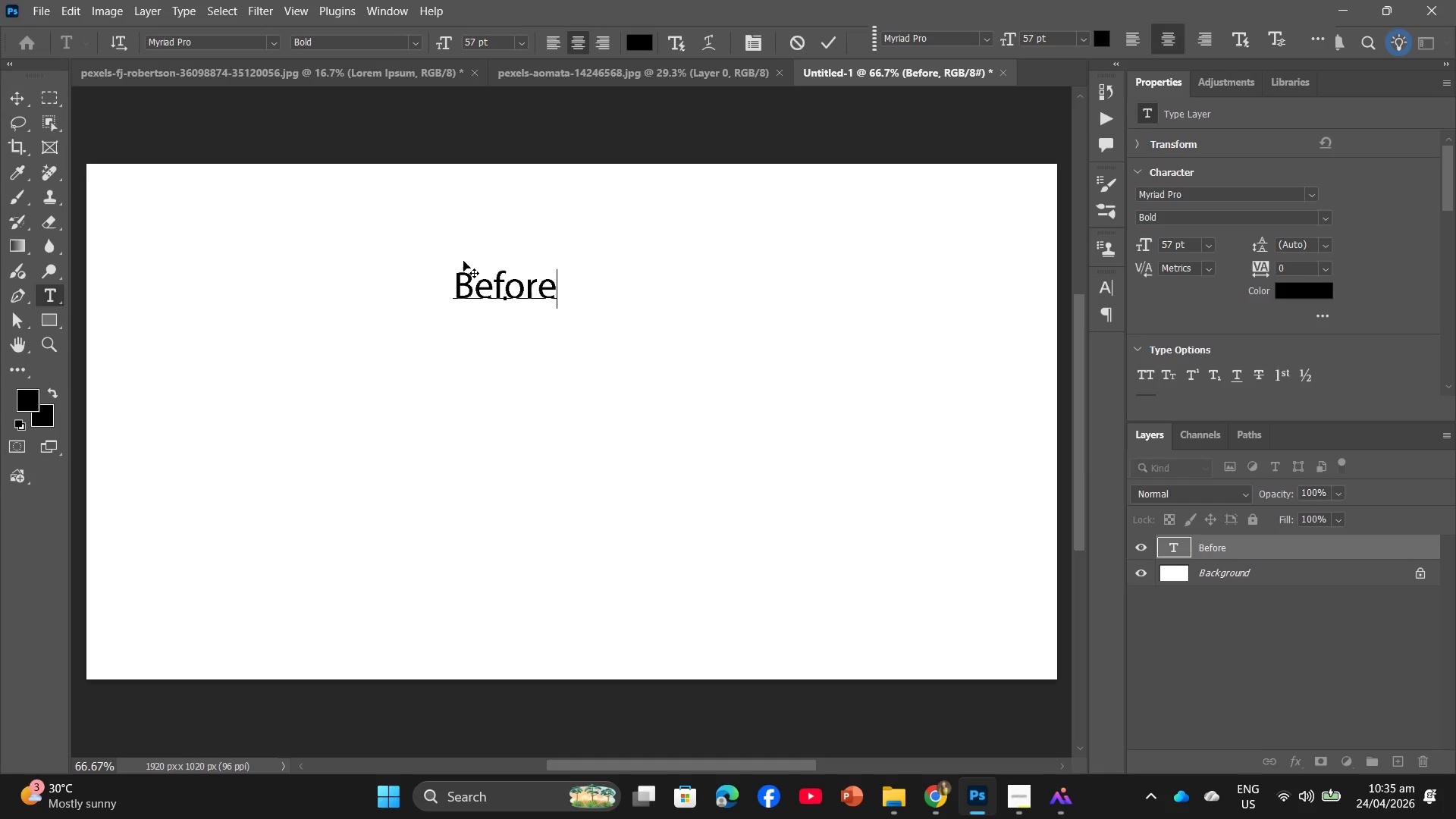 
left_click_drag(start_coordinate=[453, 281], to_coordinate=[574, 303])
 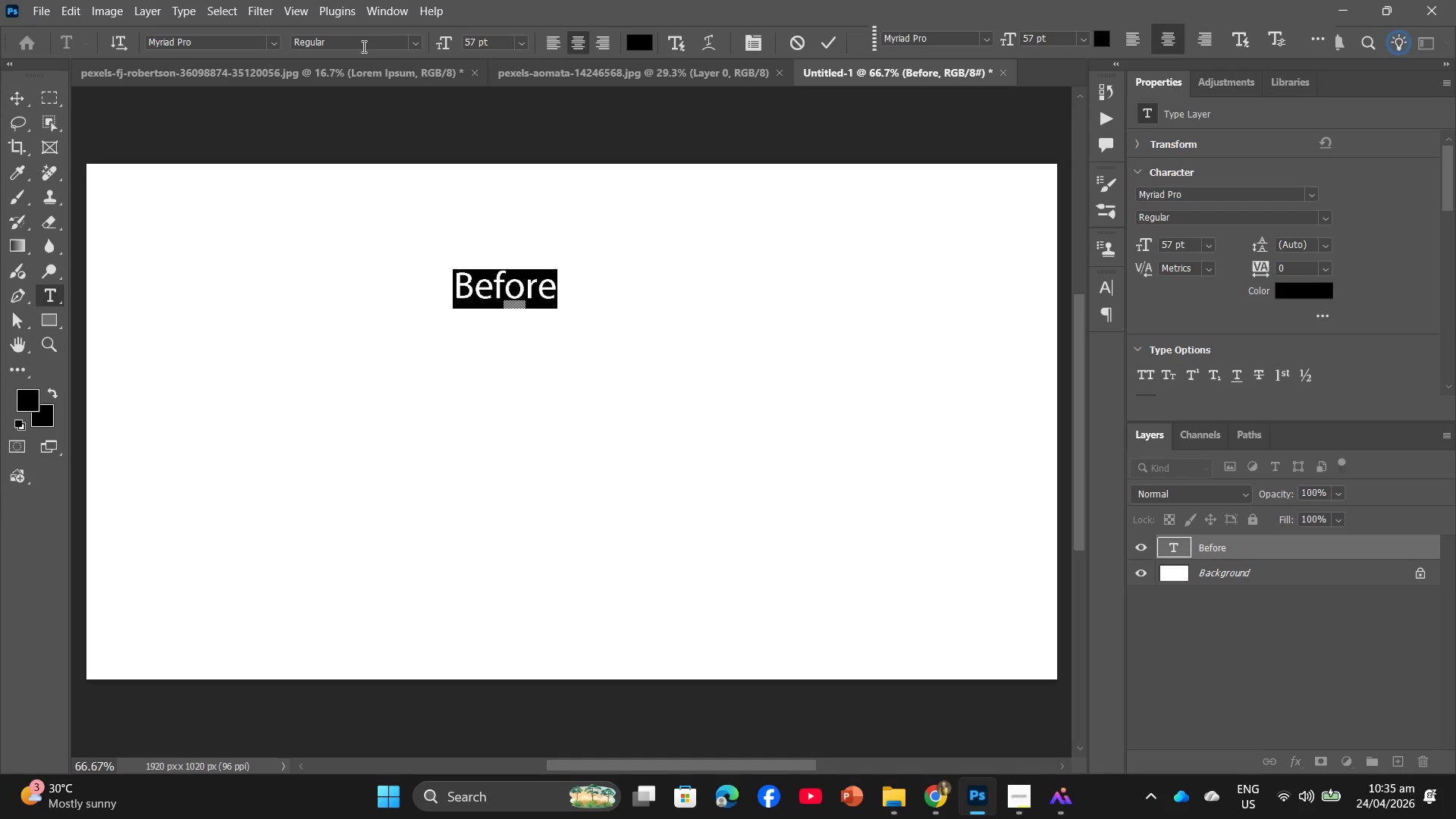 
left_click([362, 46])
 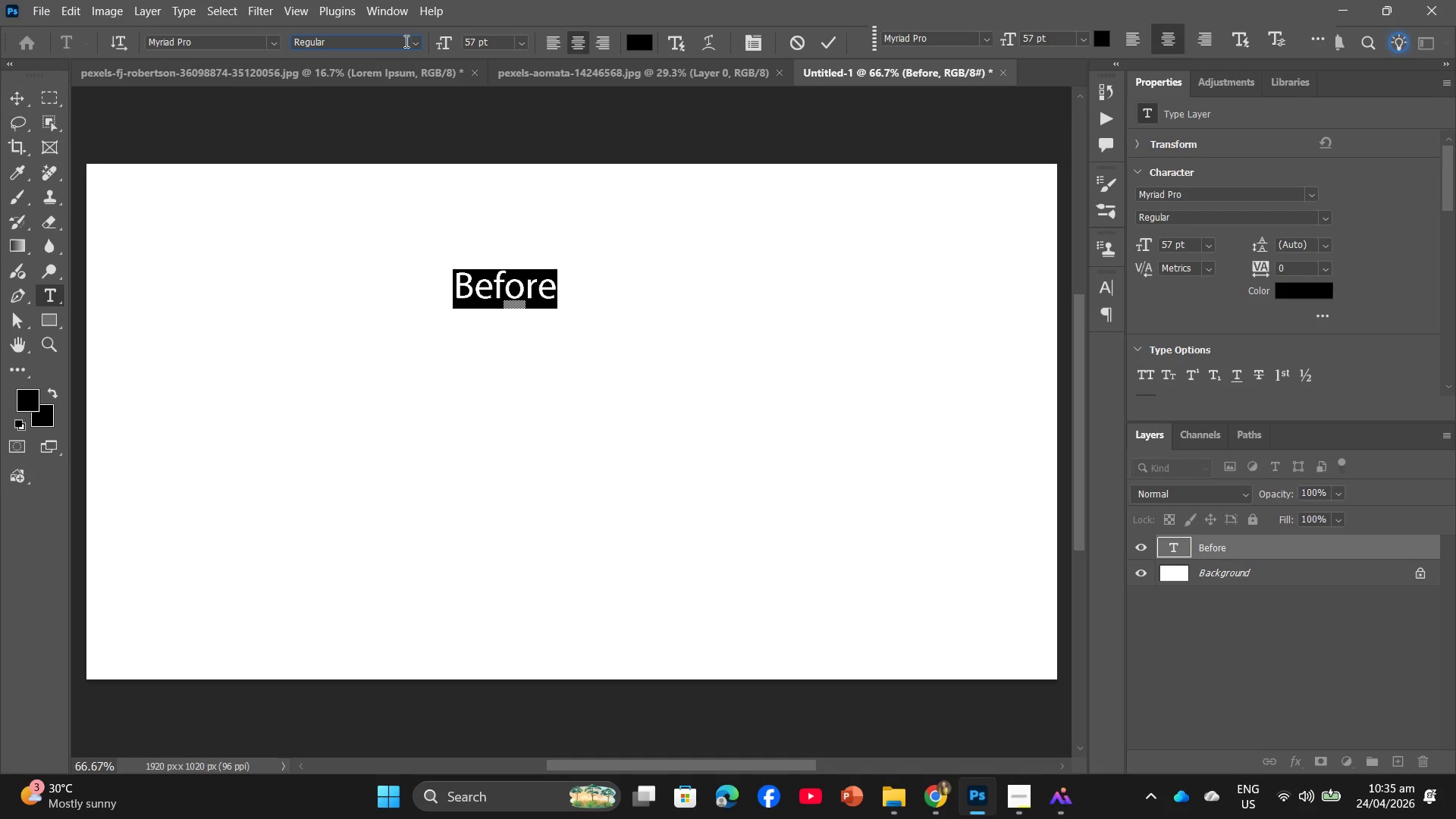 
left_click([410, 39])
 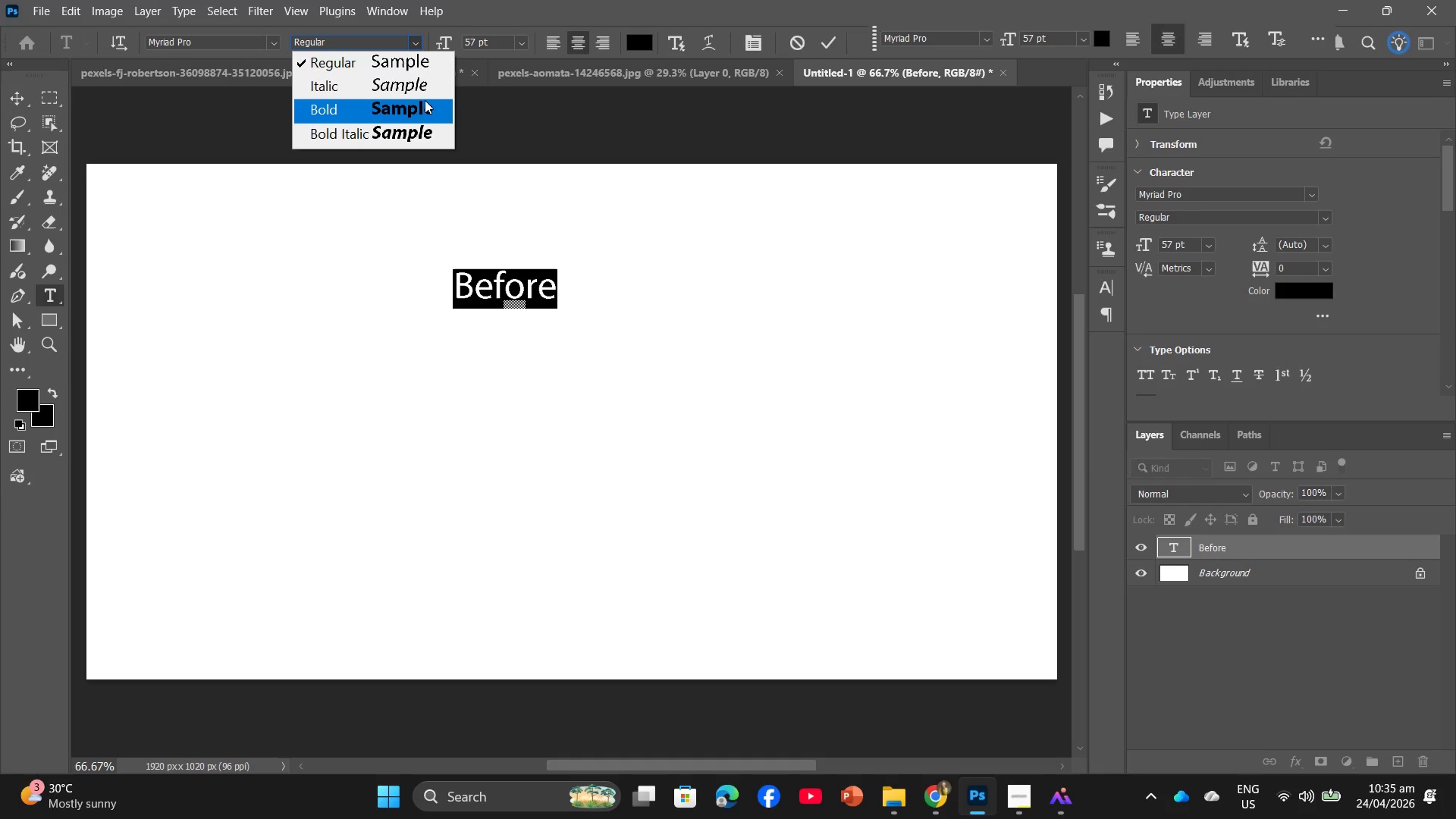 
left_click([425, 100])
 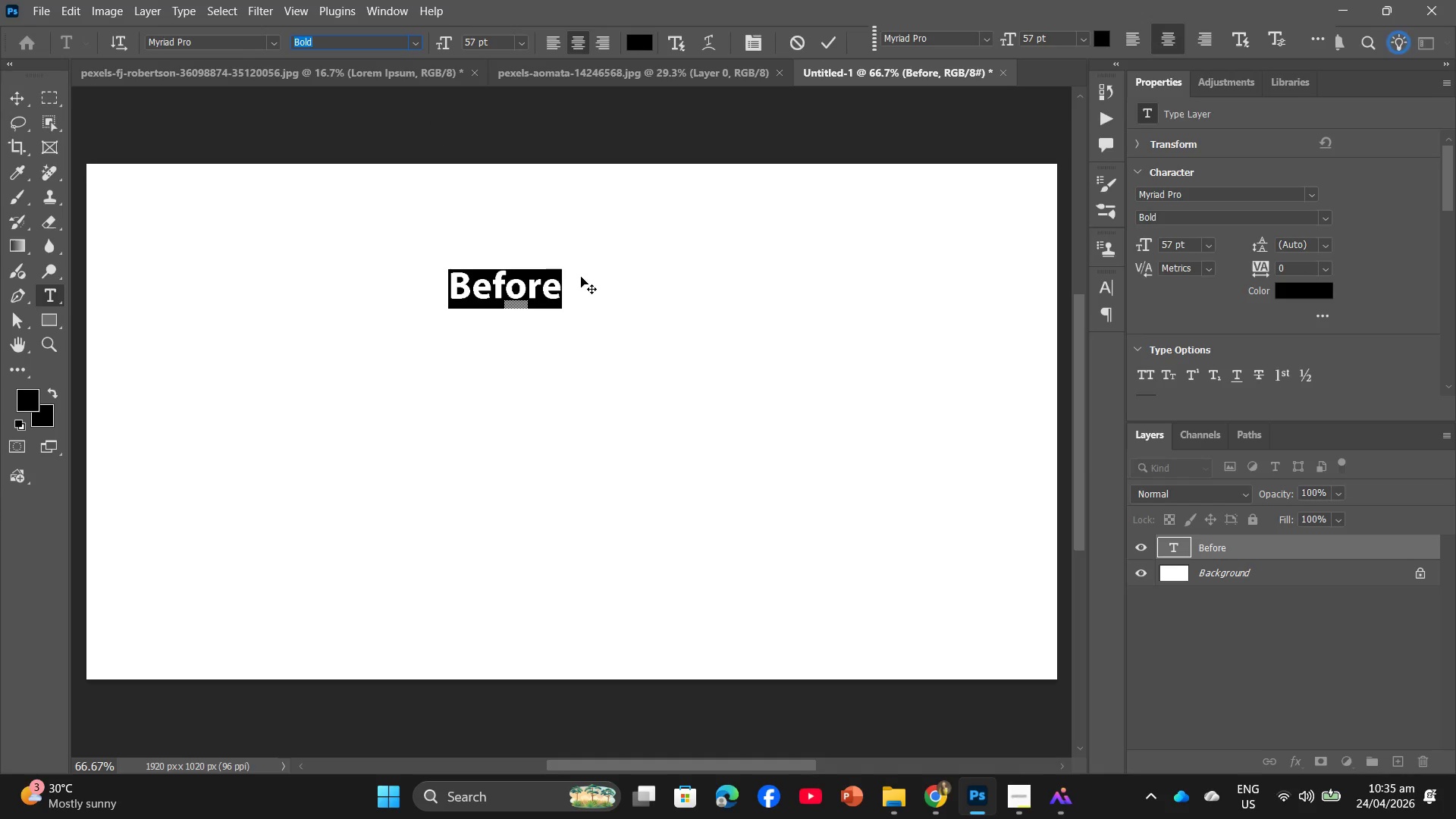 
left_click([586, 280])
 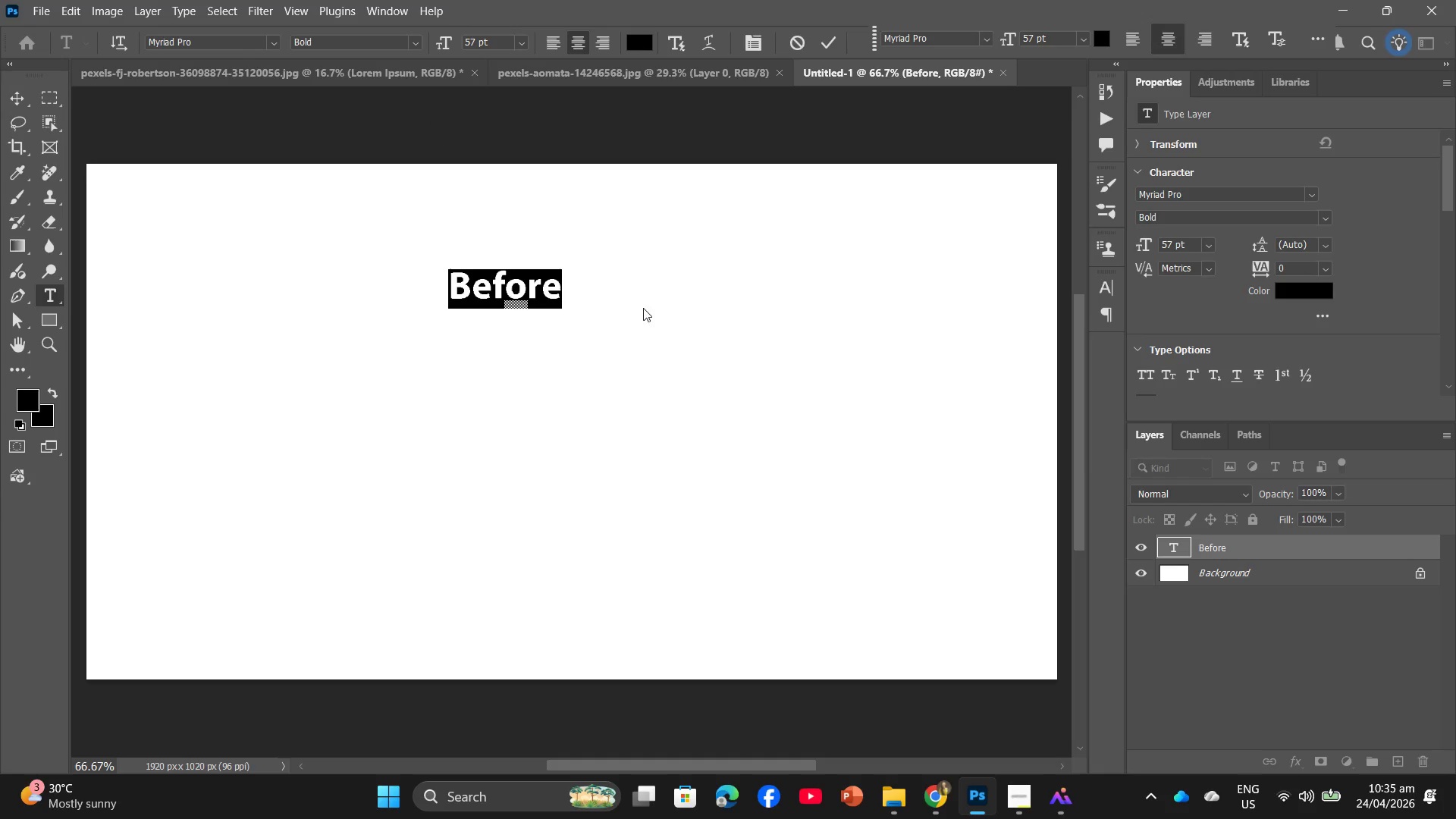 
left_click([570, 369])
 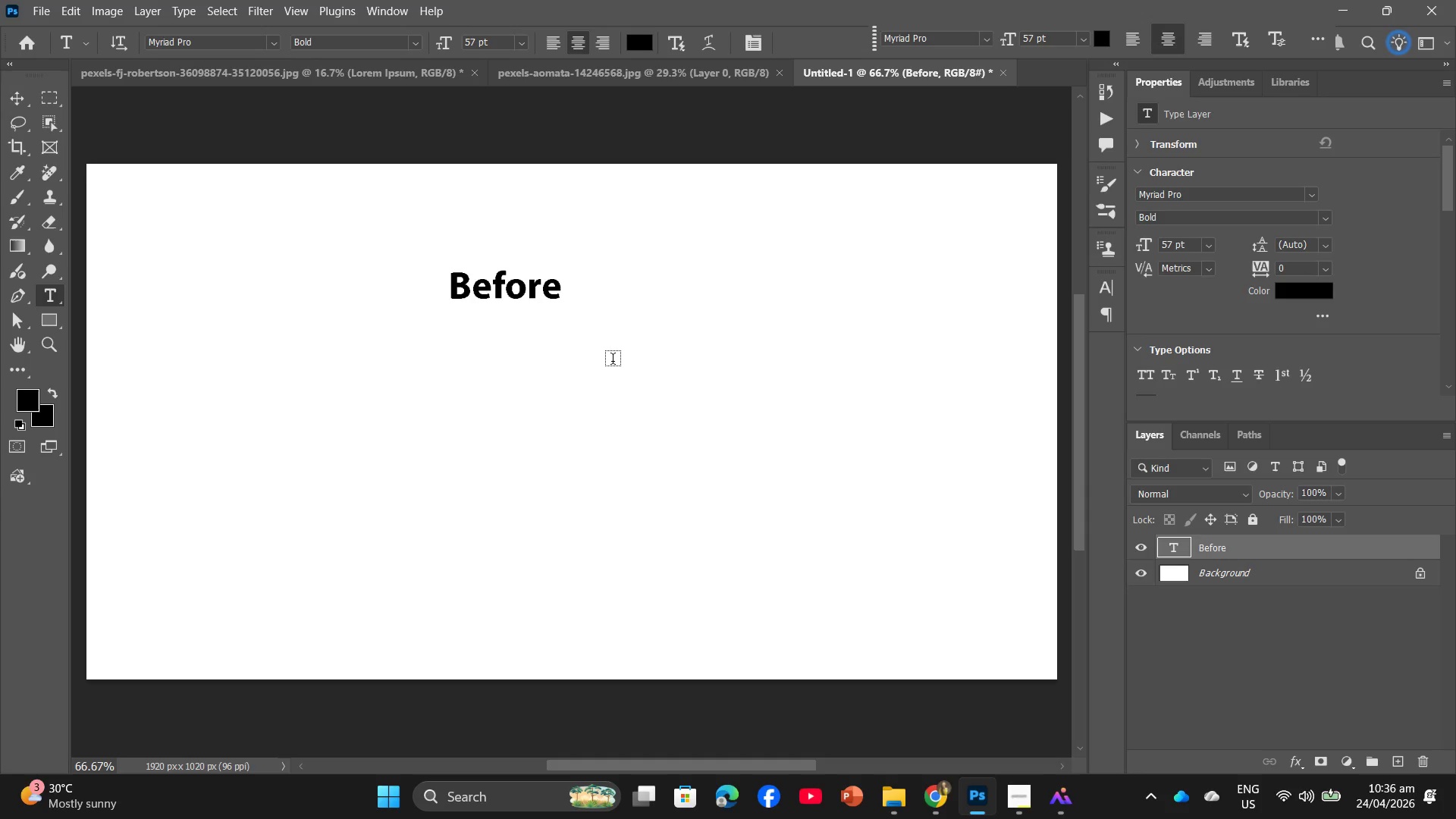 
wait(26.73)
 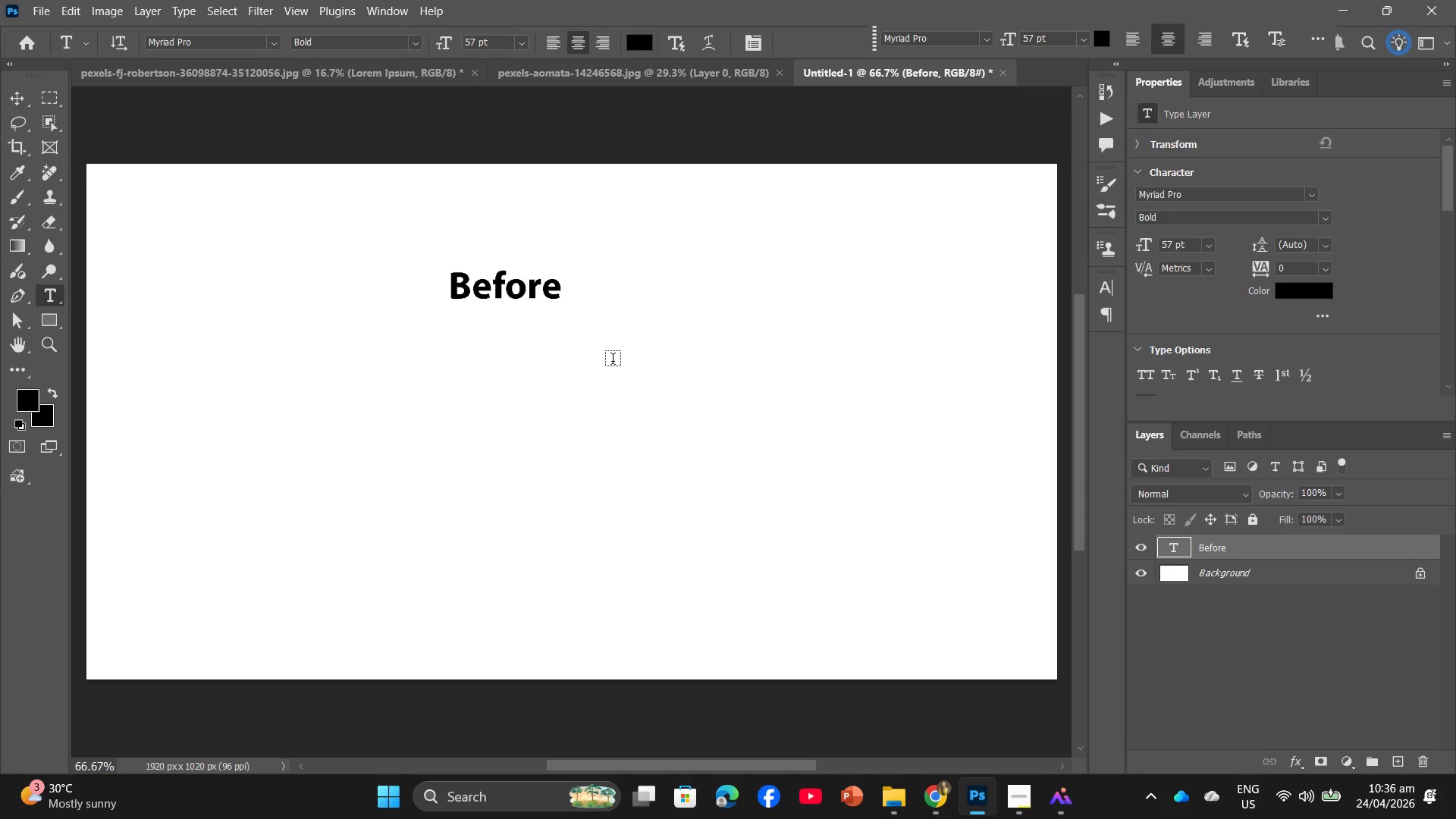 
left_click([554, 288])
 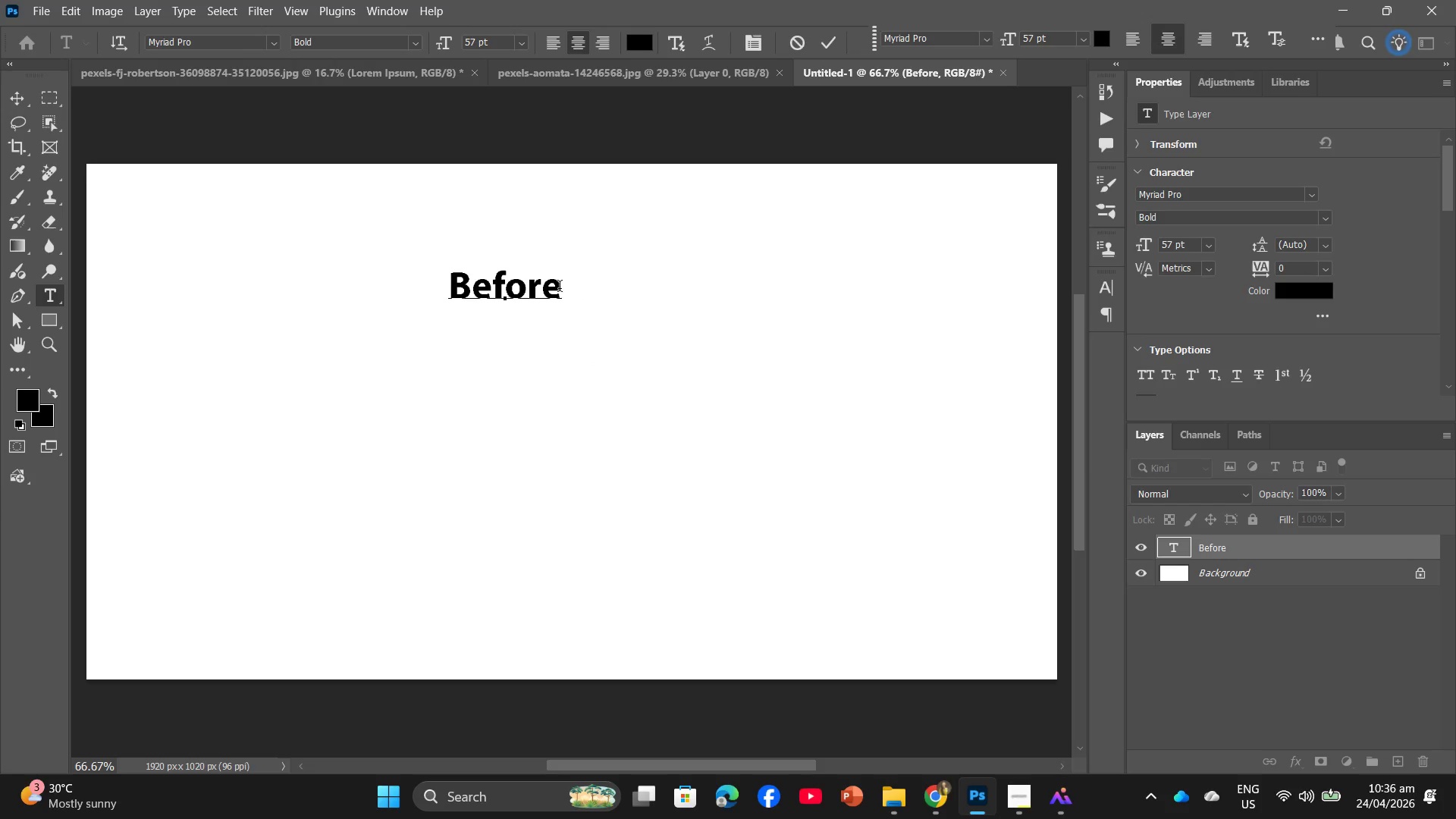 
left_click_drag(start_coordinate=[560, 288], to_coordinate=[475, 288])
 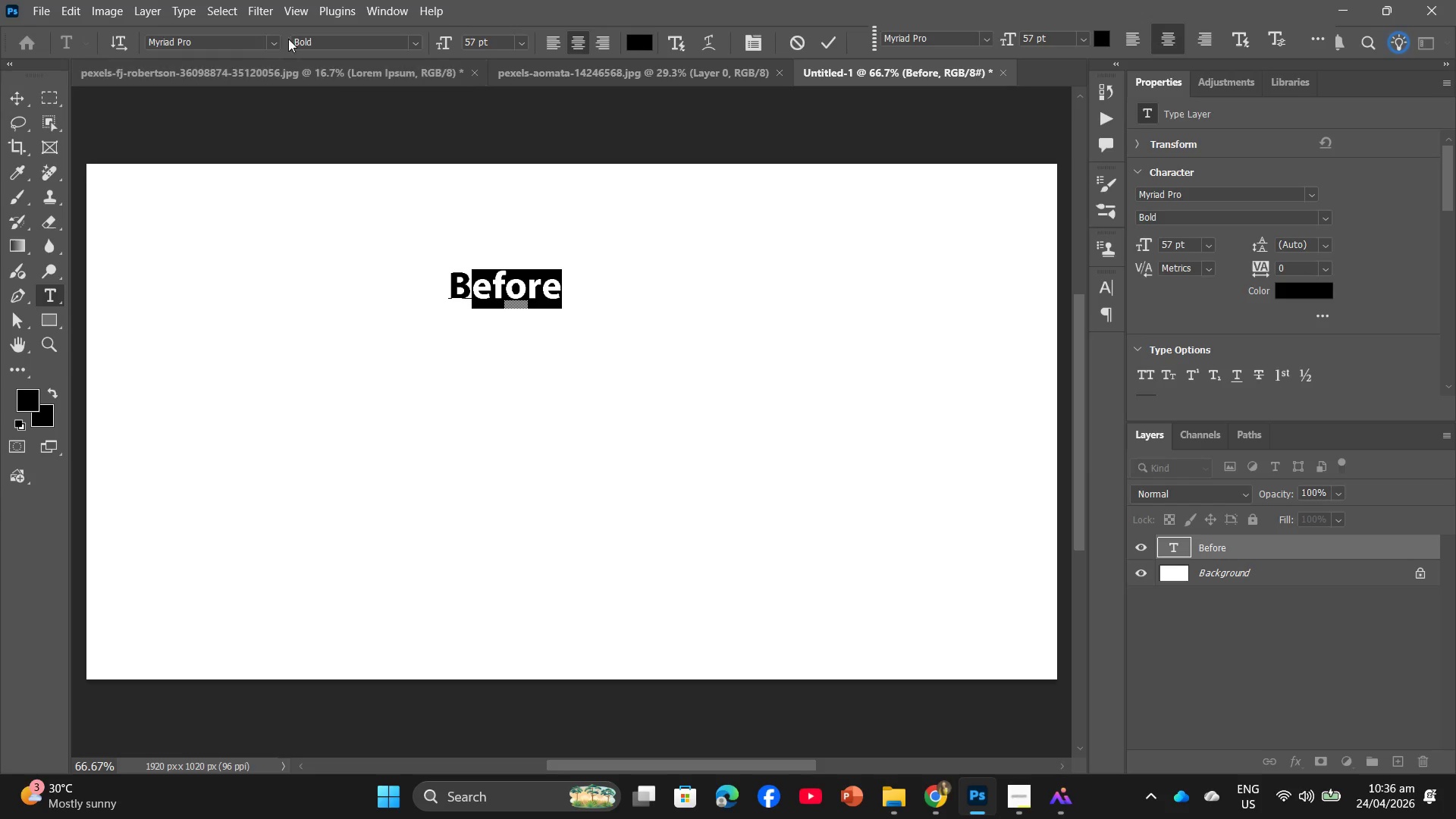 
left_click([277, 42])
 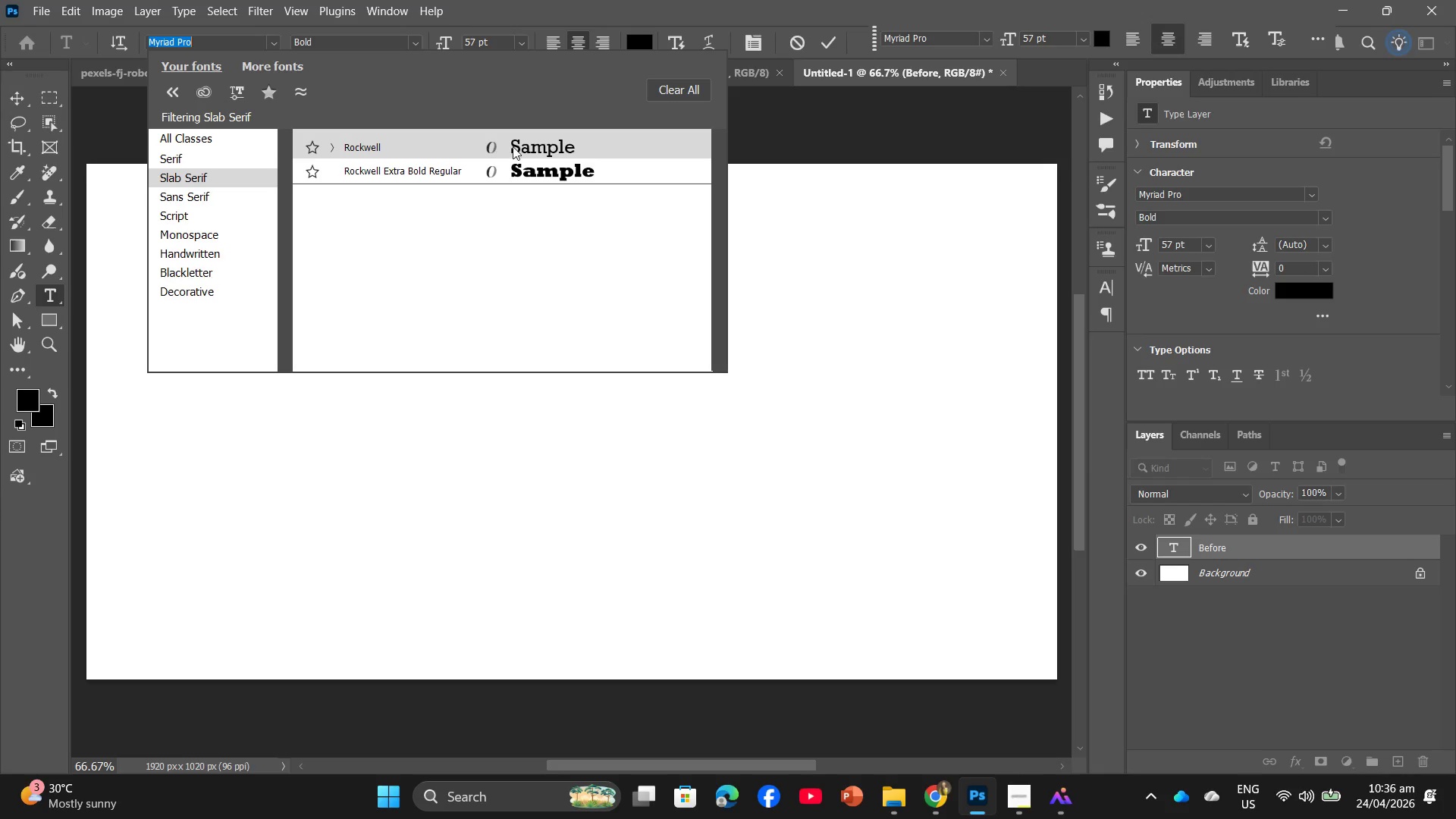 
left_click([576, 145])
 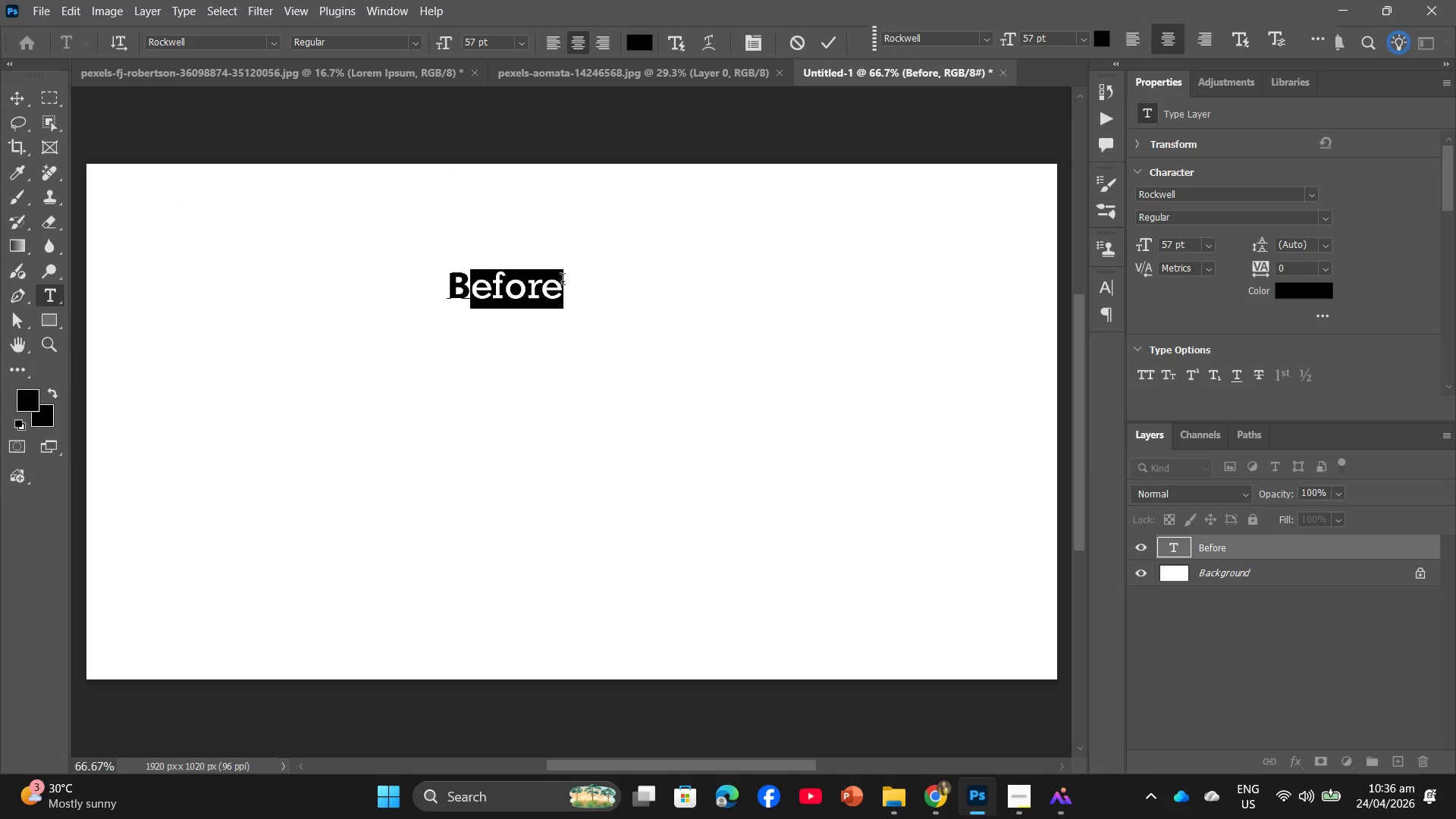 
left_click([562, 287])
 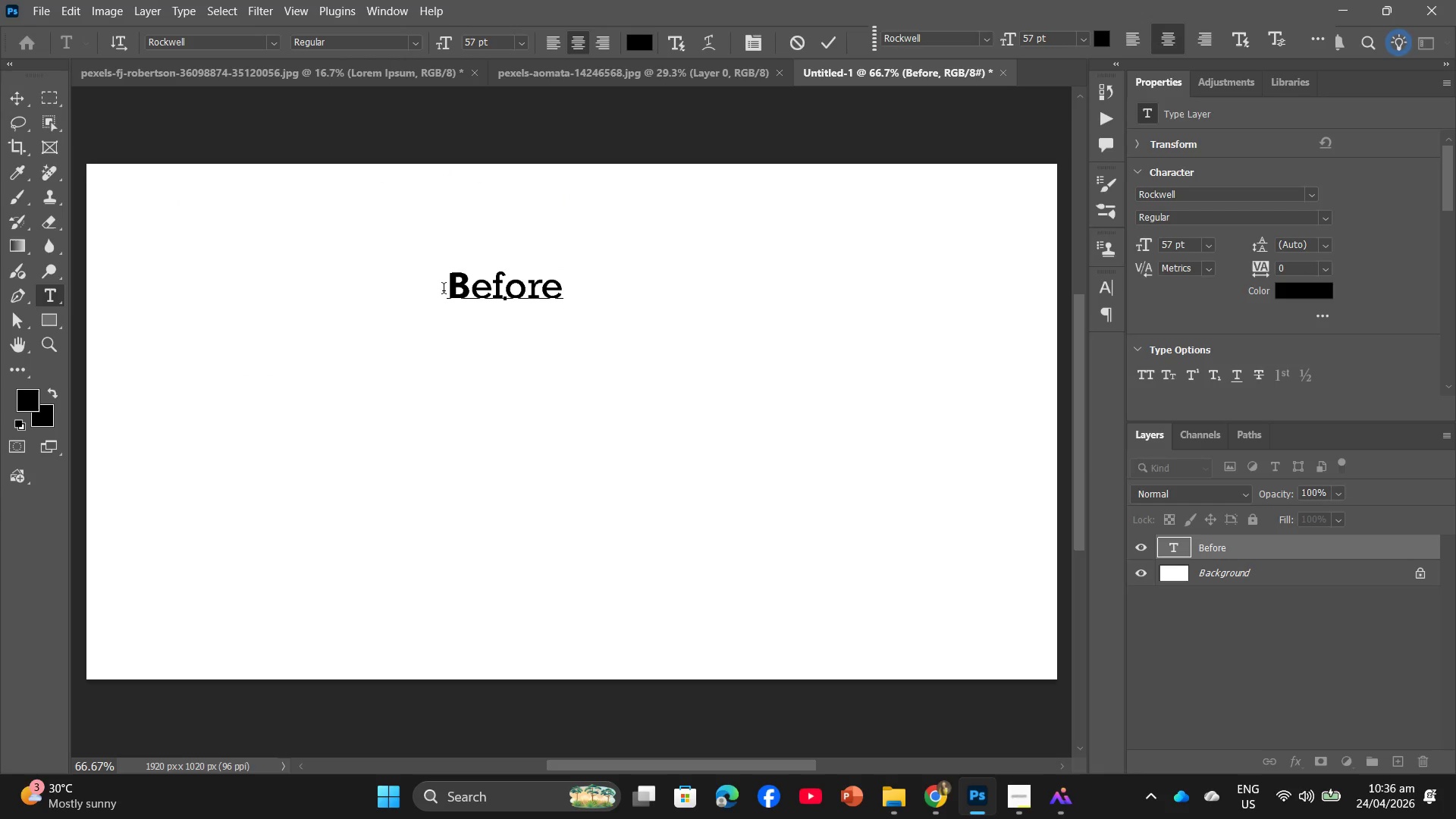 
left_click_drag(start_coordinate=[446, 290], to_coordinate=[577, 291])
 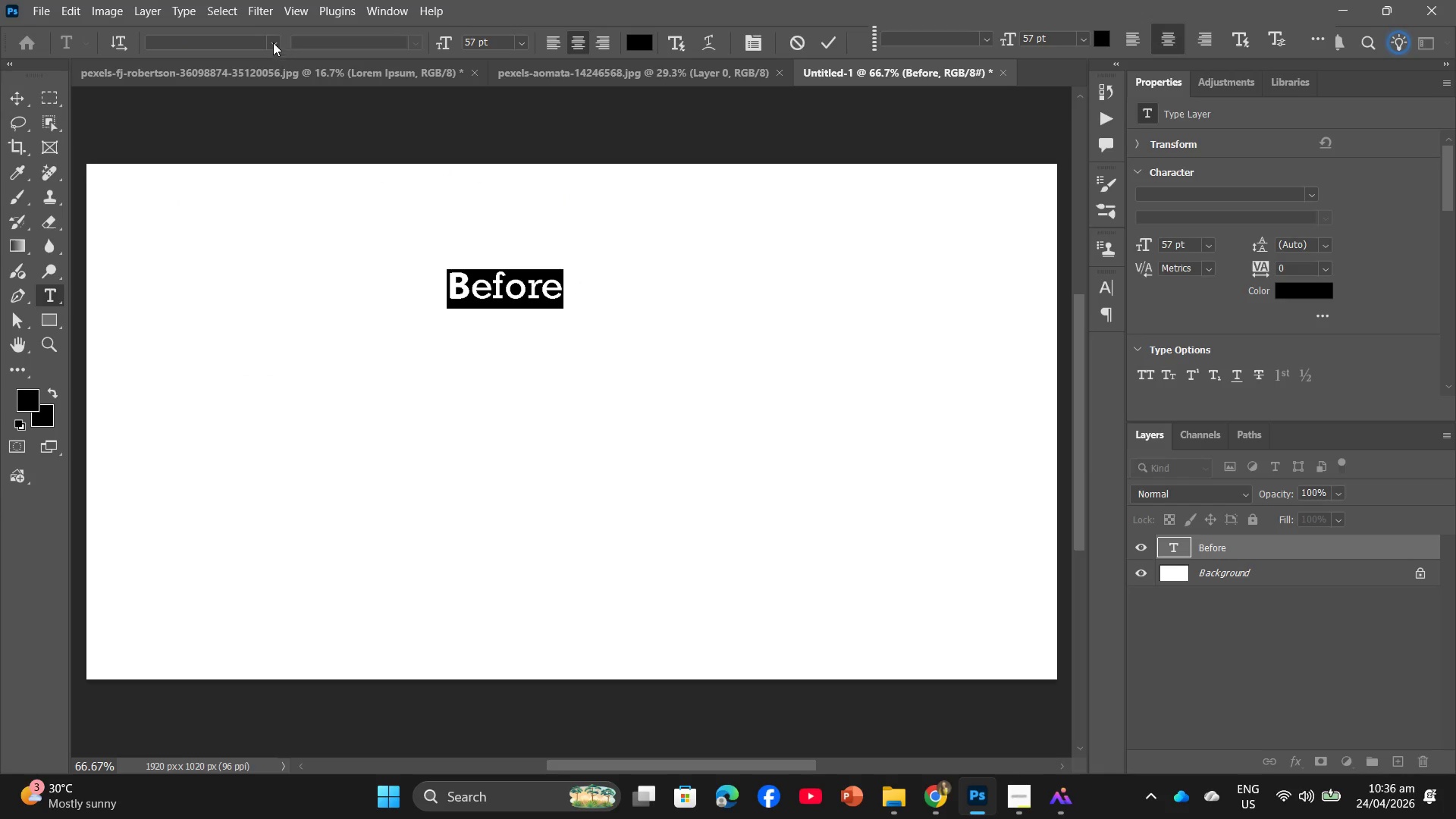 
left_click([270, 39])
 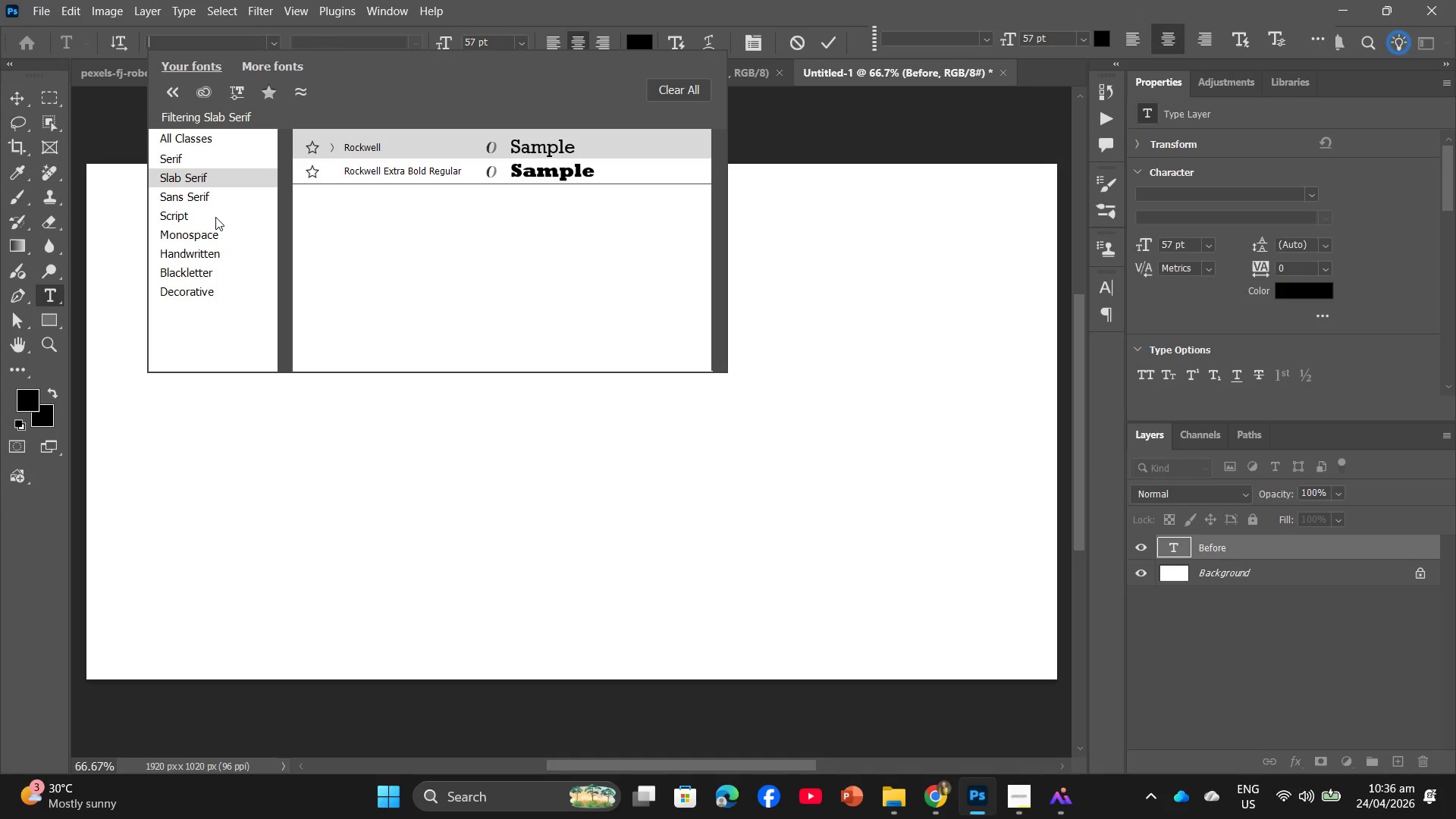 
left_click([213, 234])
 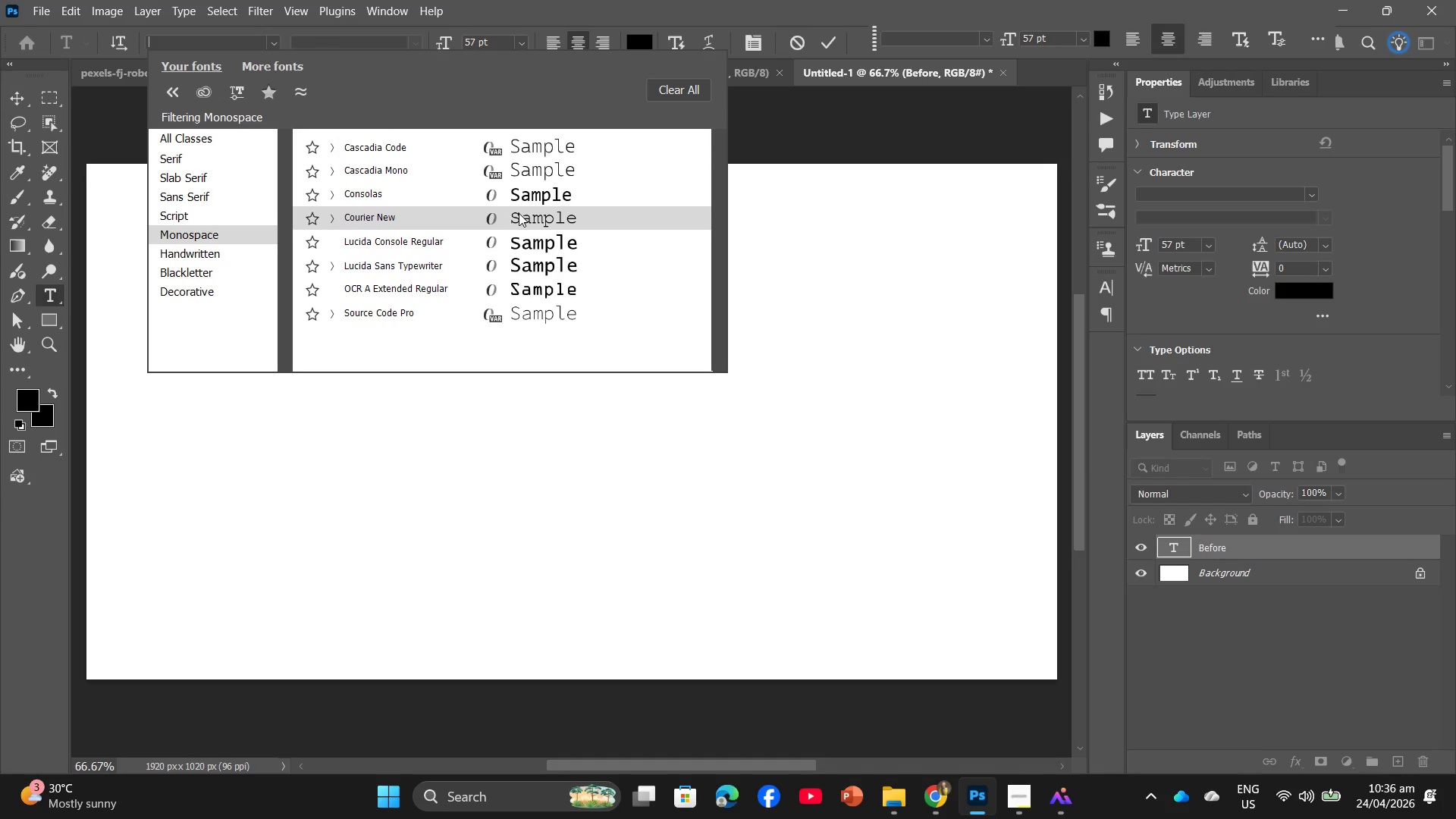 
left_click([526, 215])
 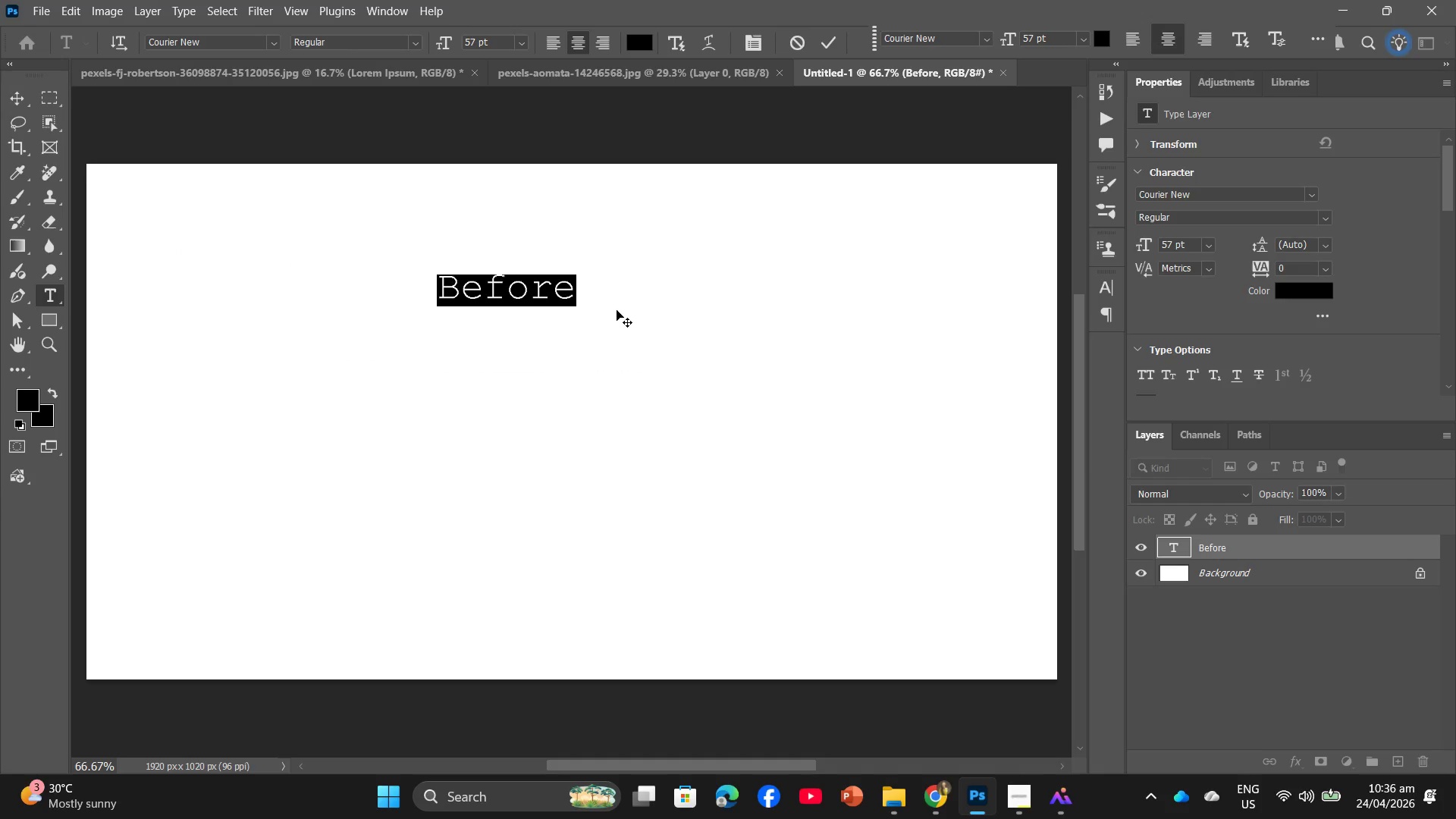 
left_click([614, 320])
 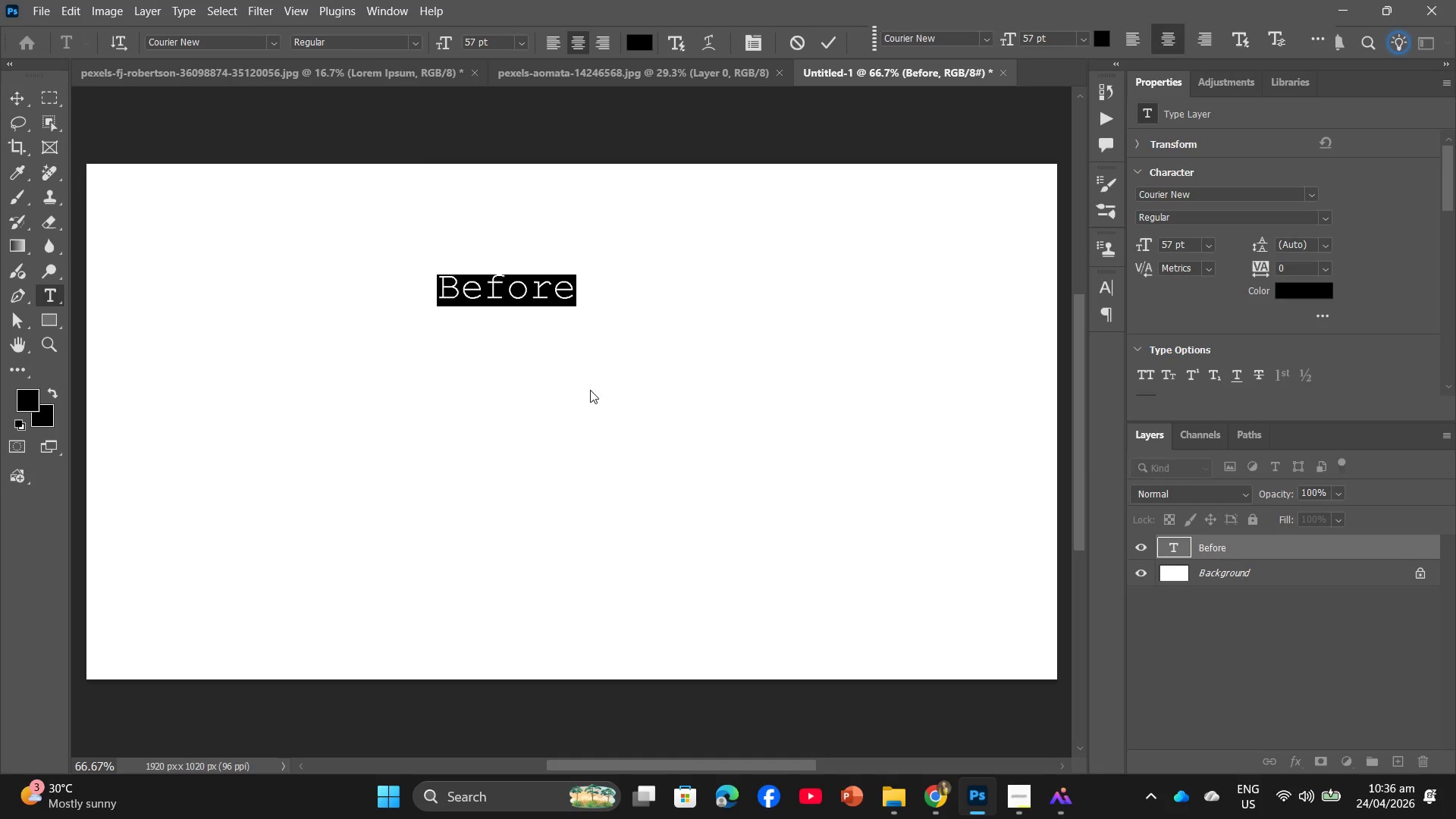 
left_click([588, 395])
 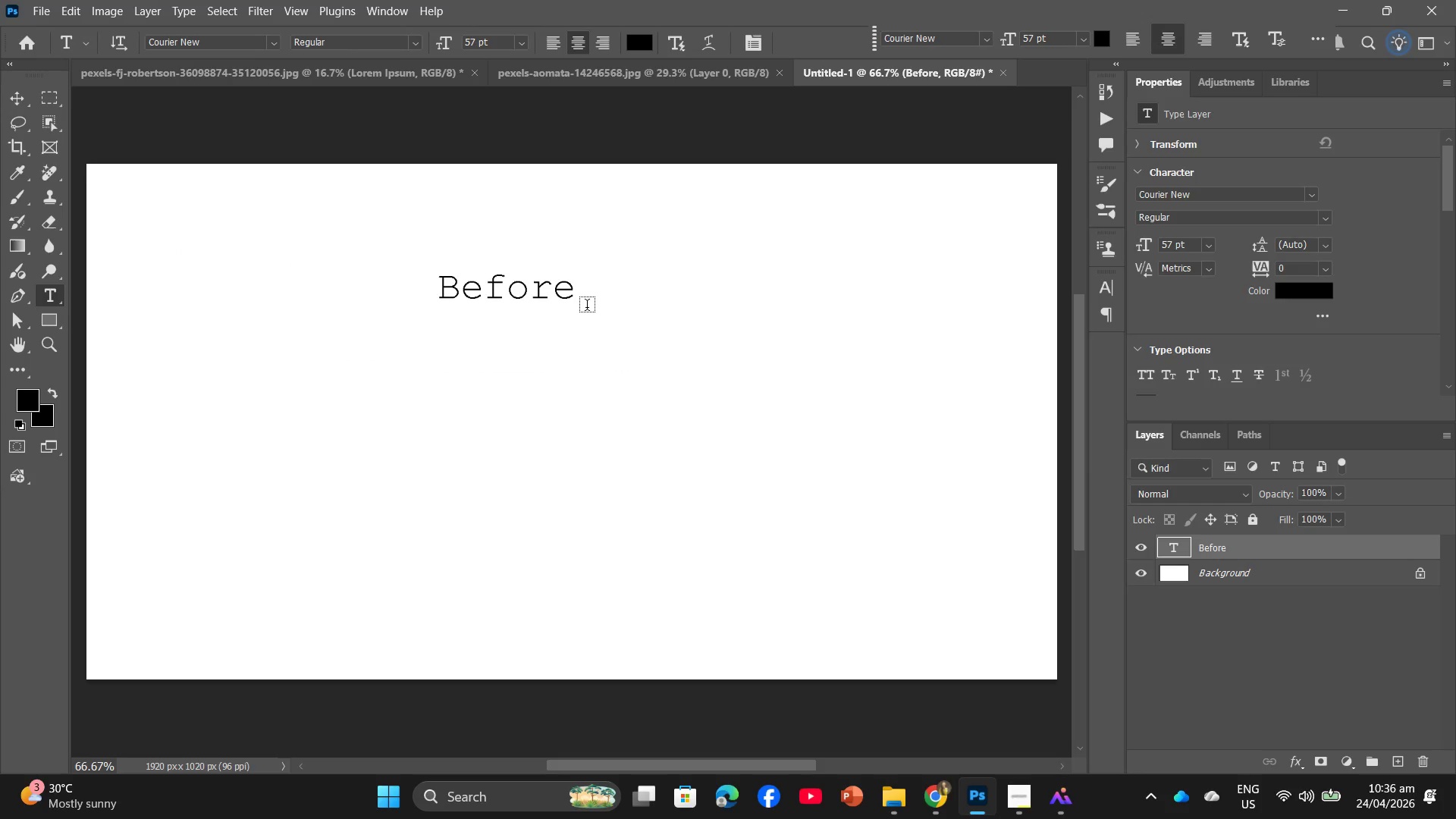 
left_click([587, 303])
 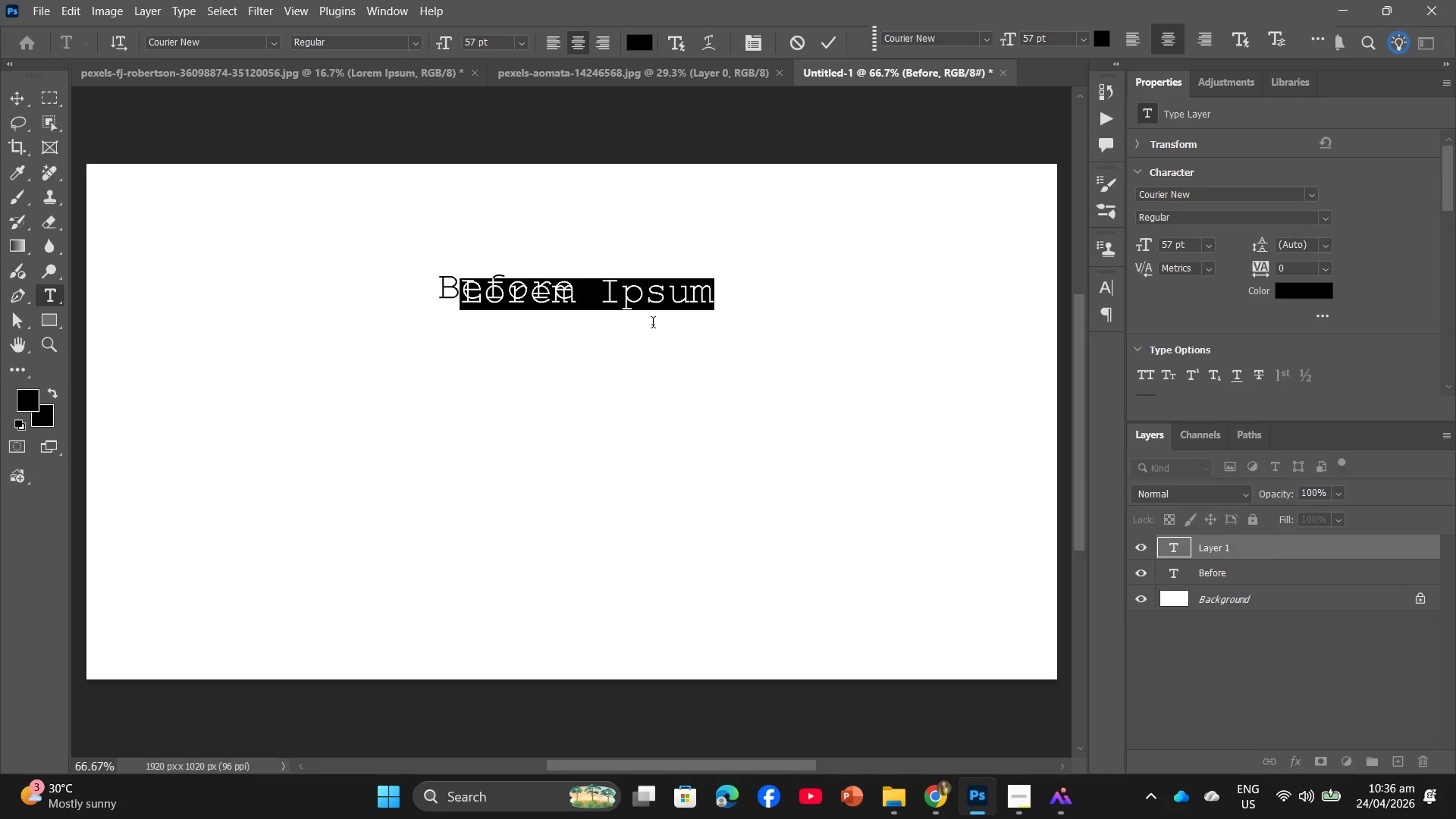 
key(Control+Z)
 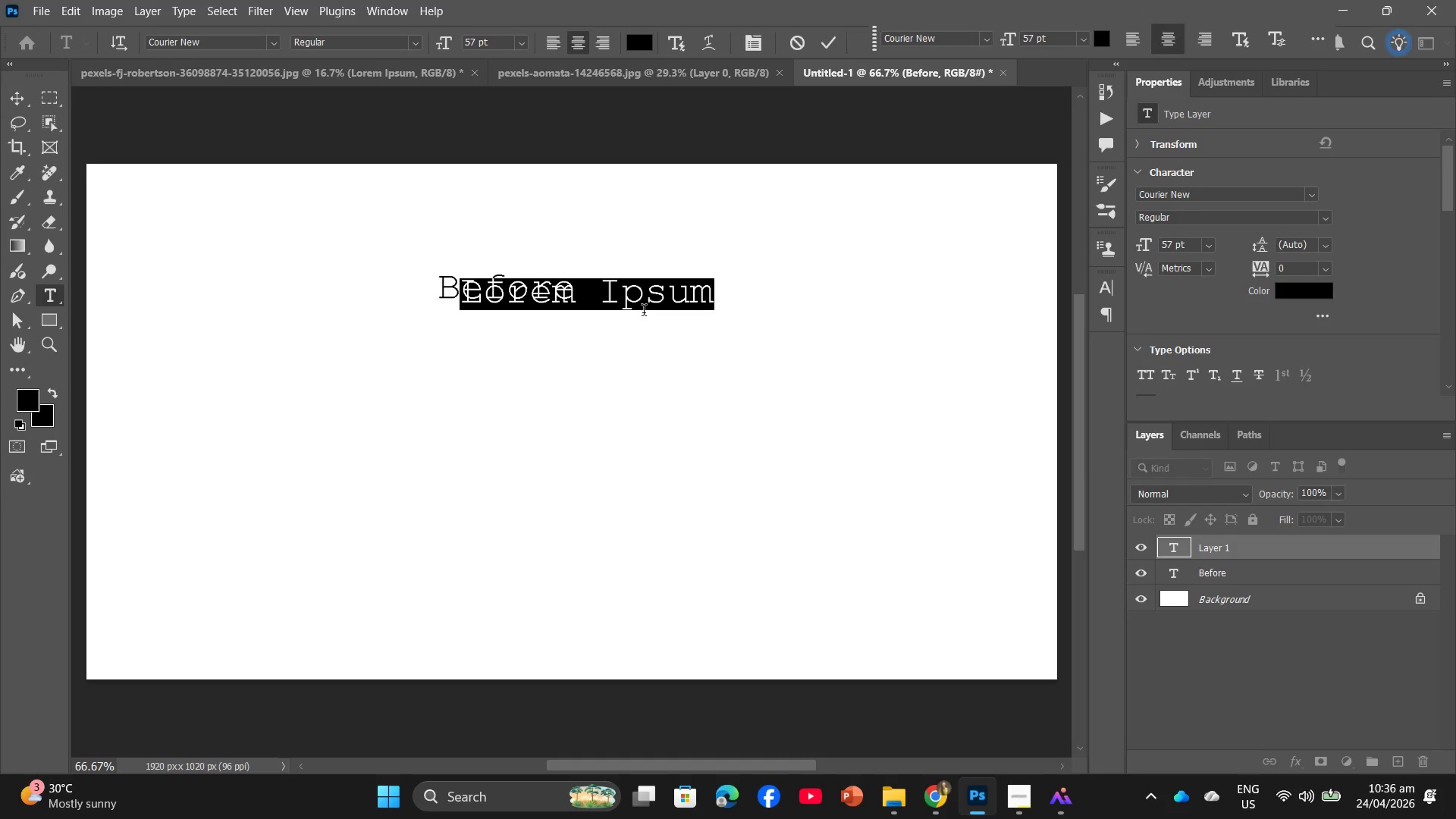 
key(Control+Z)
 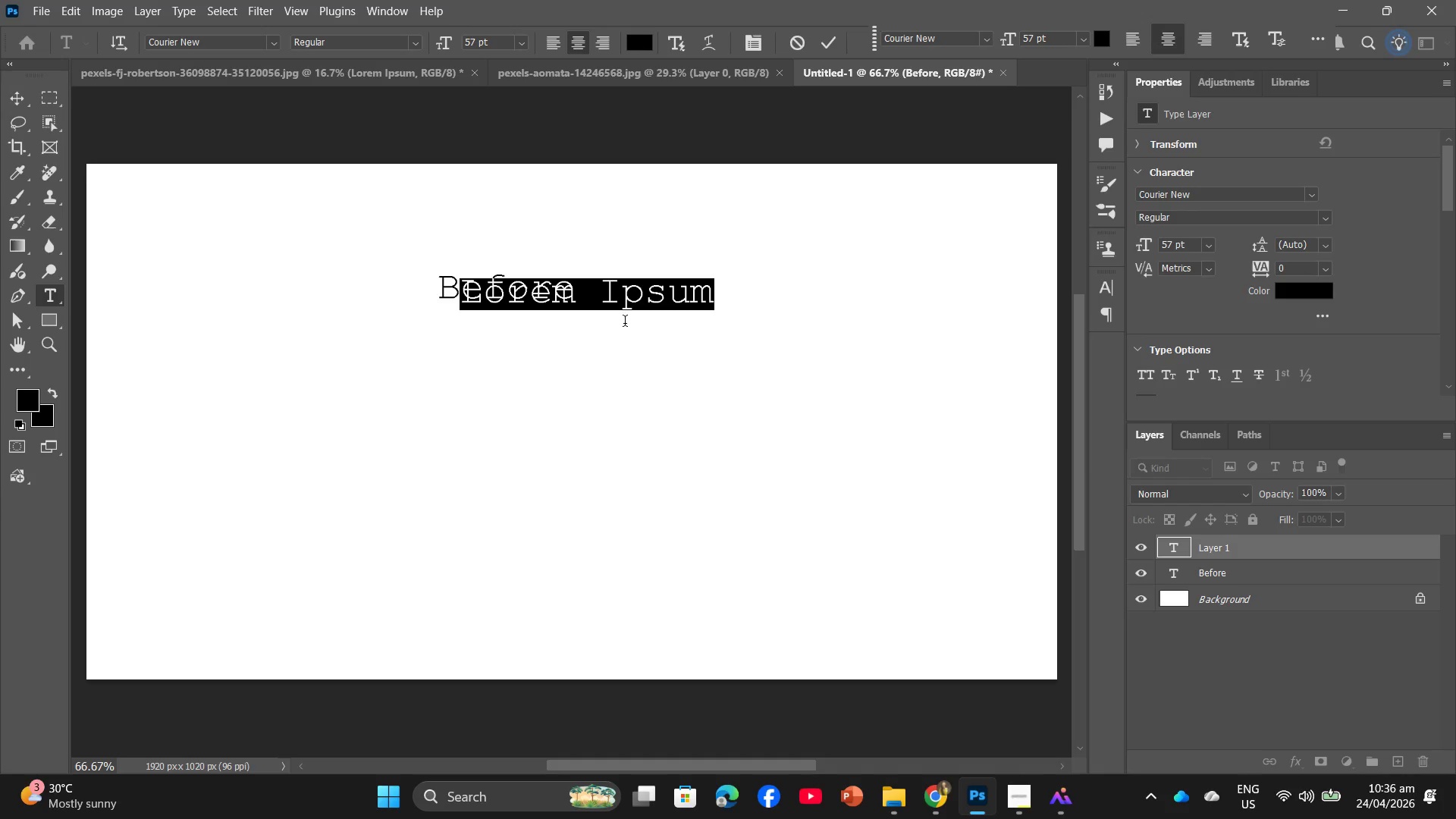 
key(Control+ControlLeft)
 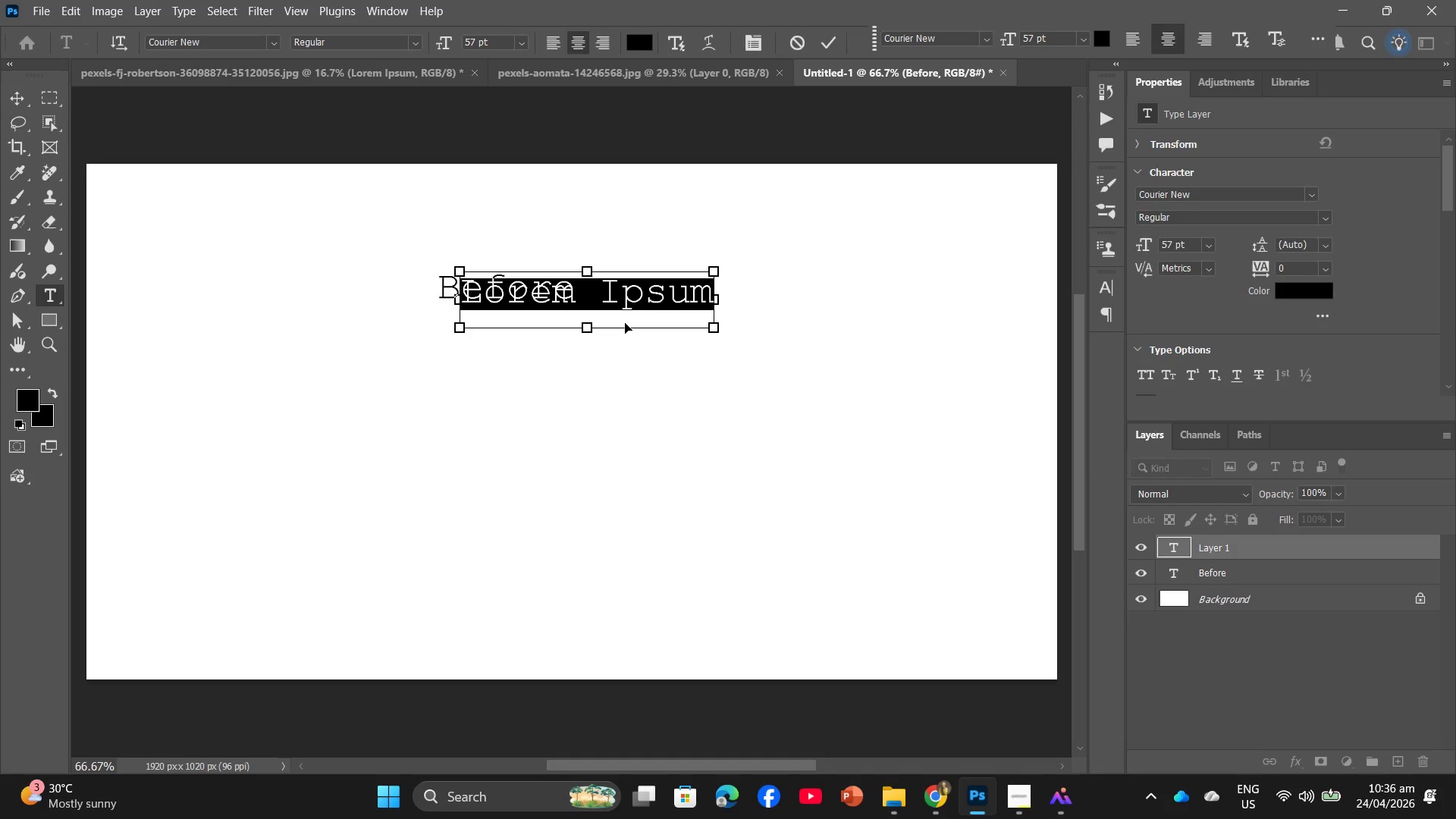 
key(Control+Z)
 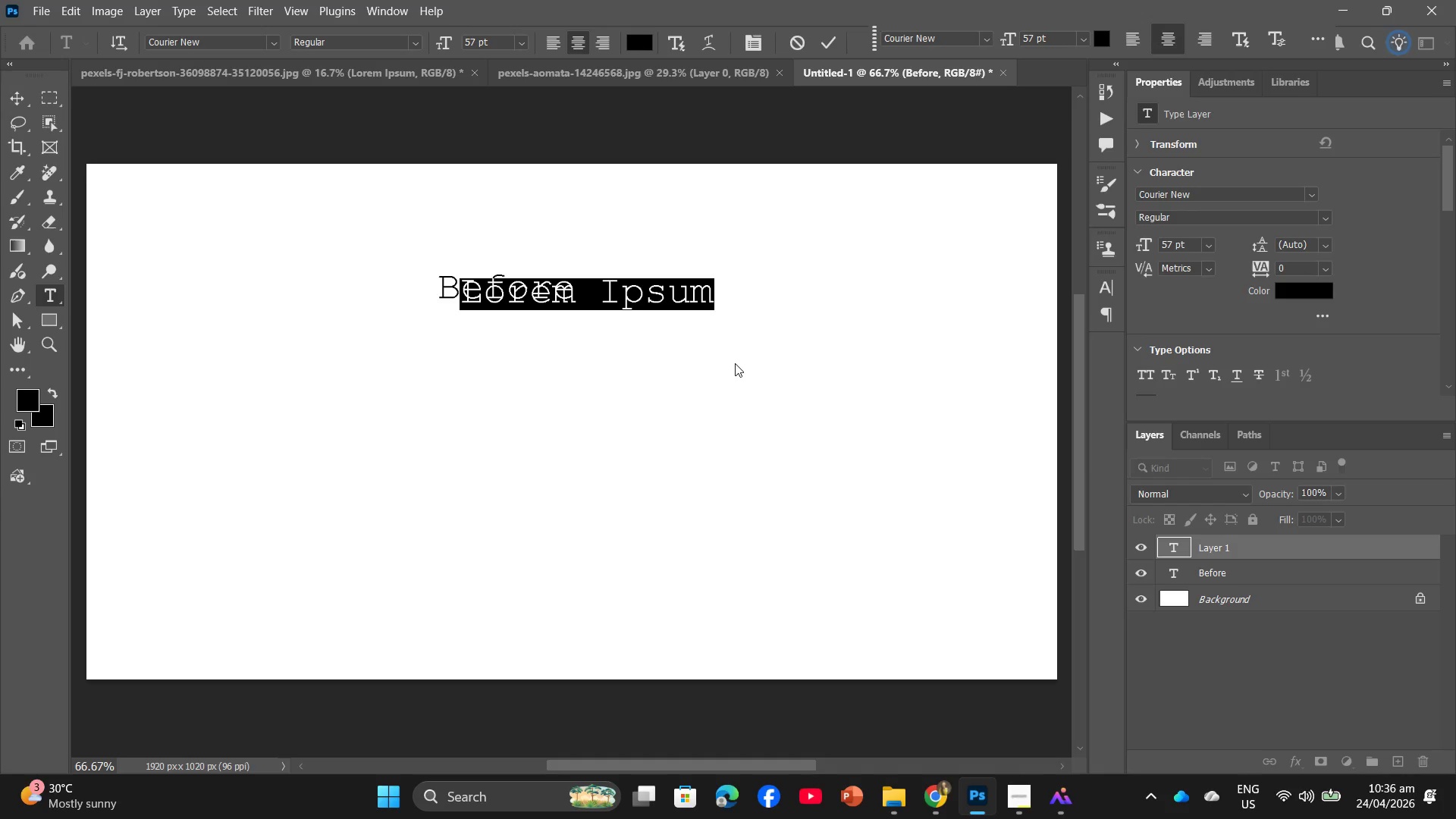 
left_click([695, 290])
 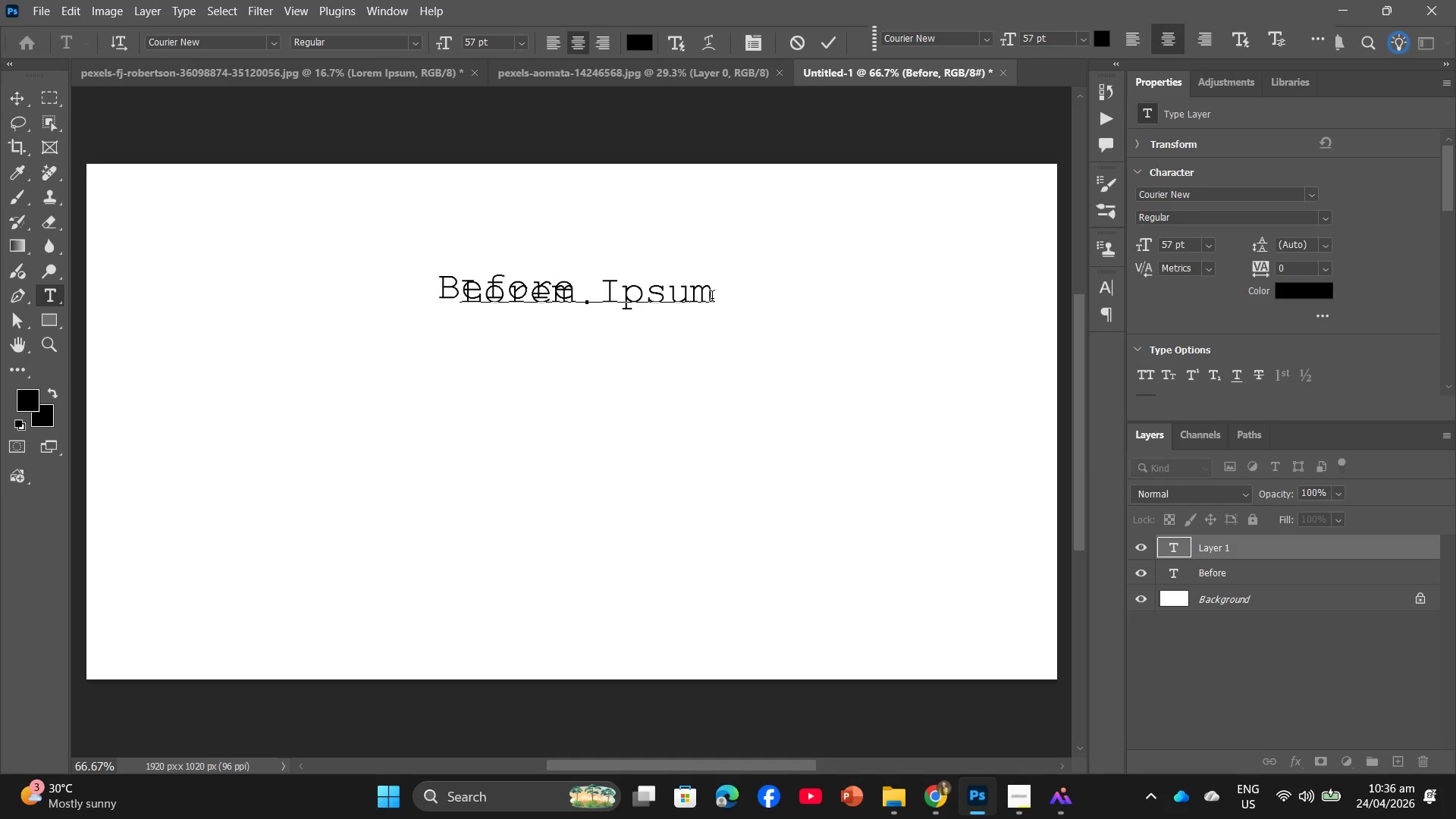 
left_click_drag(start_coordinate=[712, 298], to_coordinate=[471, 283])
 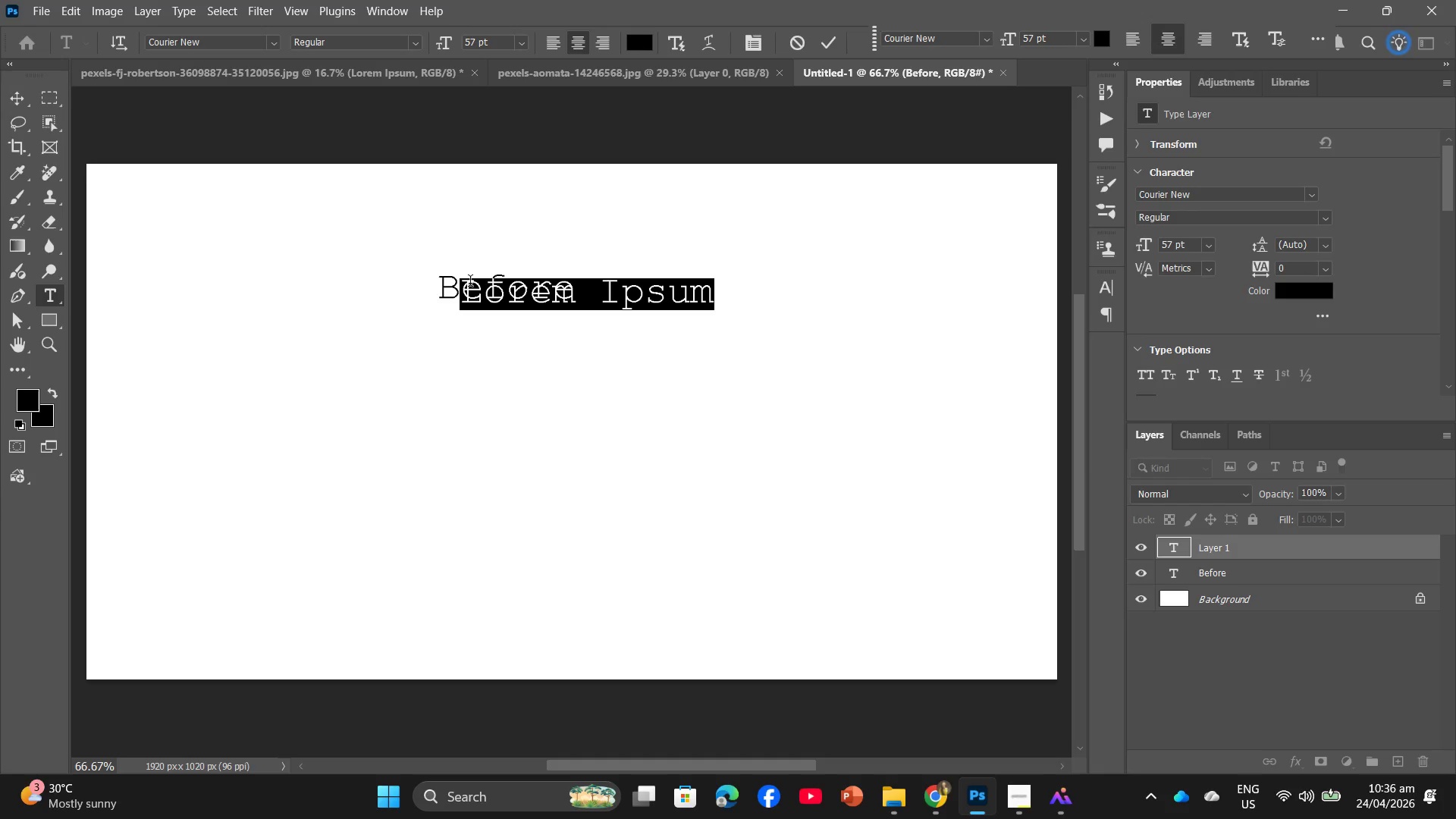 
type(After)
 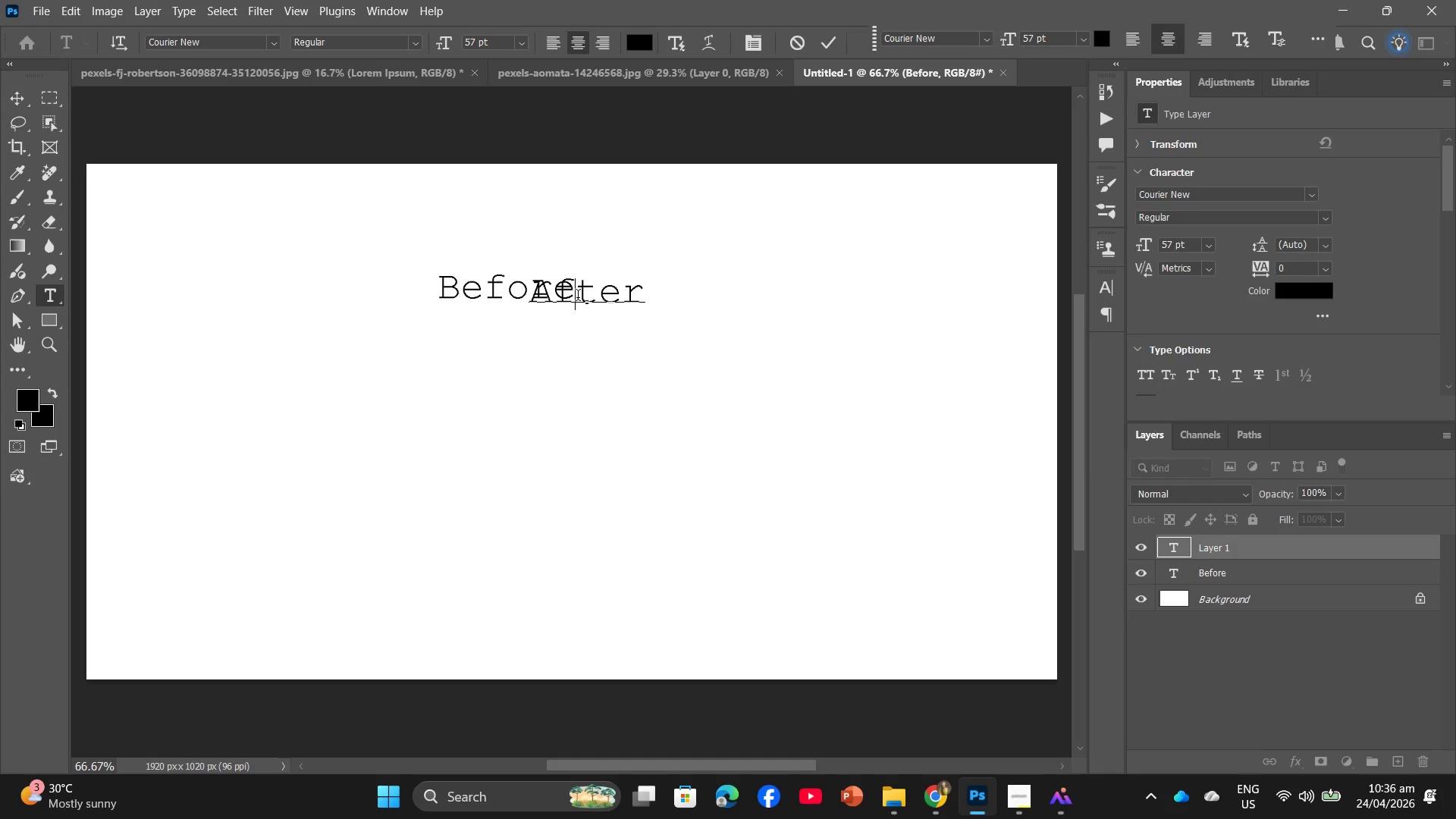 
double_click([694, 323])
 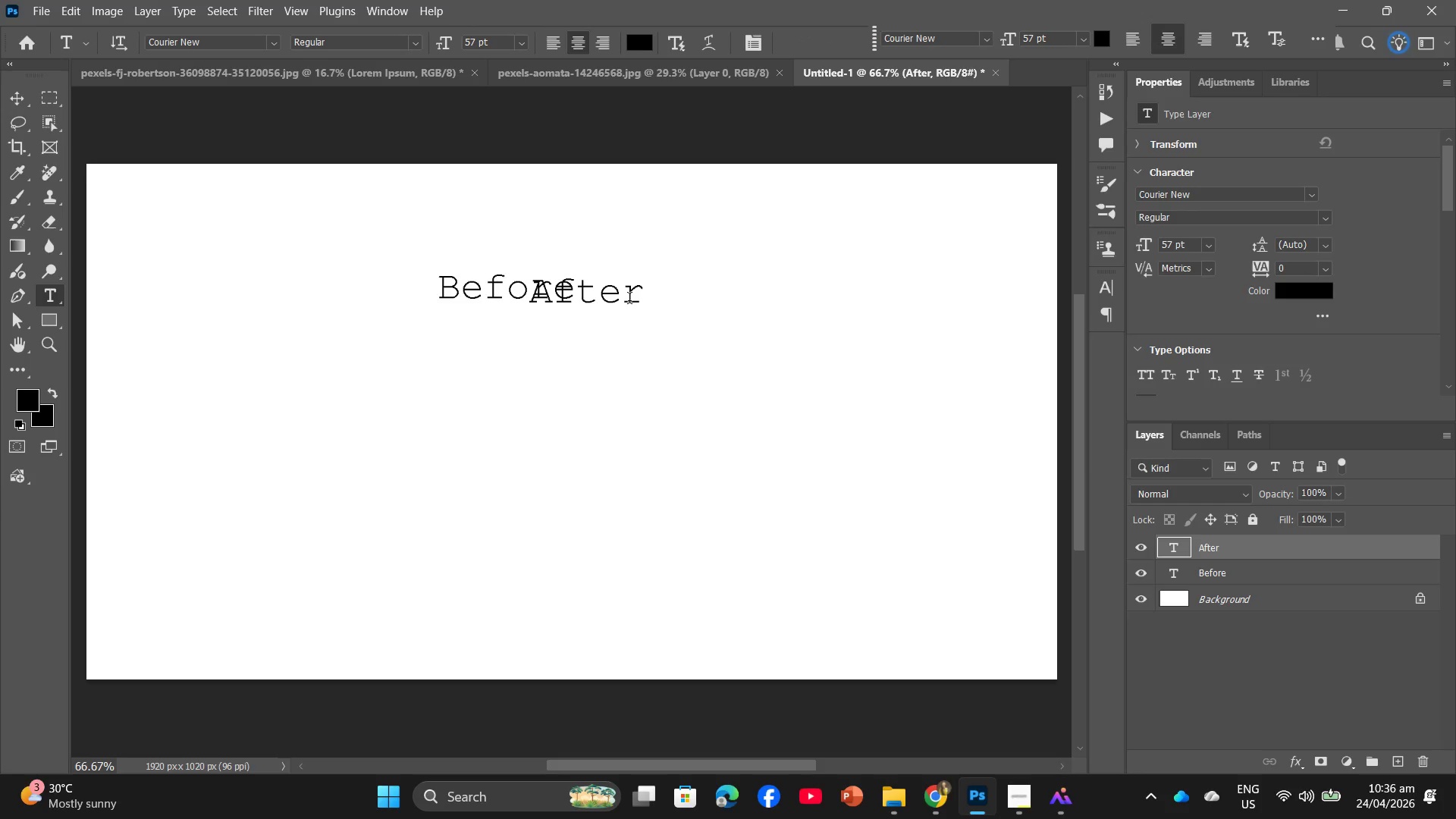 
left_click([629, 300])
 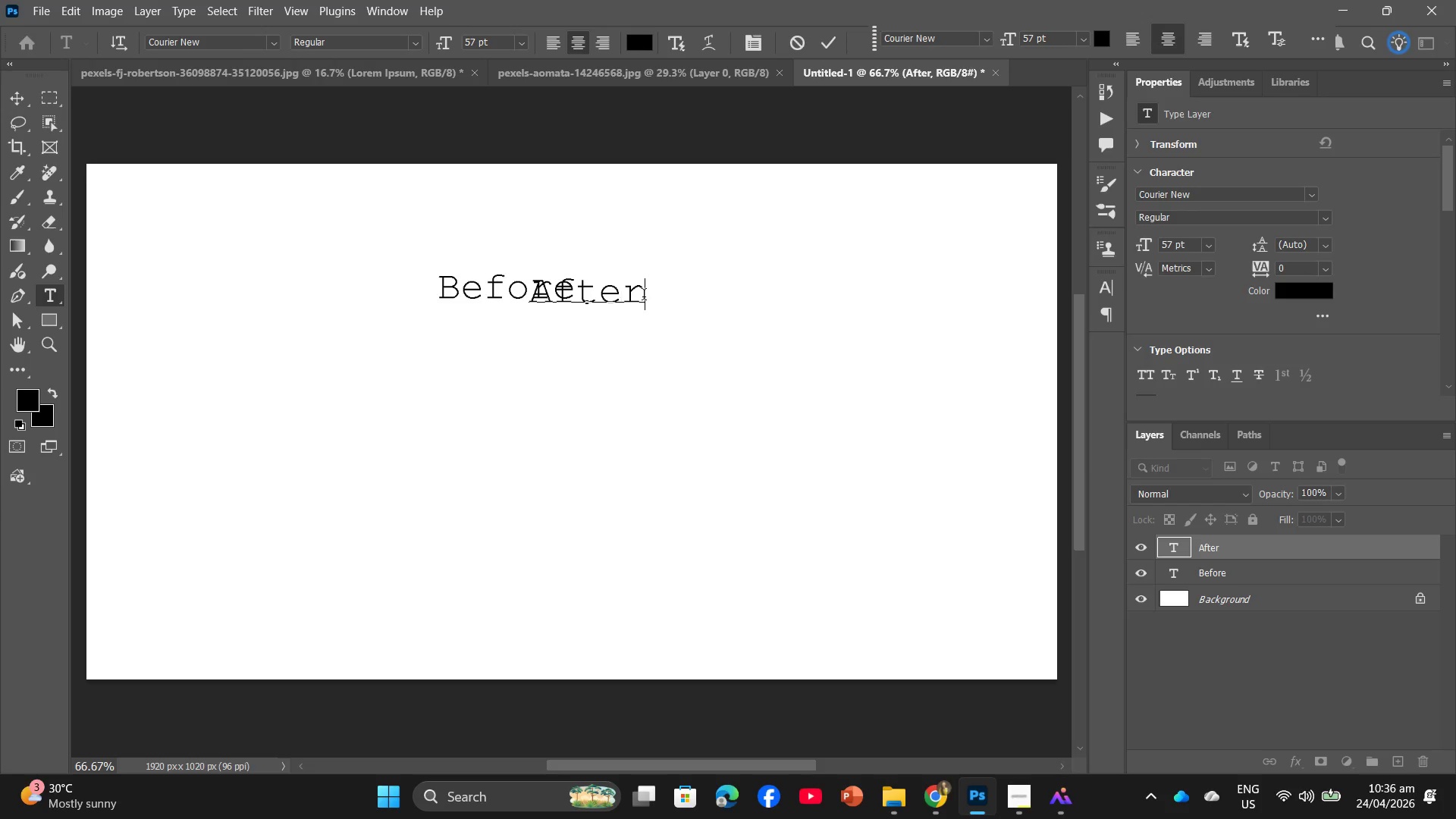 
left_click_drag(start_coordinate=[644, 297], to_coordinate=[650, 297])
 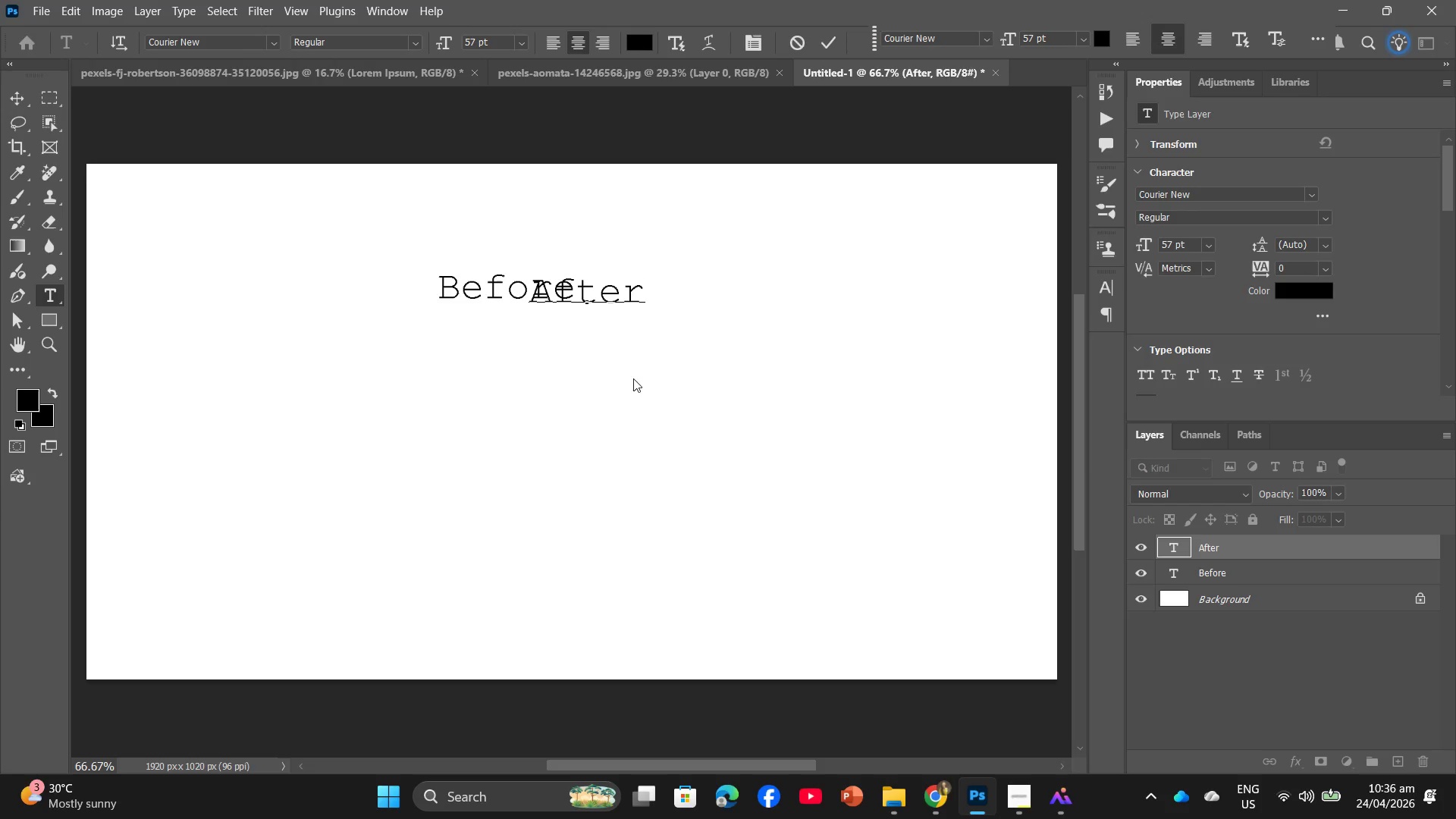 
left_click([466, 293])
 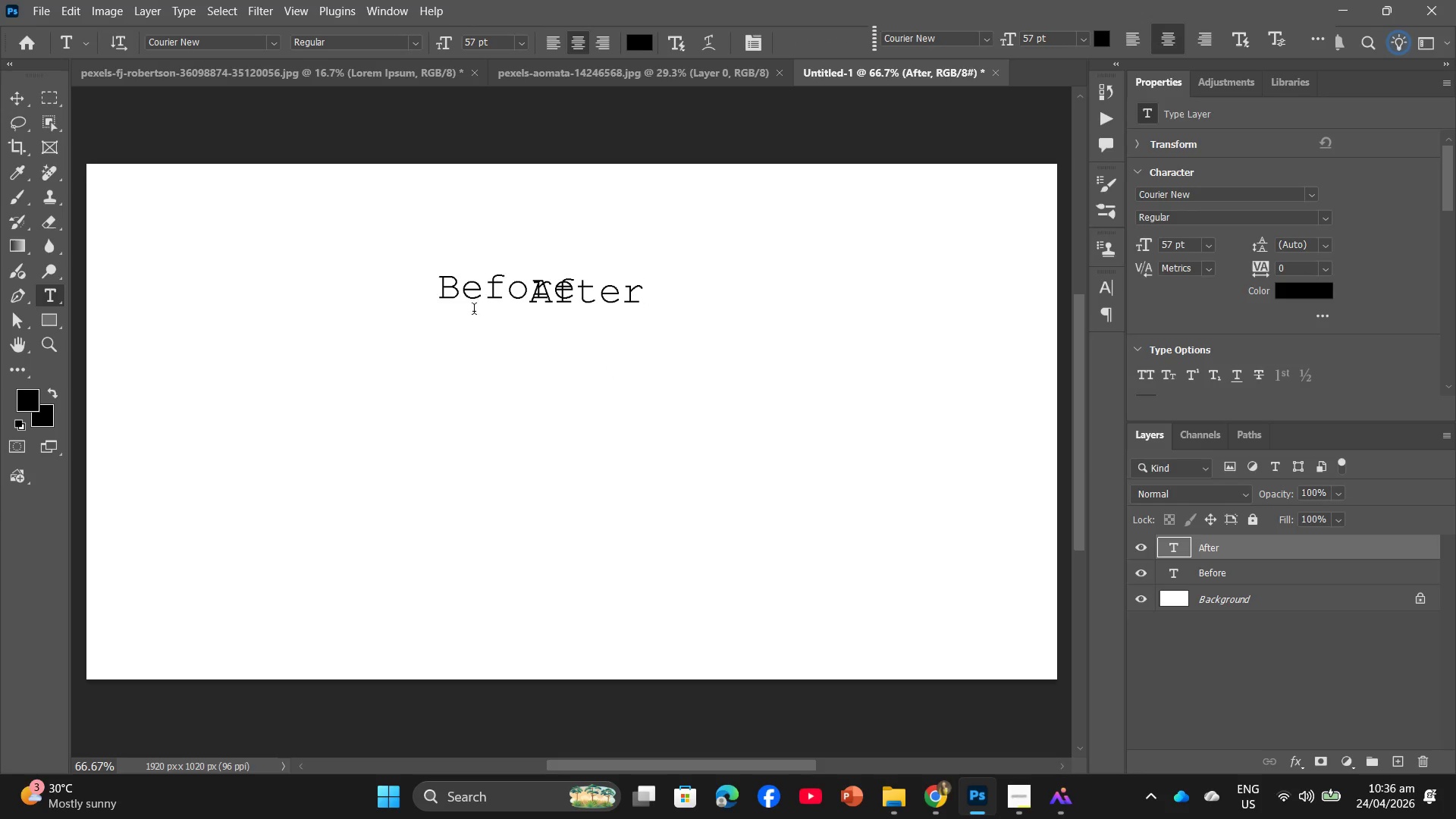 
left_click([474, 311])
 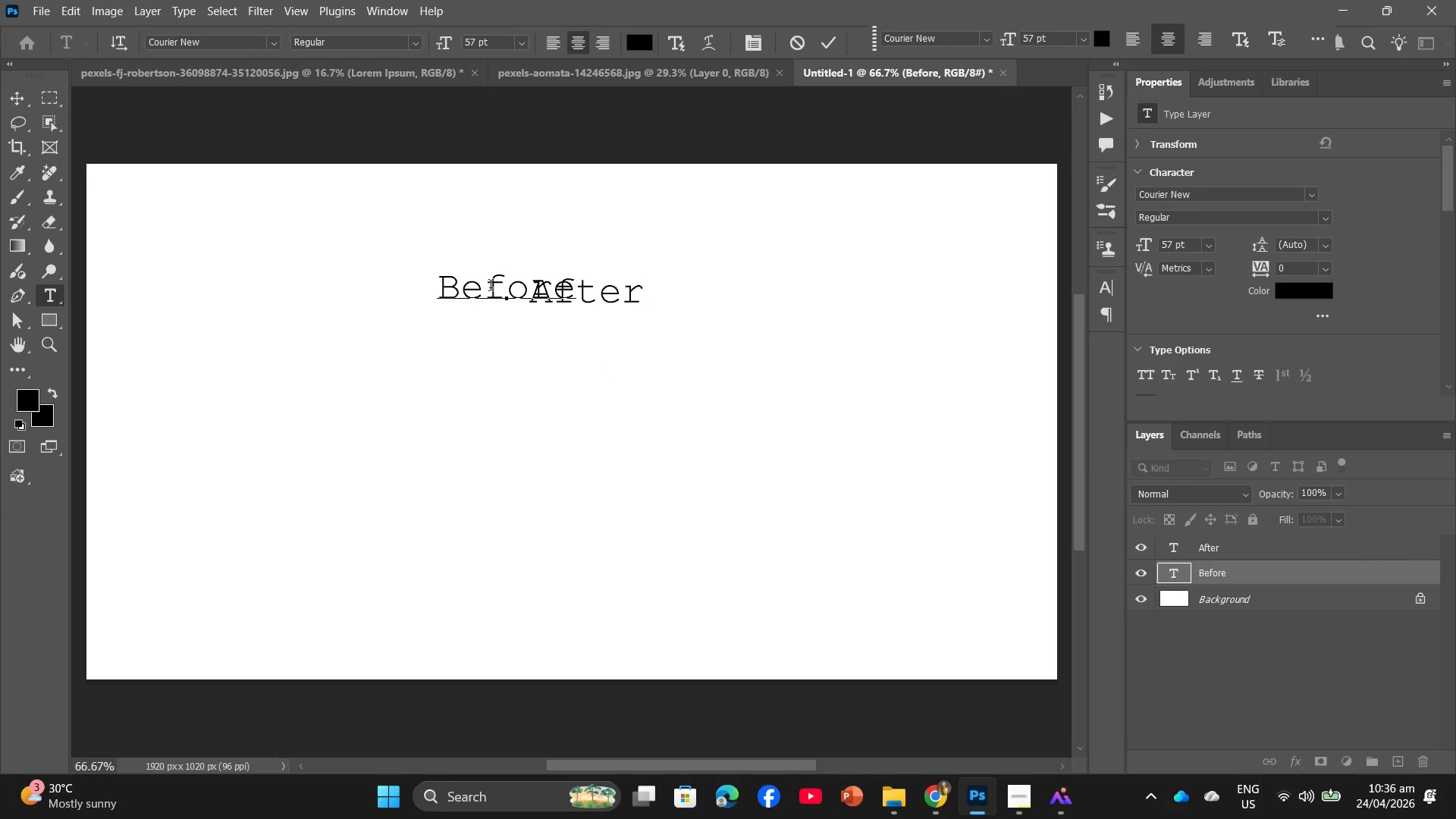 
left_click_drag(start_coordinate=[490, 287], to_coordinate=[427, 285])
 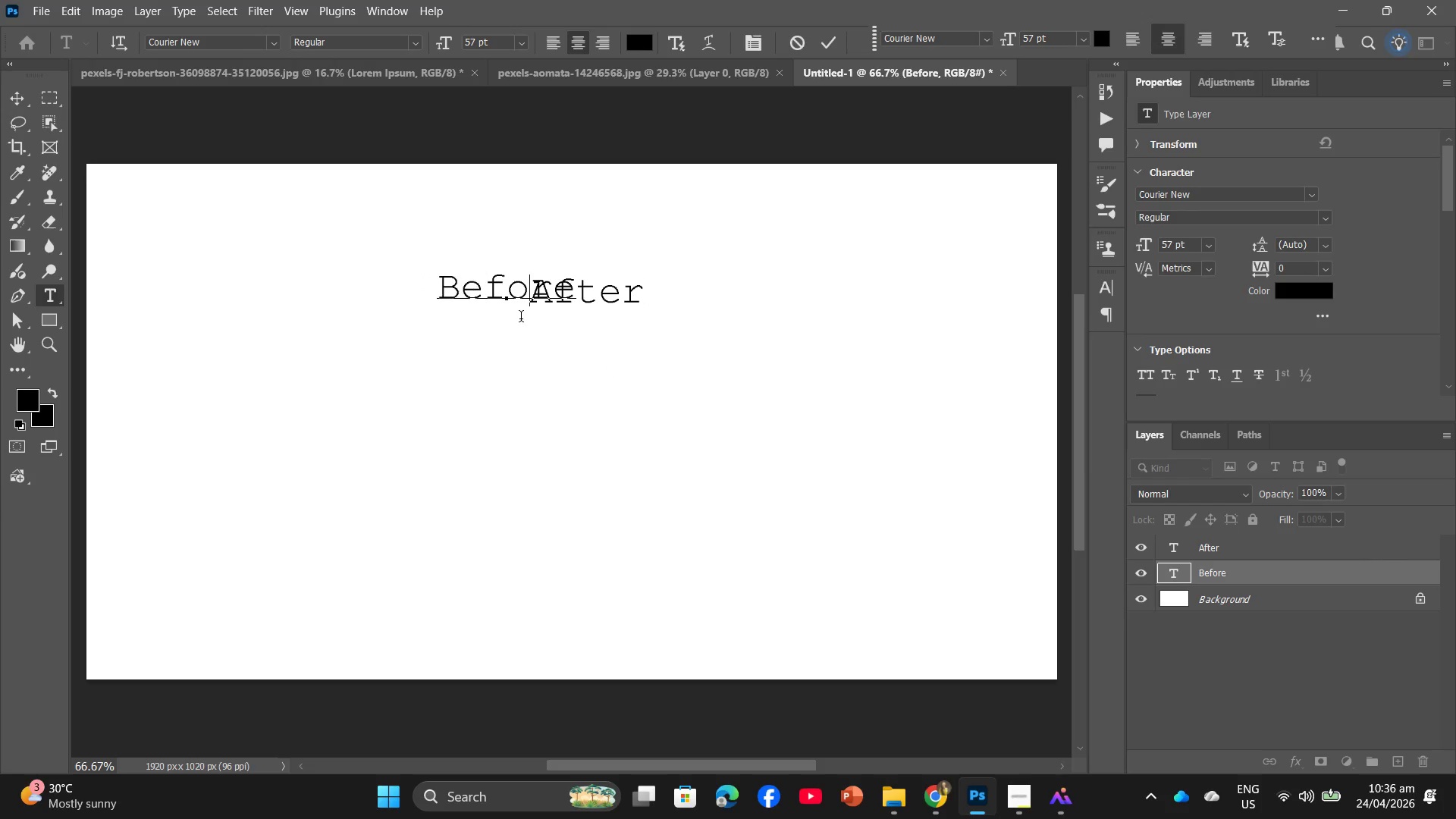 
left_click([521, 318])
 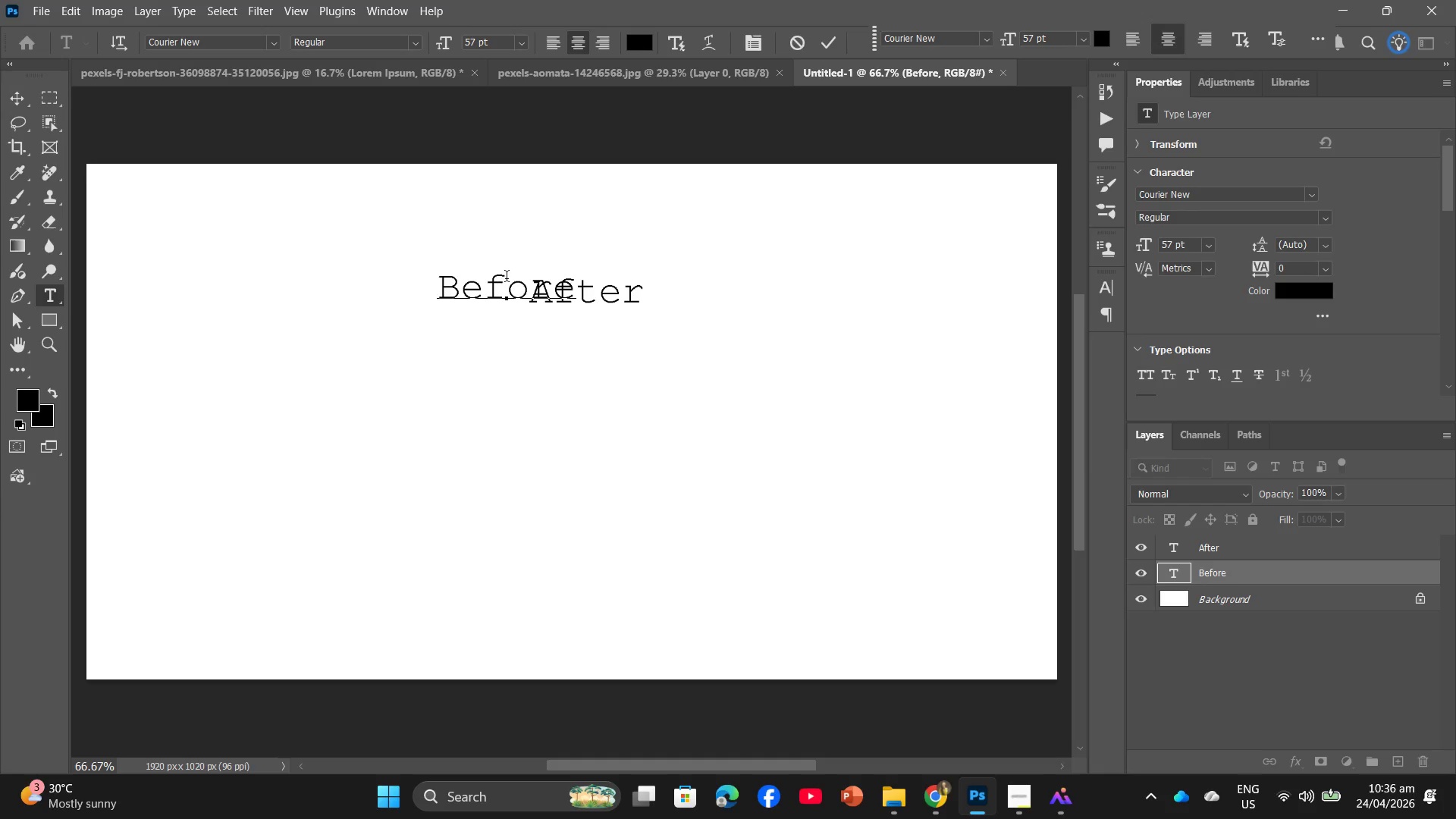 
left_click_drag(start_coordinate=[507, 278], to_coordinate=[503, 278])
 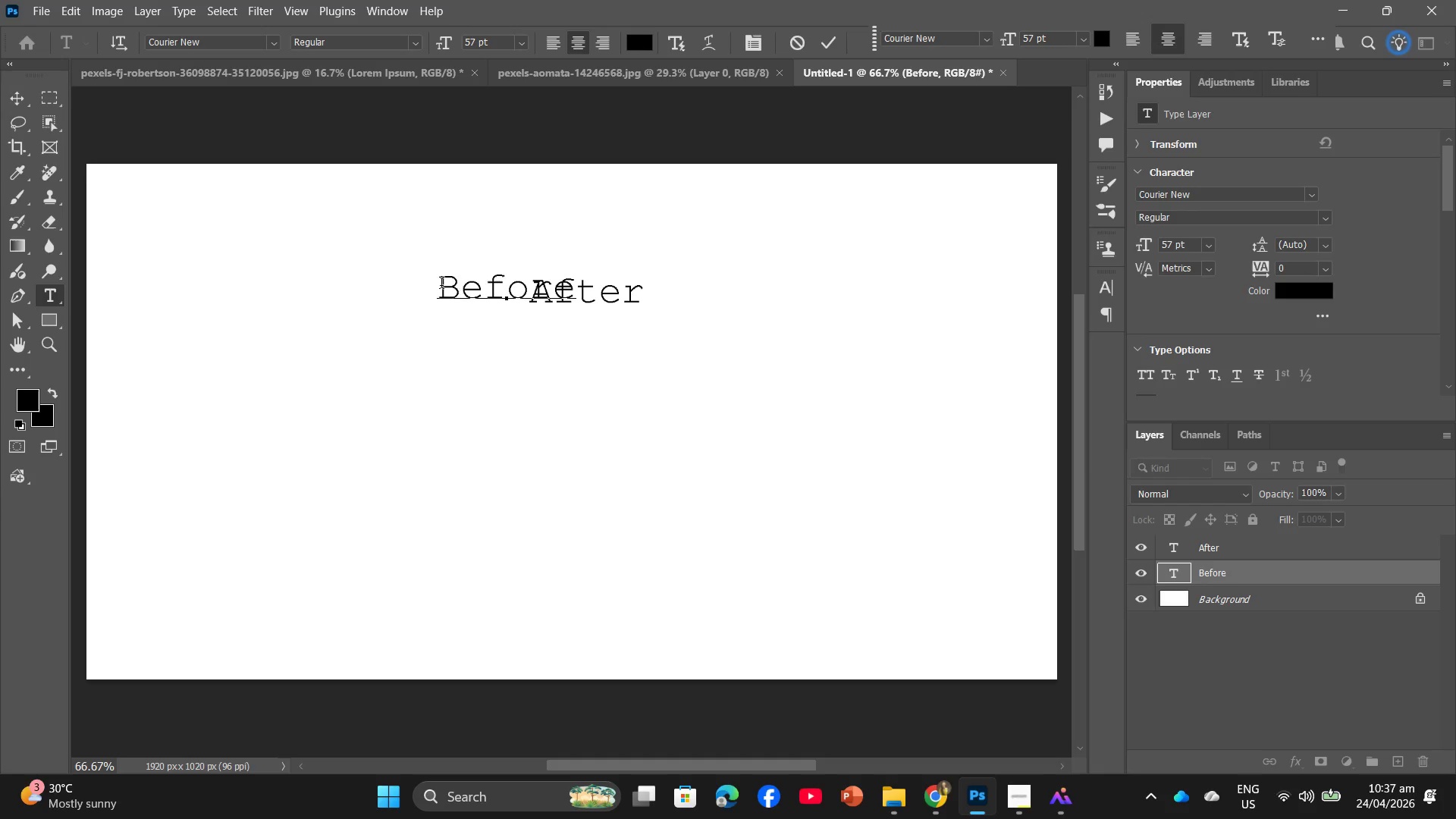 
left_click_drag(start_coordinate=[441, 285], to_coordinate=[573, 297])
 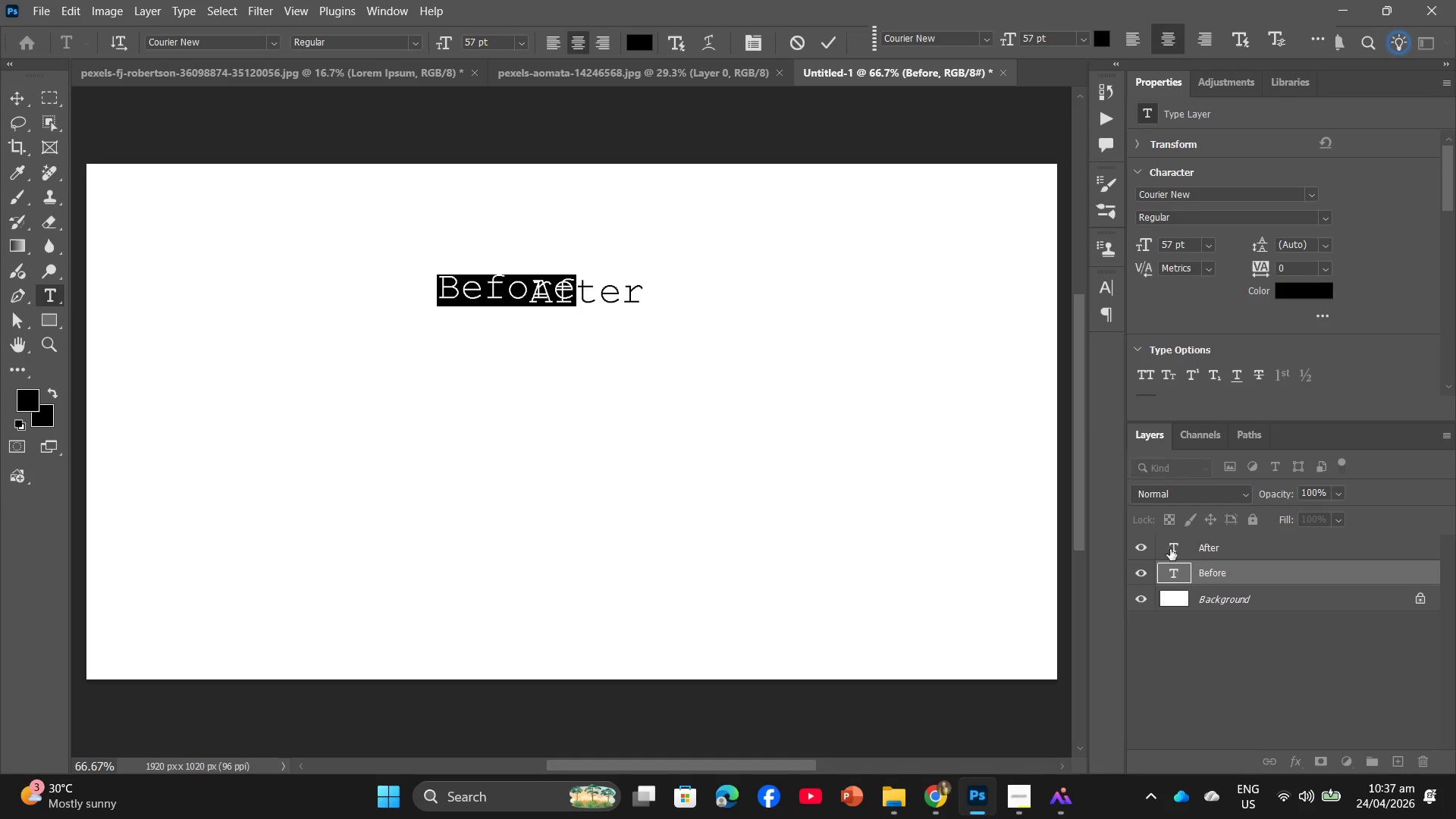 
left_click_drag(start_coordinate=[1178, 569], to_coordinate=[332, 266])
 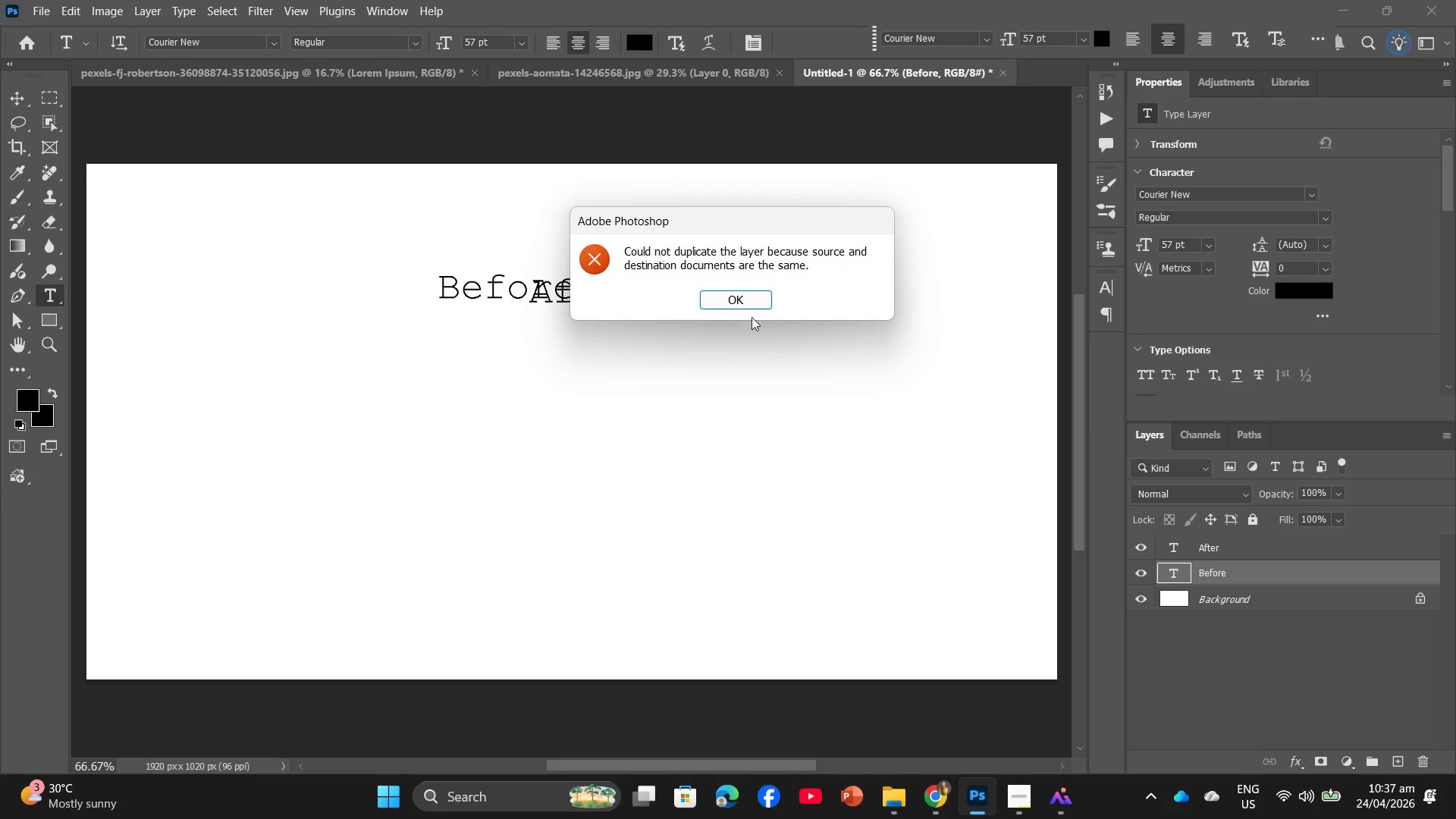 
left_click([739, 294])
 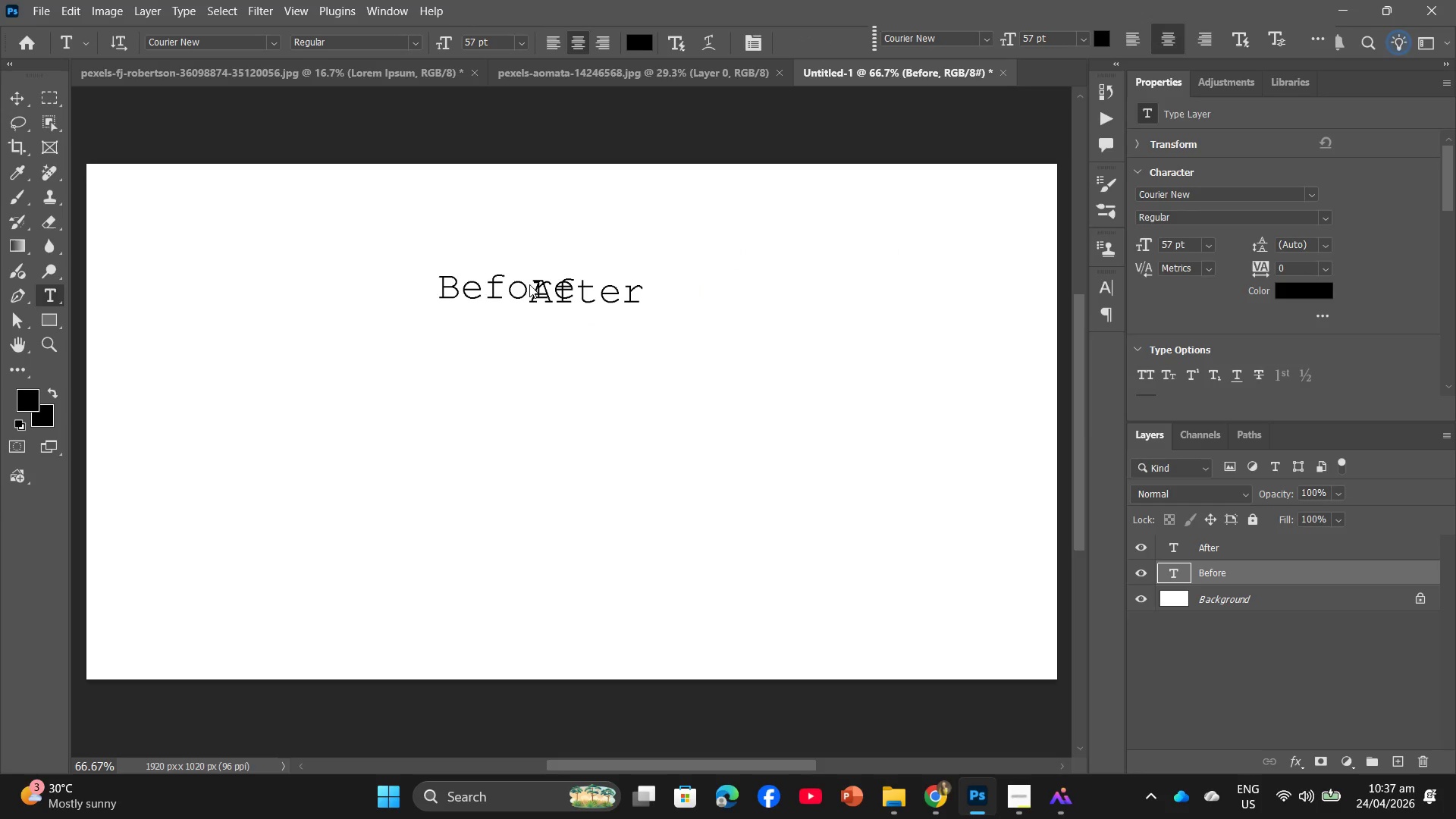 
left_click_drag(start_coordinate=[529, 284], to_coordinate=[553, 290])
 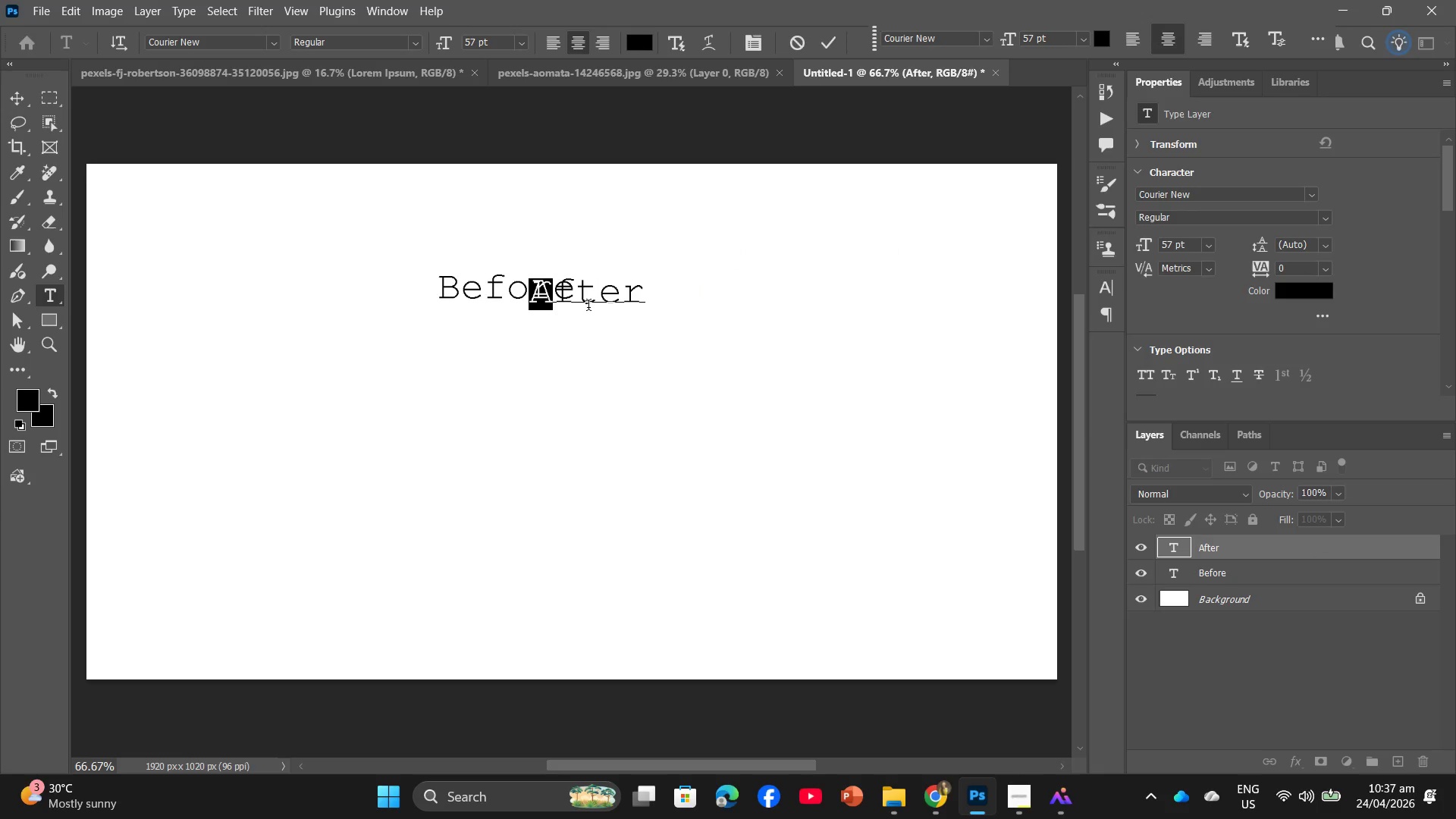 
key(Control+Z)
 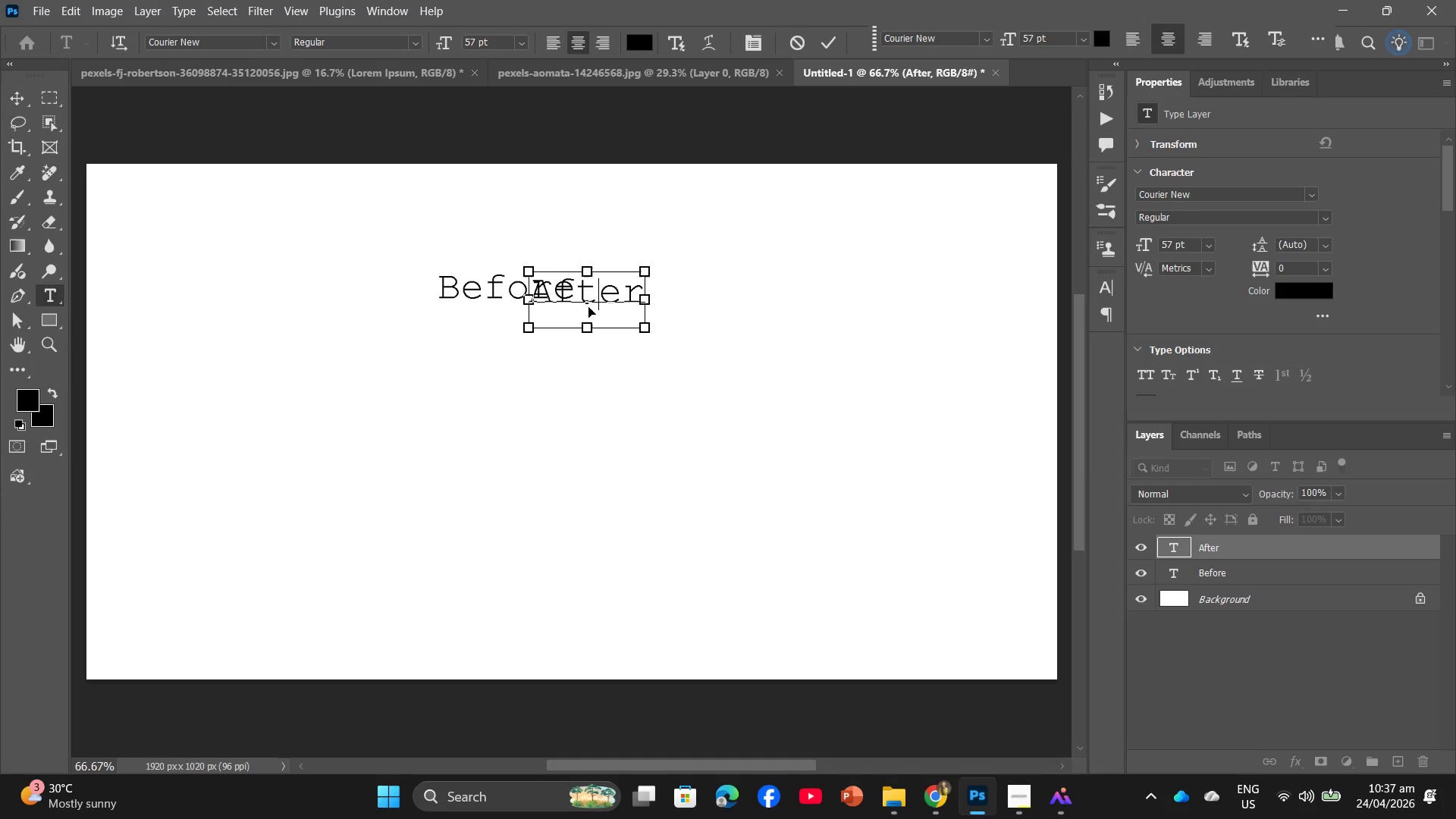 
key(Control+ControlLeft)
 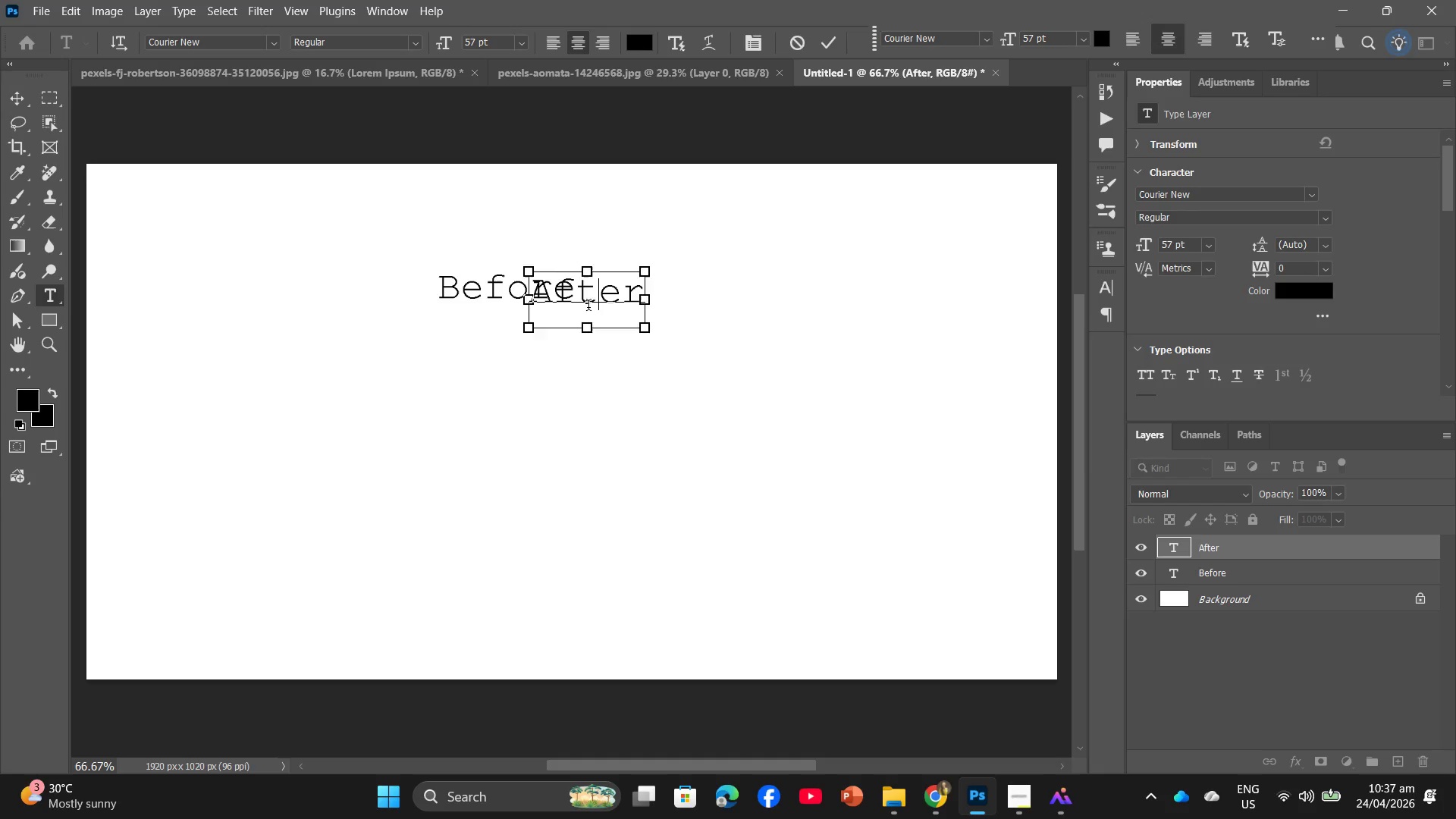 
key(Control+Z)
 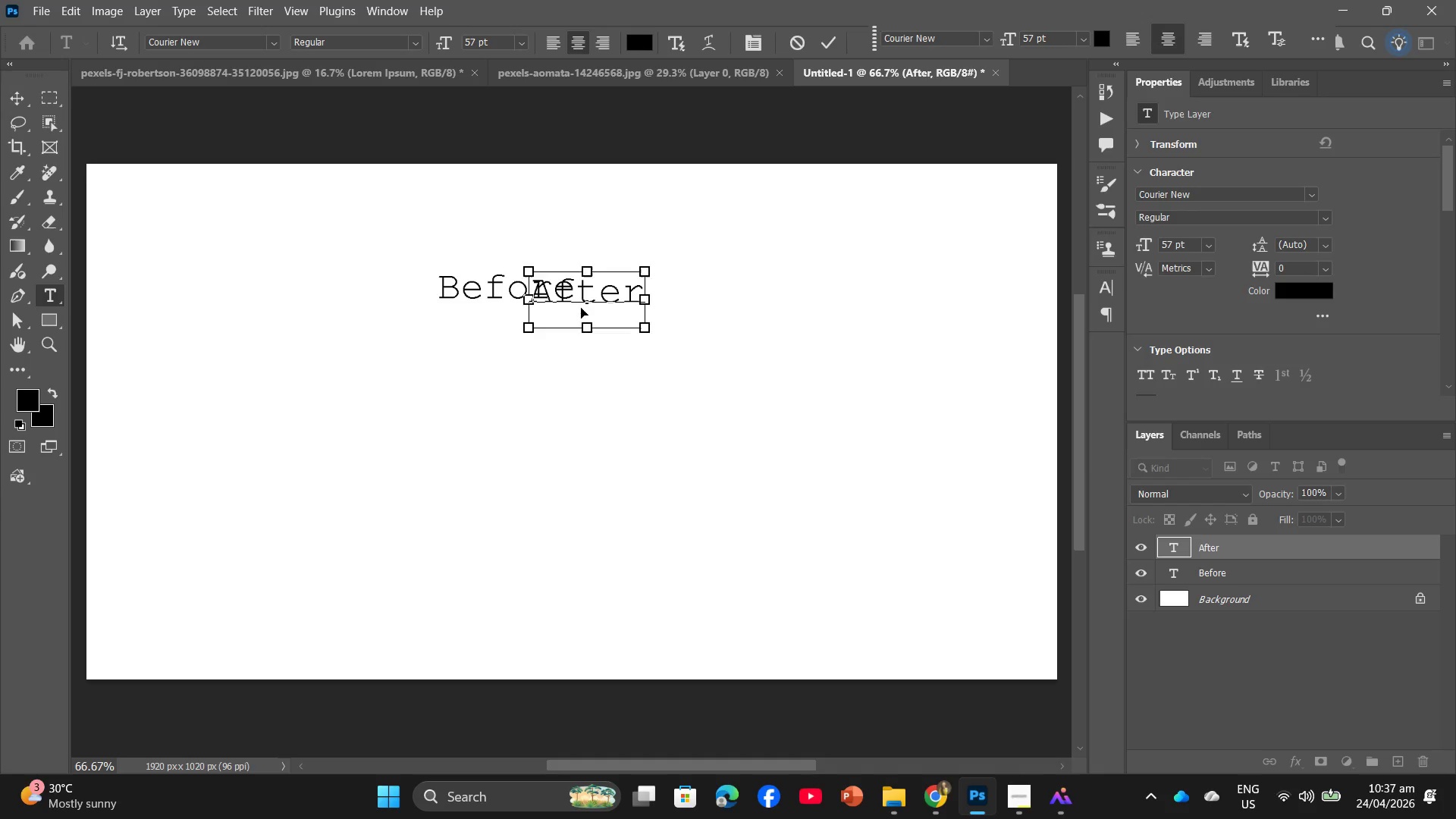 
key(Control+ControlLeft)
 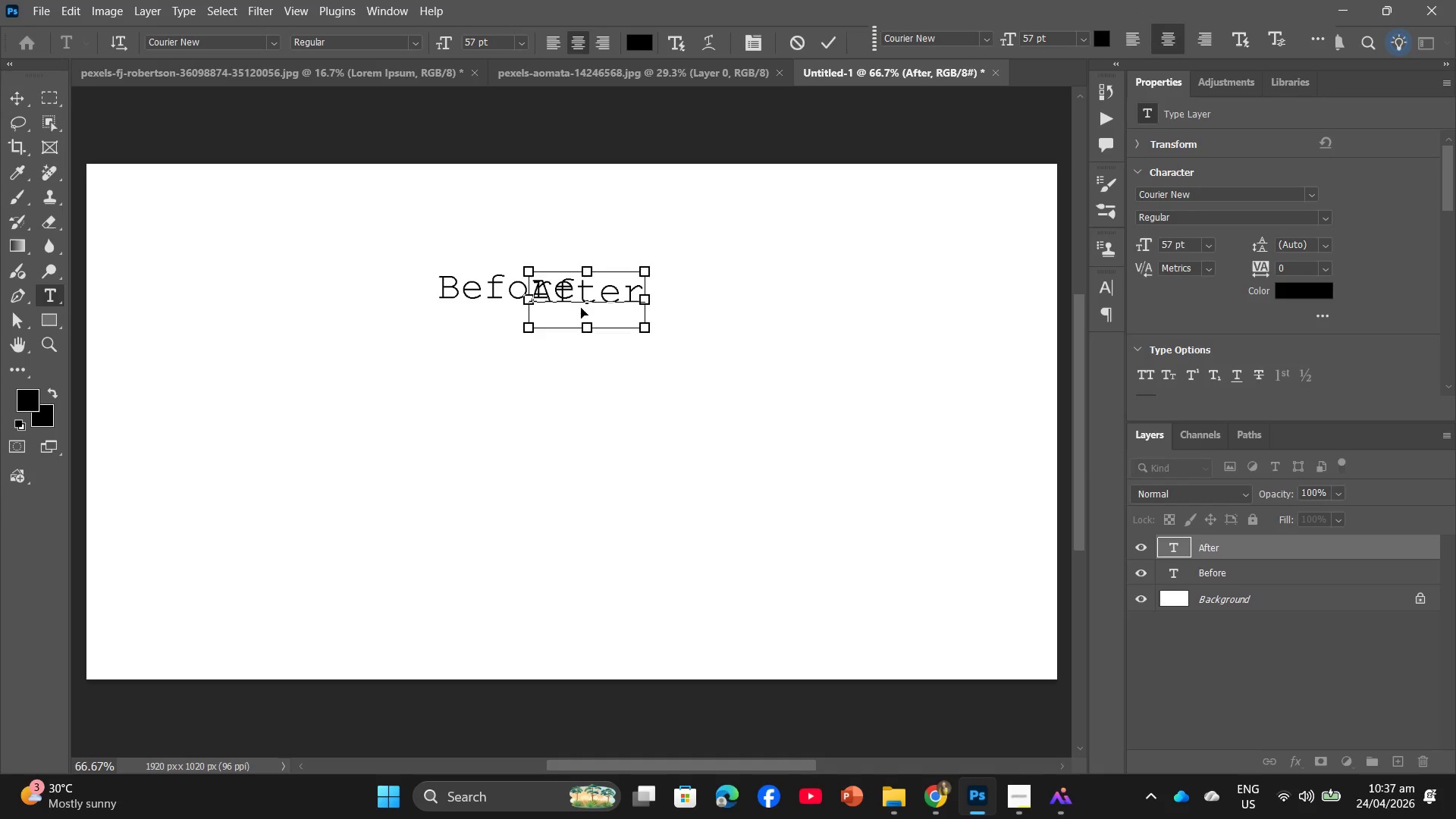 
key(Control+Z)
 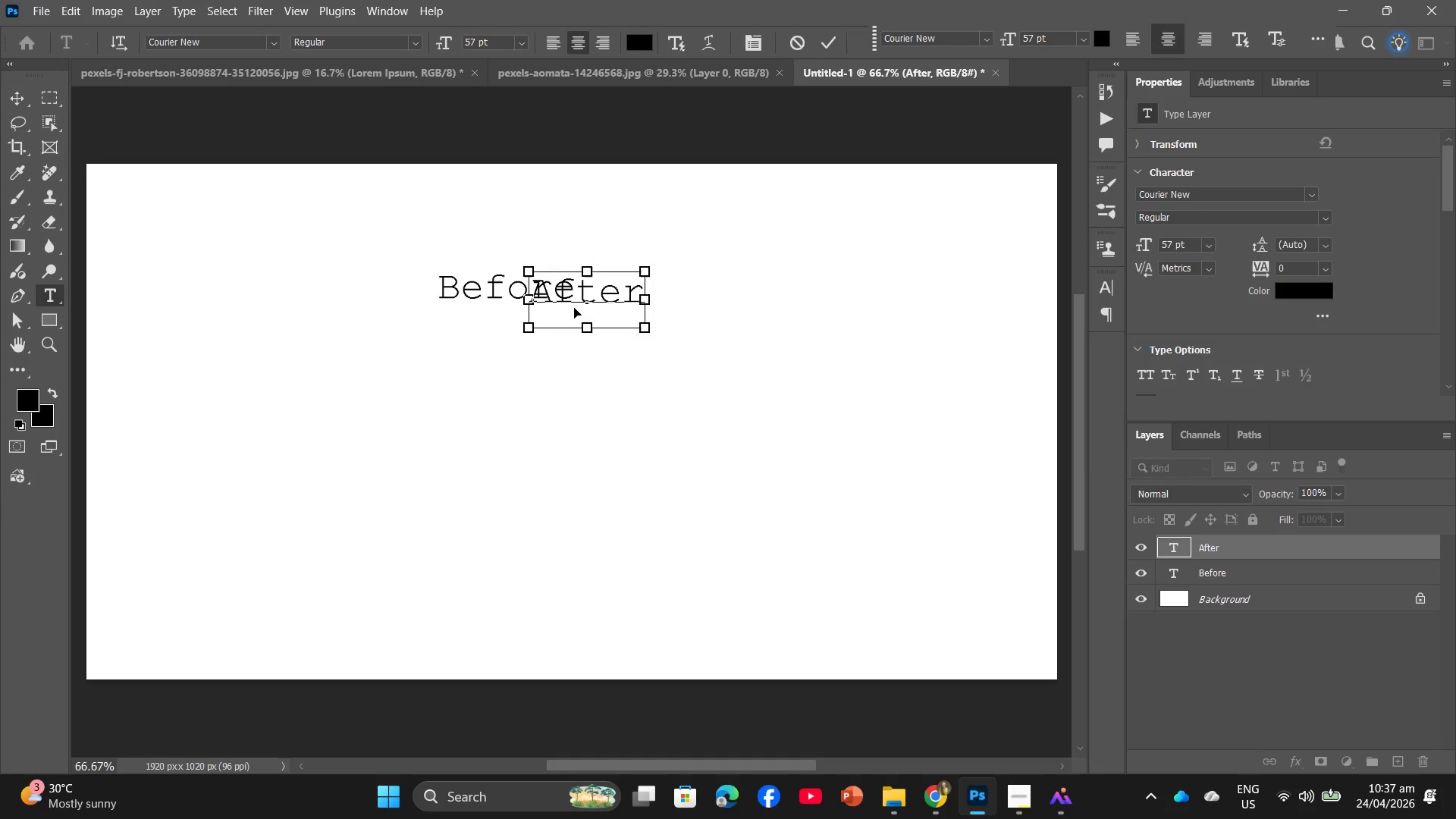 
key(Control+ControlLeft)
 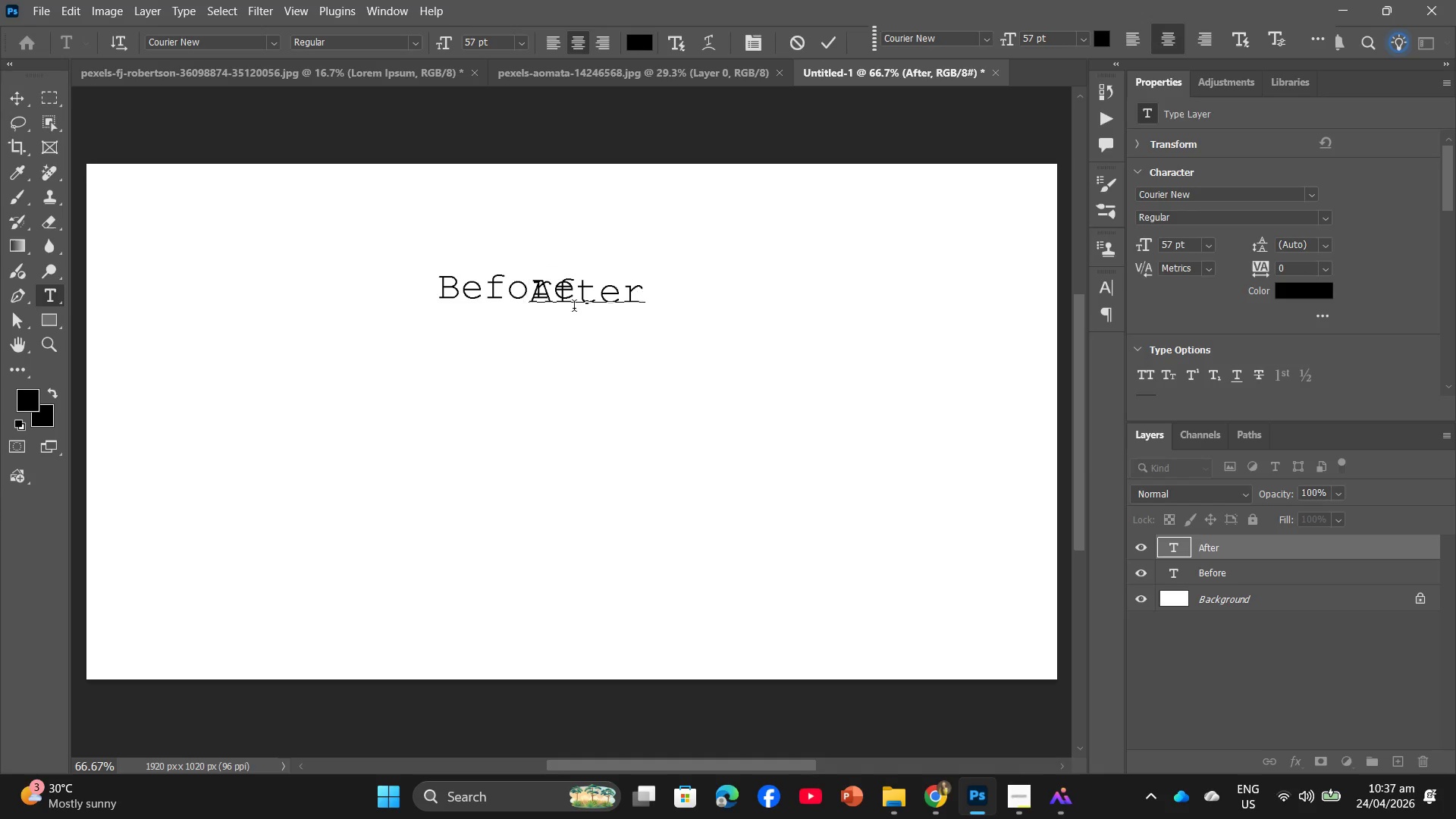 
key(Control+Z)
 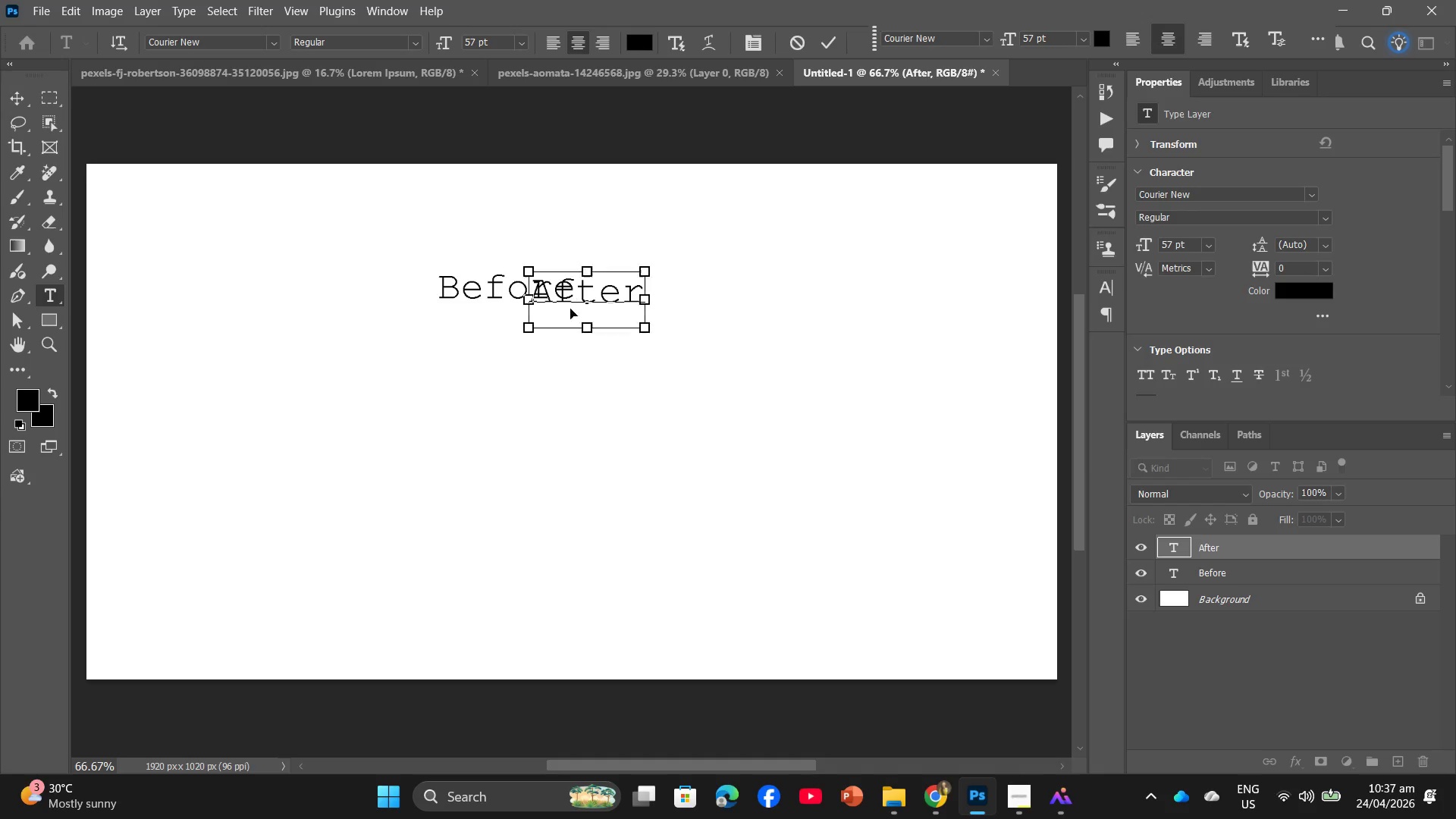 
key(Control+ControlLeft)
 